 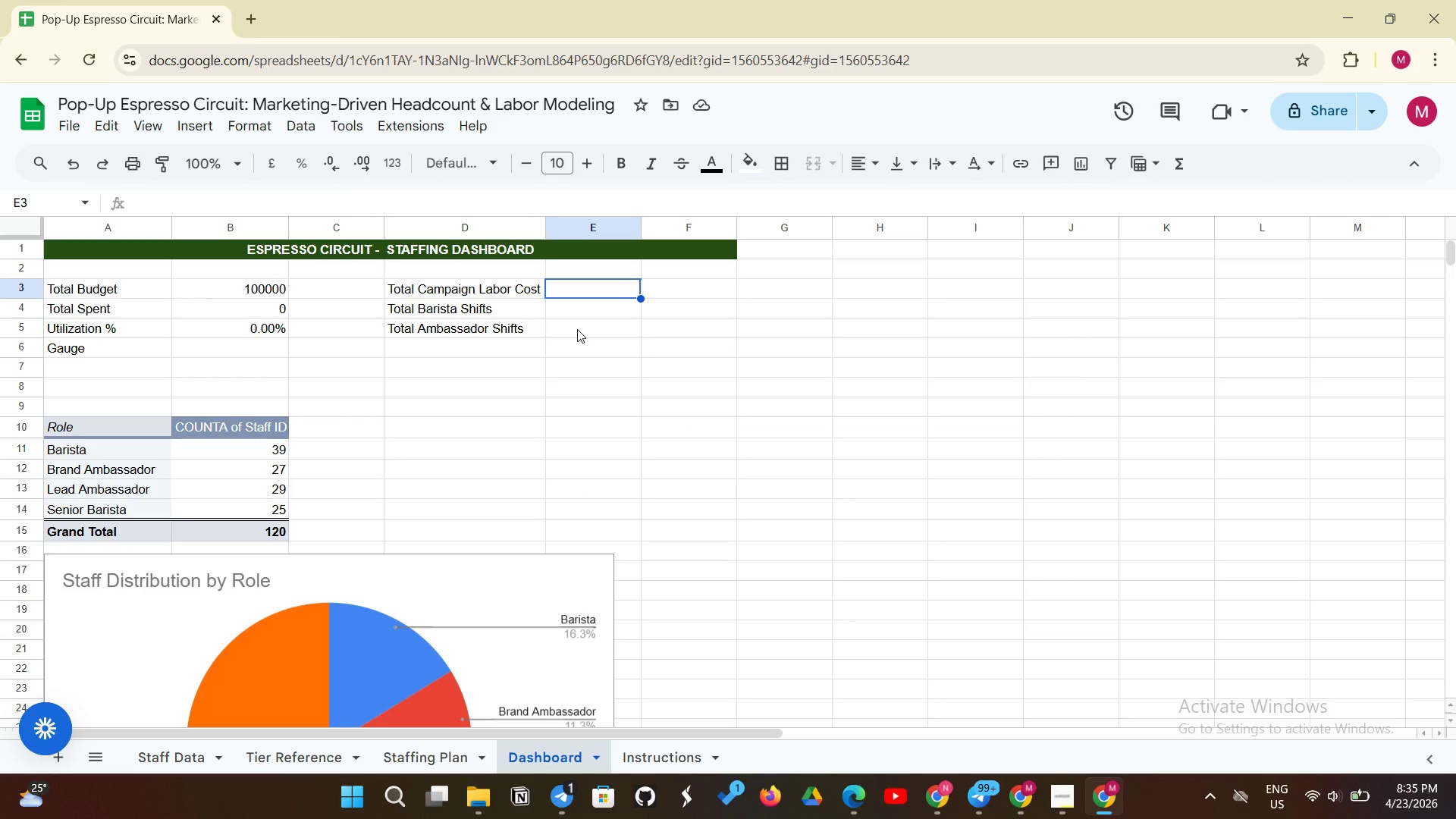 
hold_key(key=ShiftLeft, duration=0.41)
 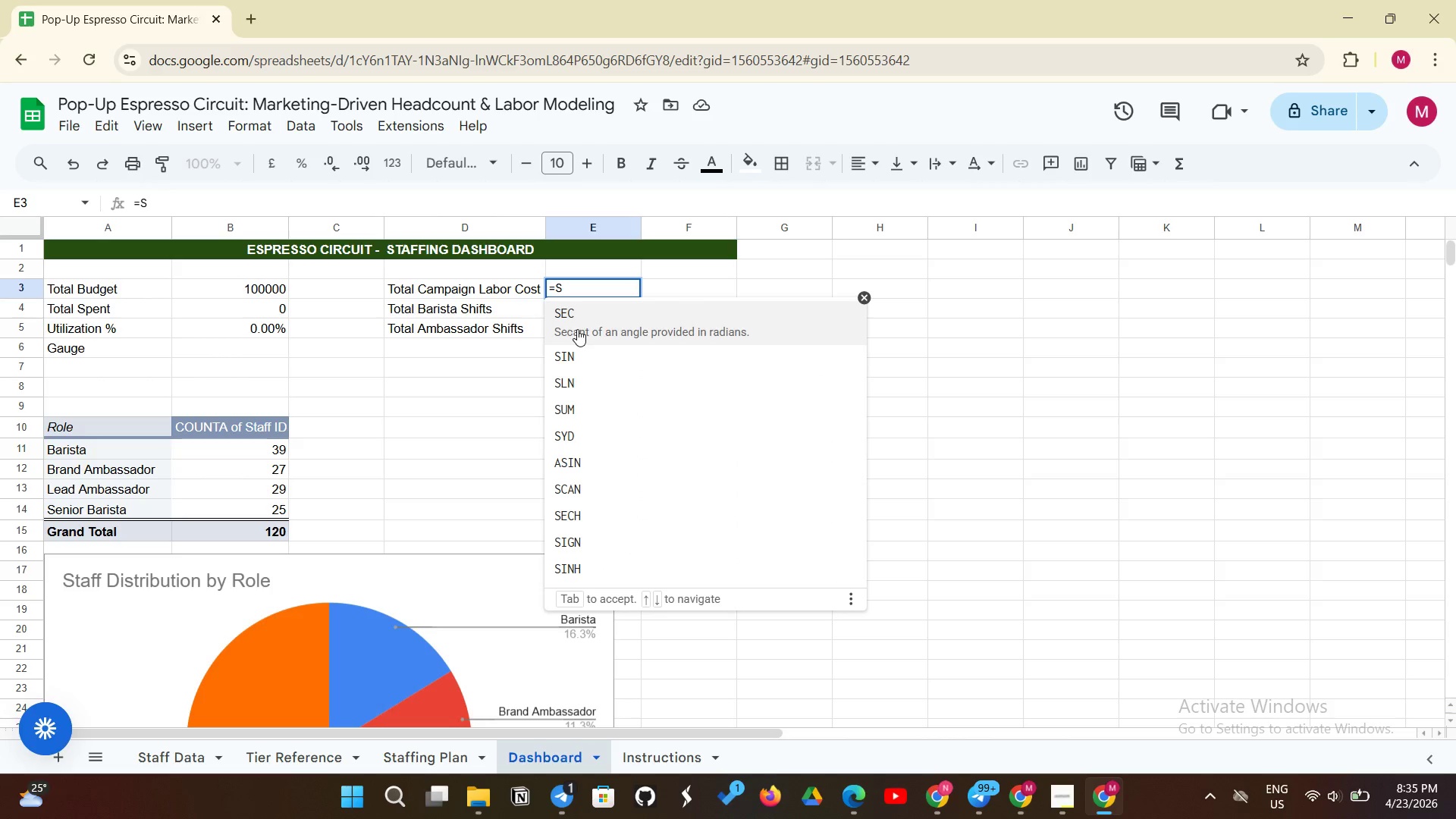 
hold_key(key=ShiftLeft, duration=0.42)
 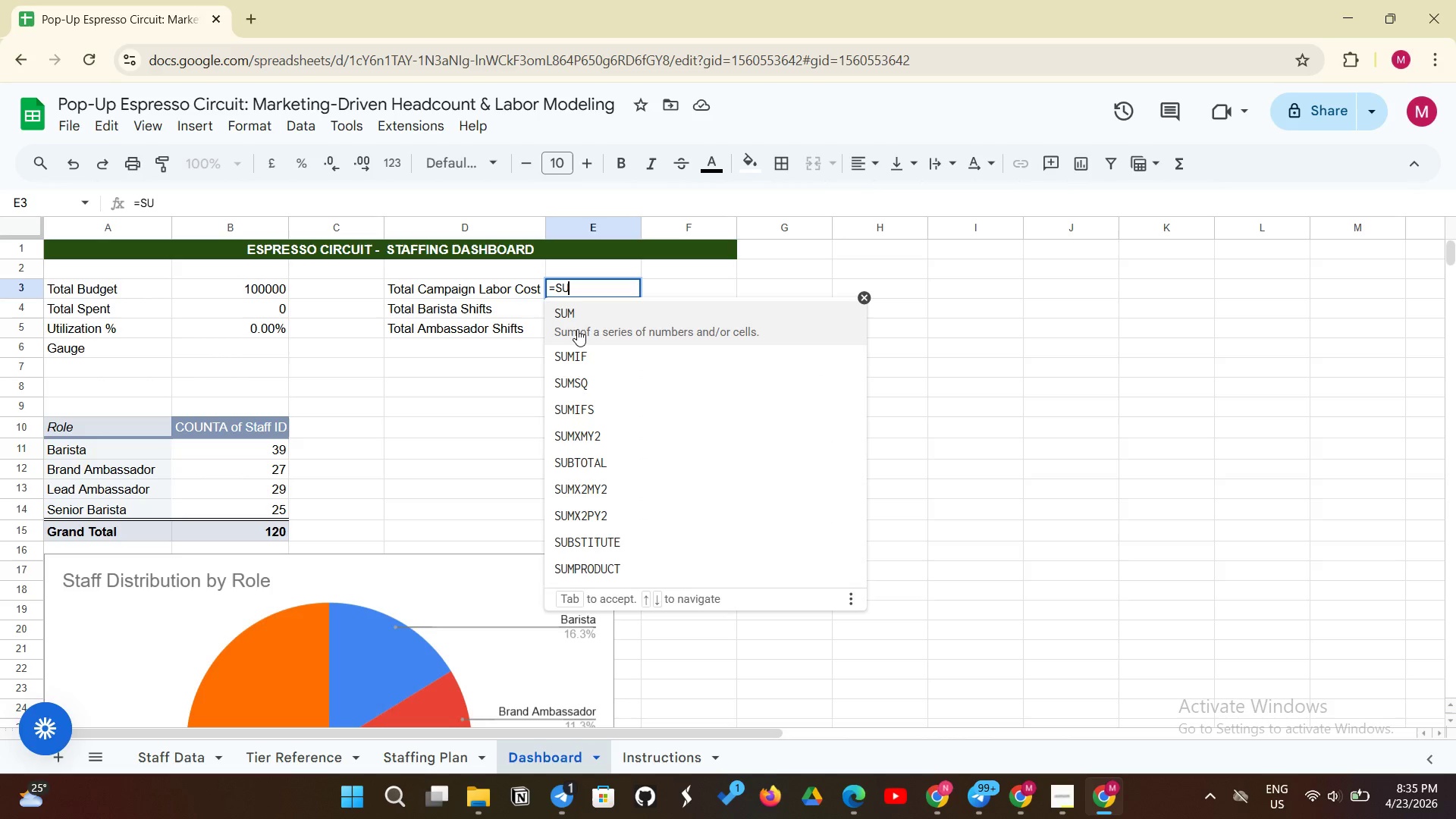 
hold_key(key=ShiftLeft, duration=0.36)
 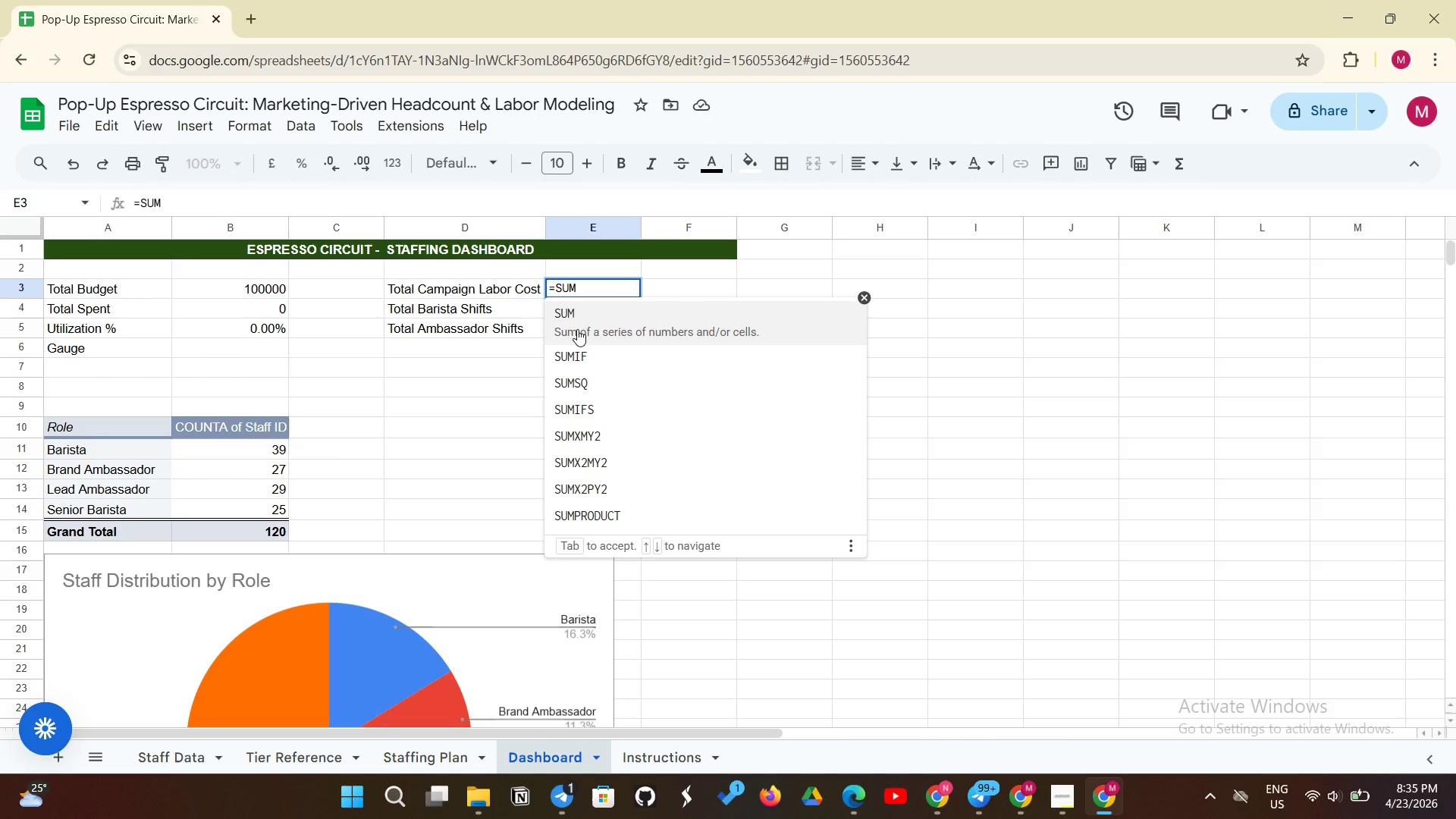 
hold_key(key=ShiftLeft, duration=0.41)
 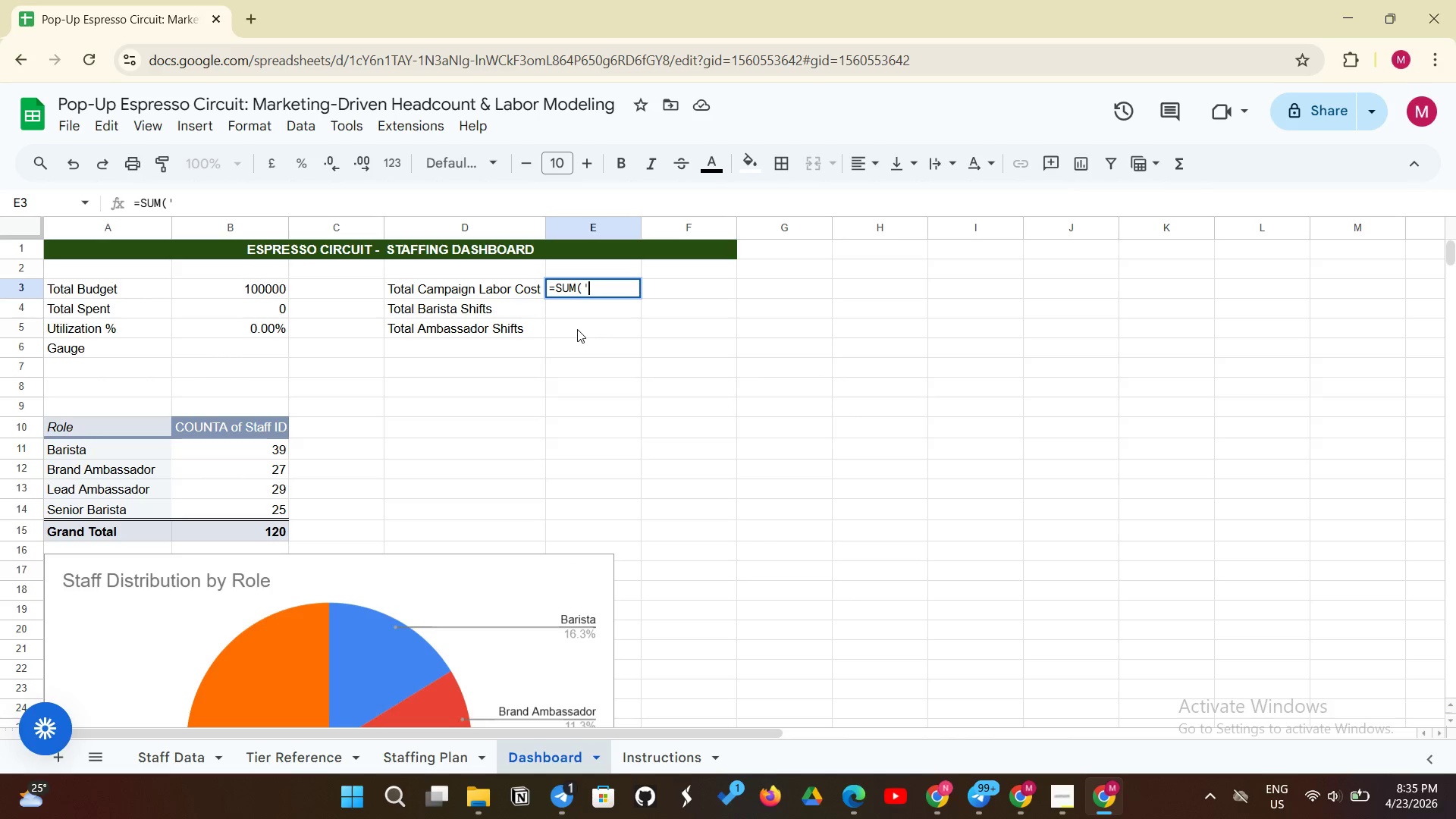 
hold_key(key=ShiftLeft, duration=0.36)
 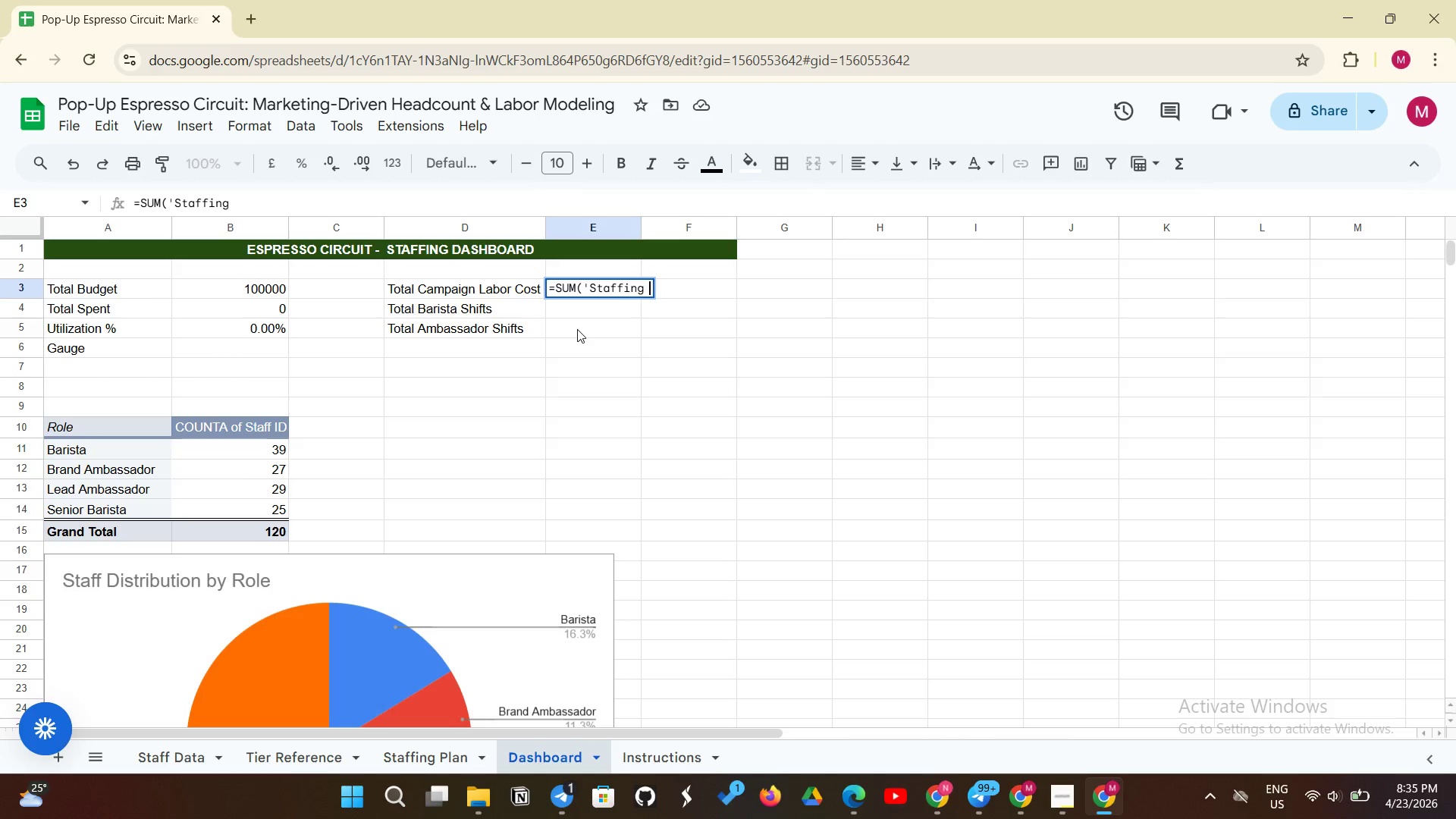 
wait(6.12)
 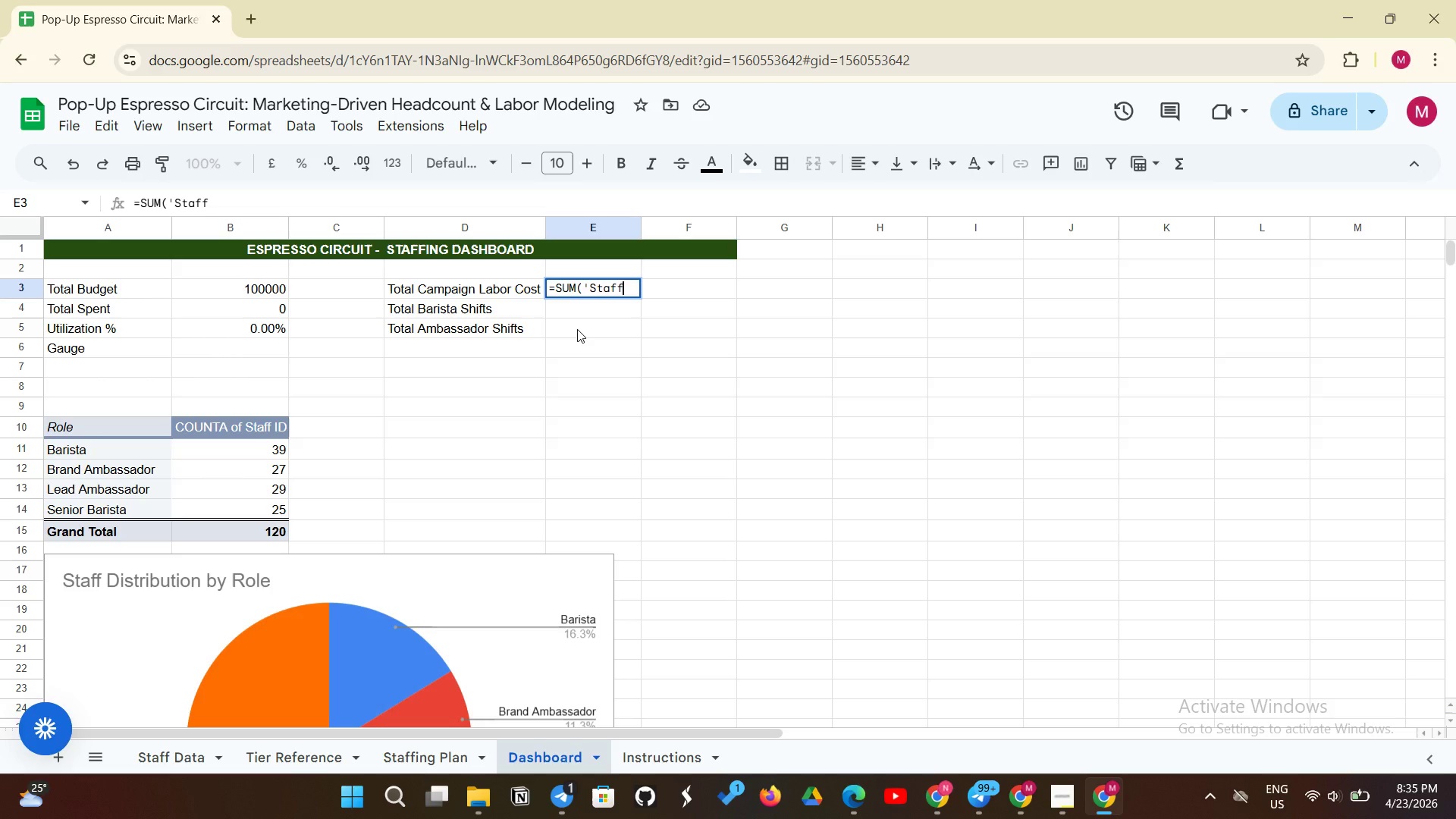 
type(Plan'!L:L))
 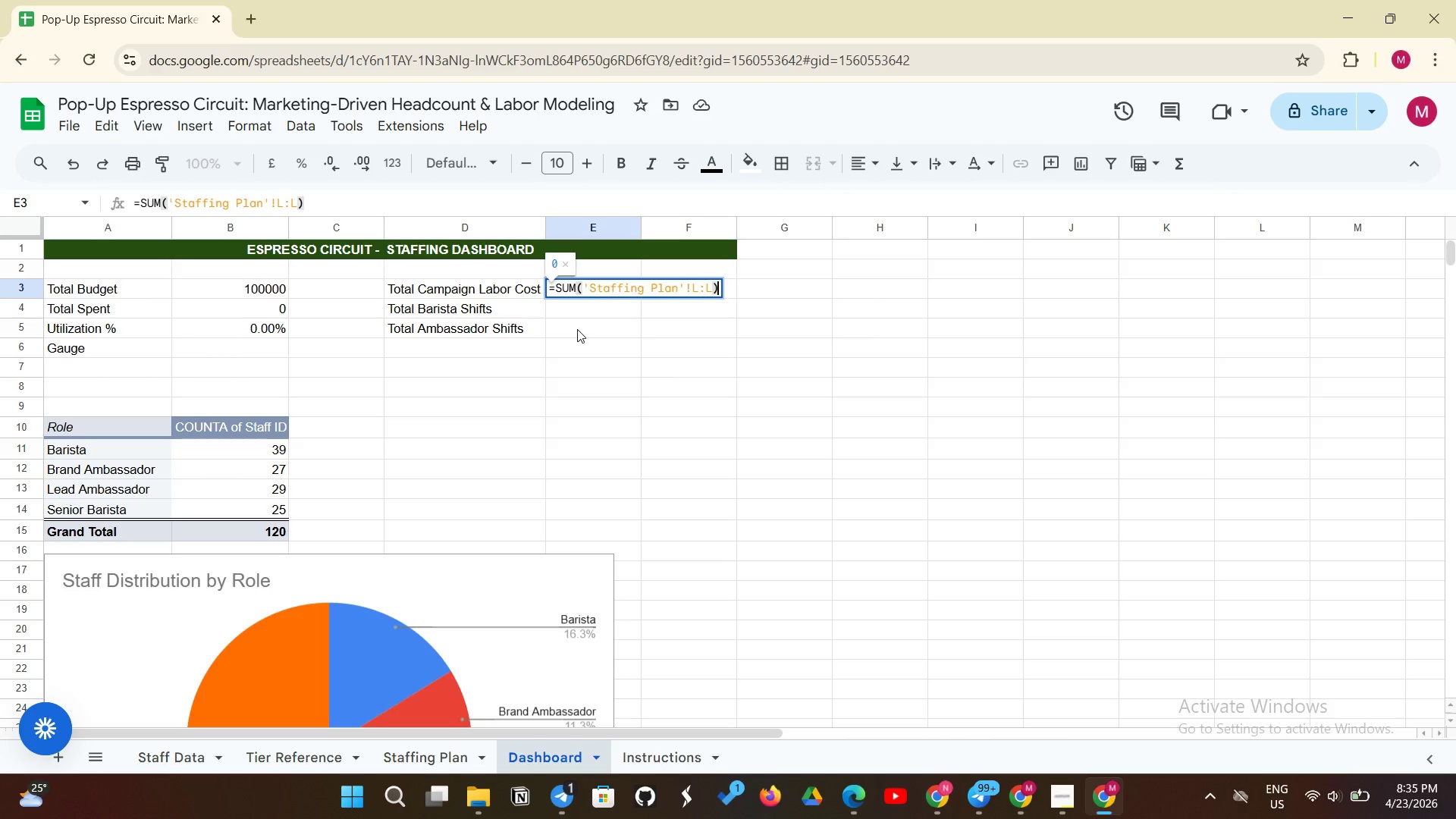 
wait(5.73)
 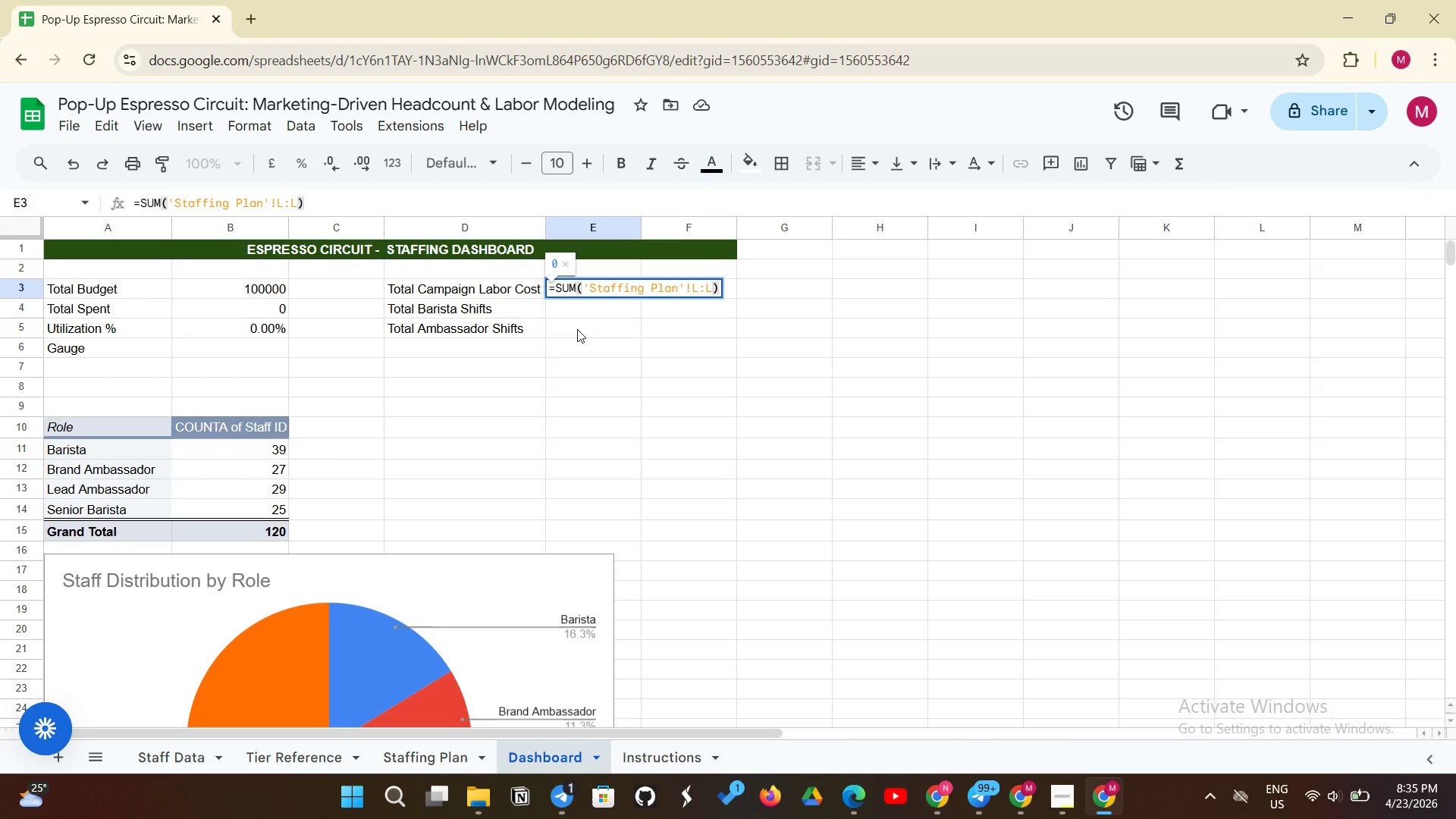 
key(Enter)
 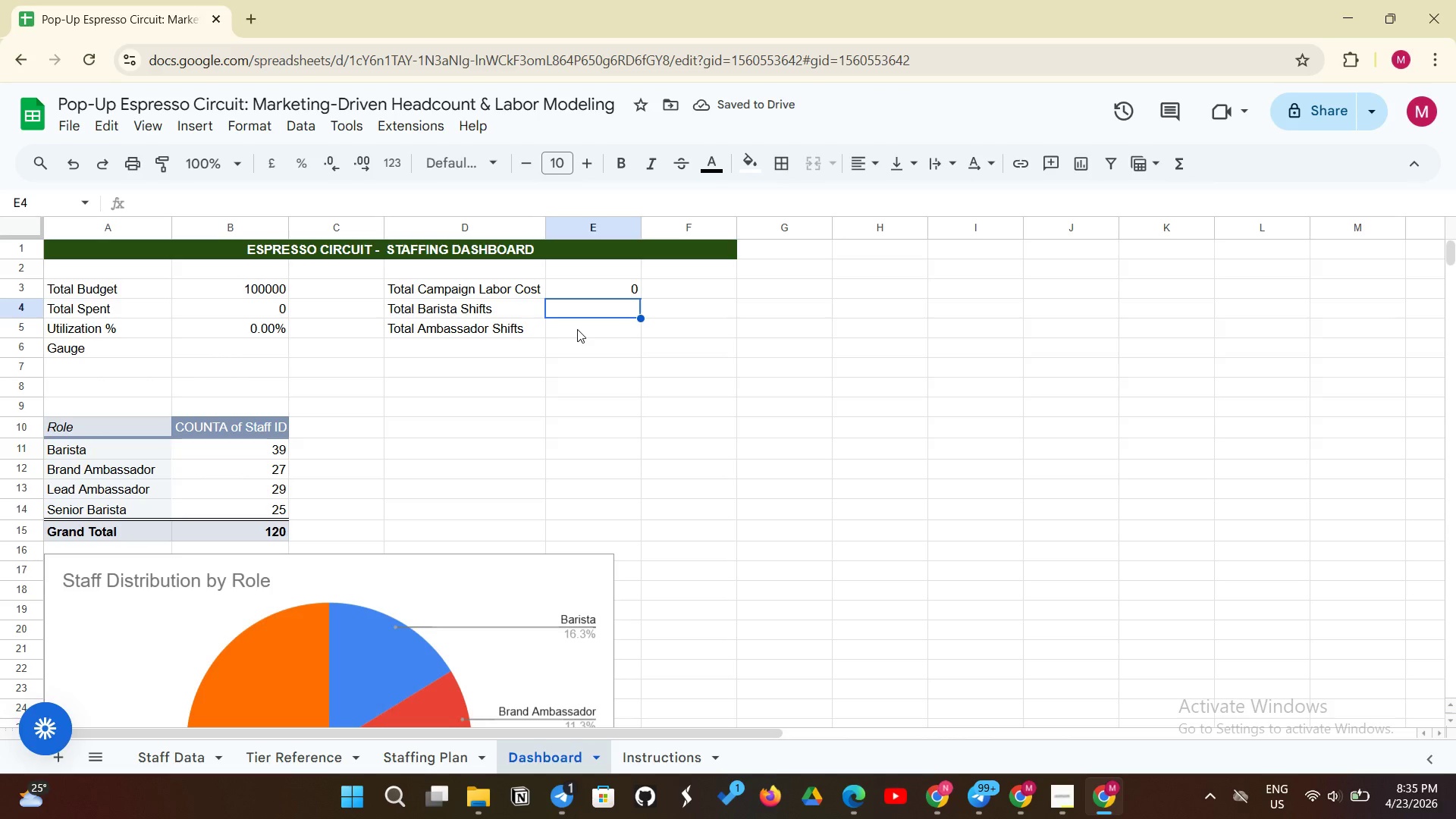 
type(=COUNTA)
 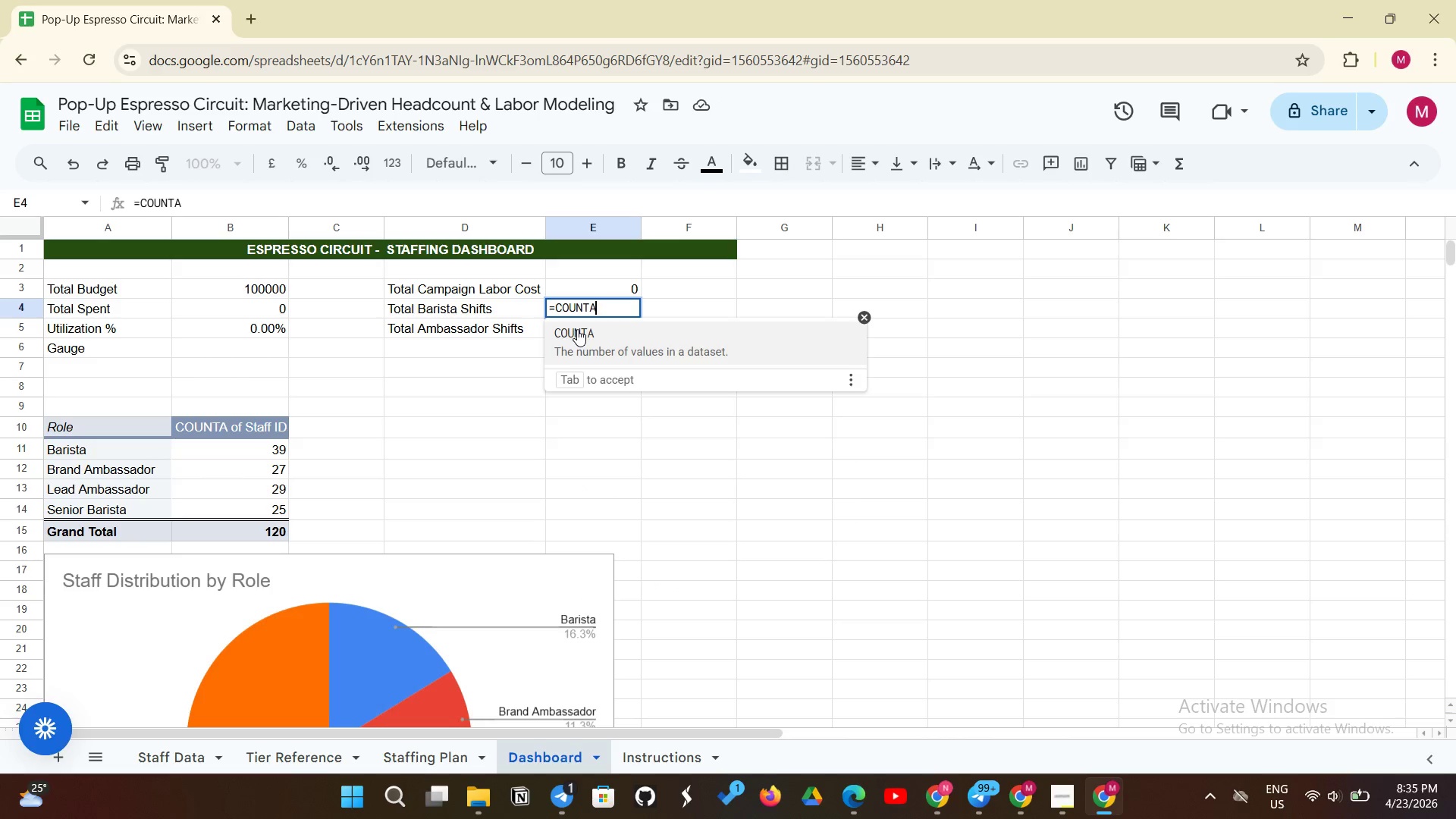 
type(('Staffing Plan'!!)
key(Backspace)
type(F:F))
 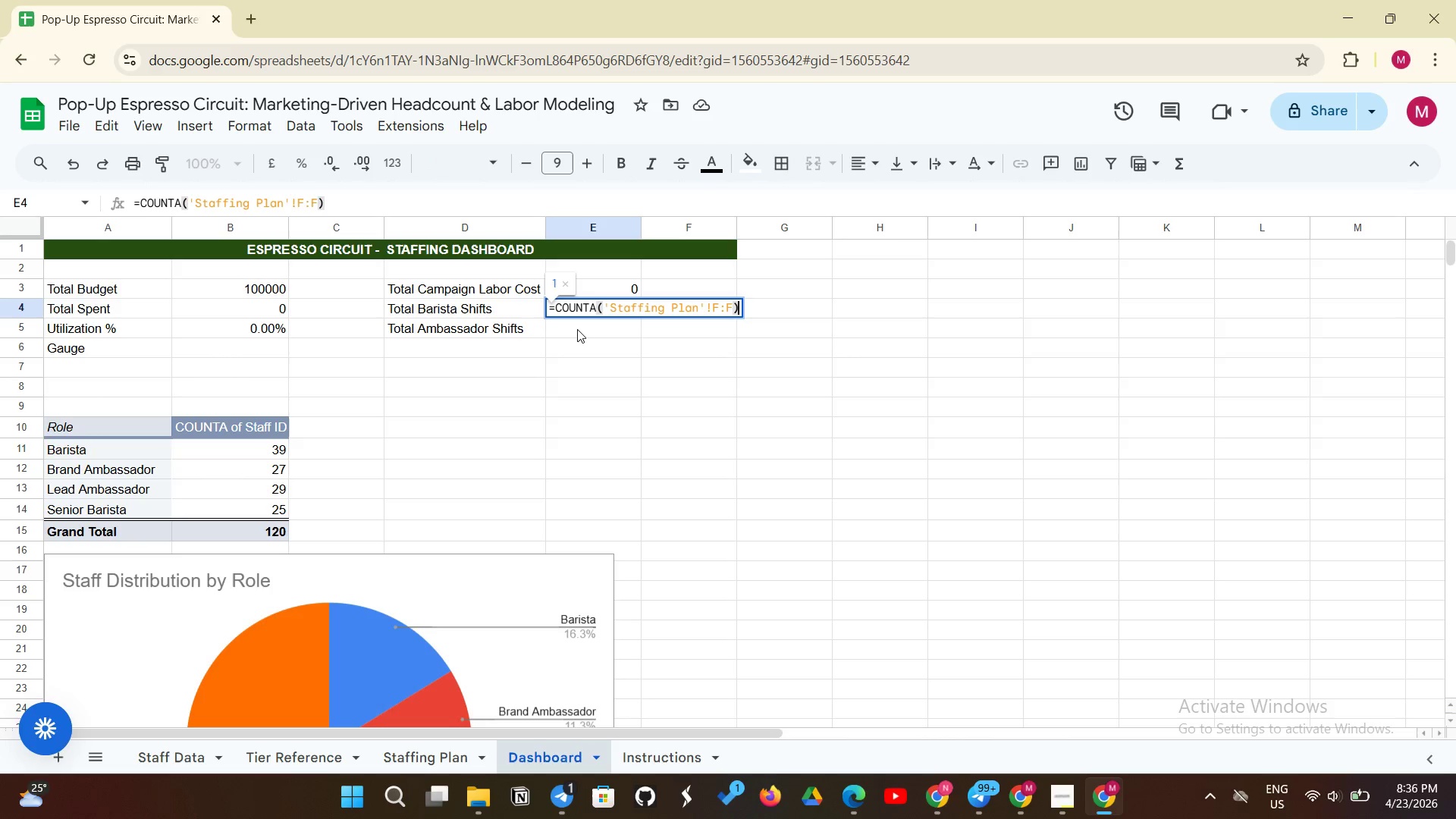 
key(Enter)
 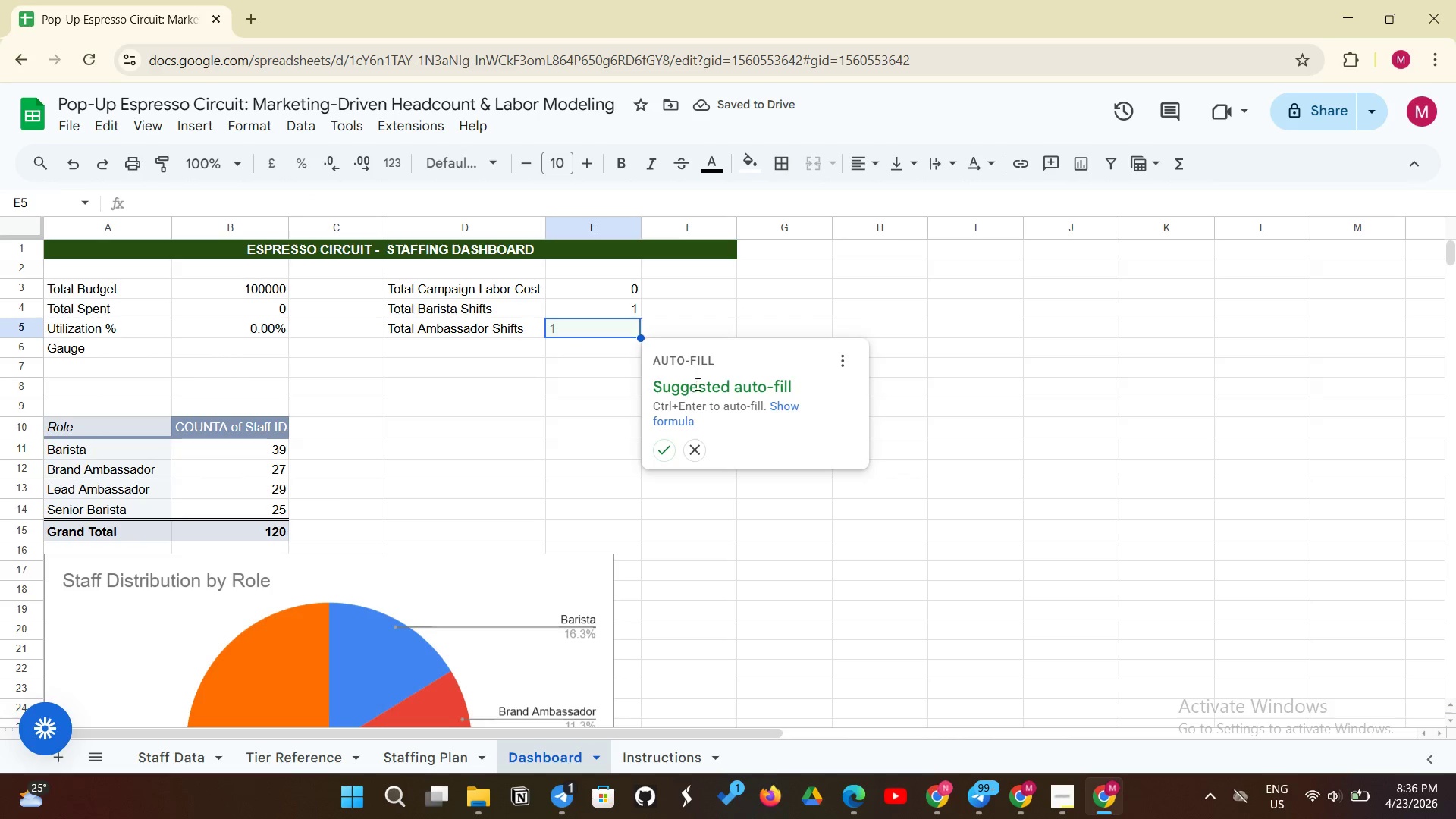 
left_click([692, 441])
 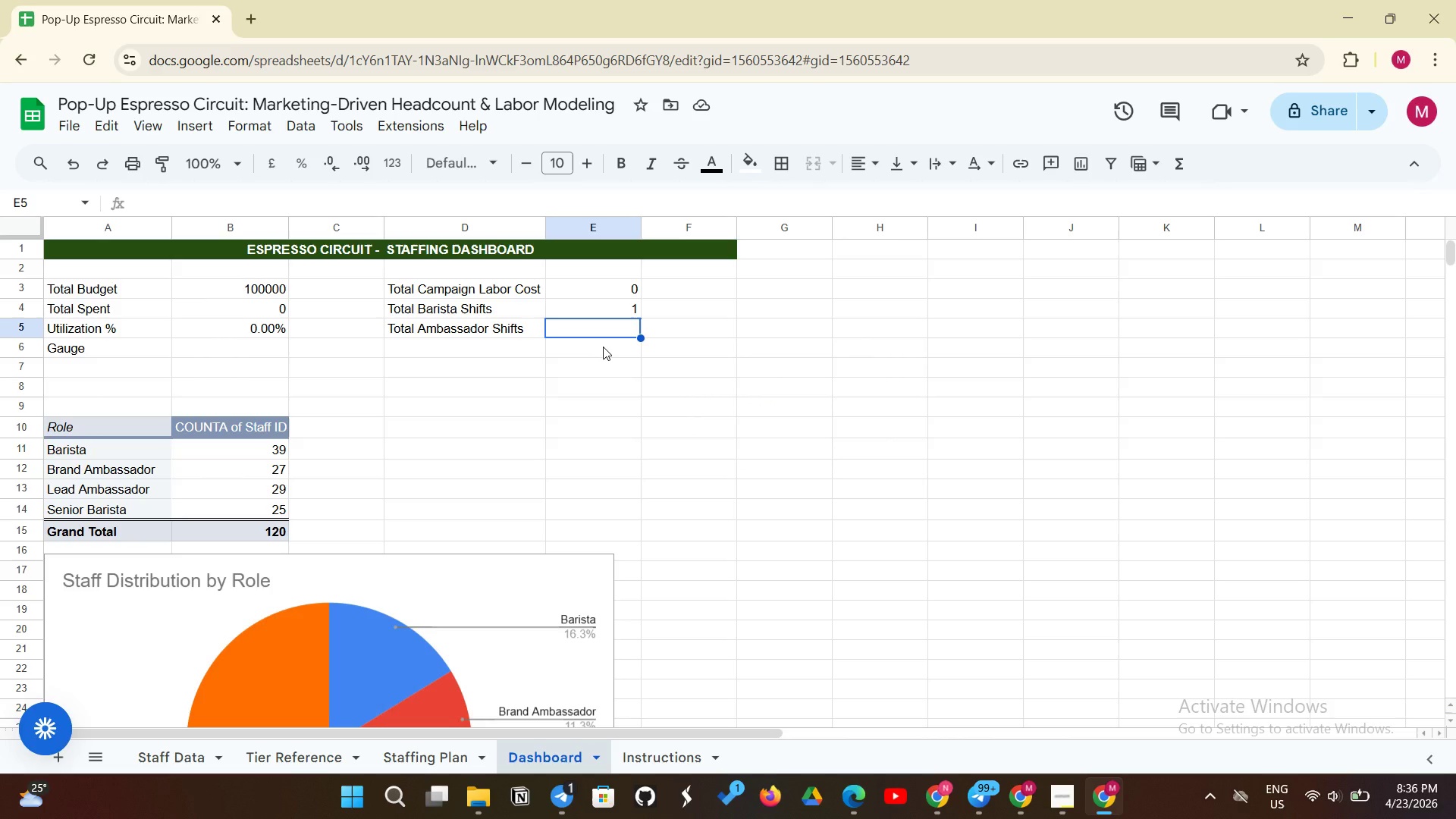 
type(=COUNTA('Stag)
key(Backspace)
type(ffing PLAn'!I:I))
 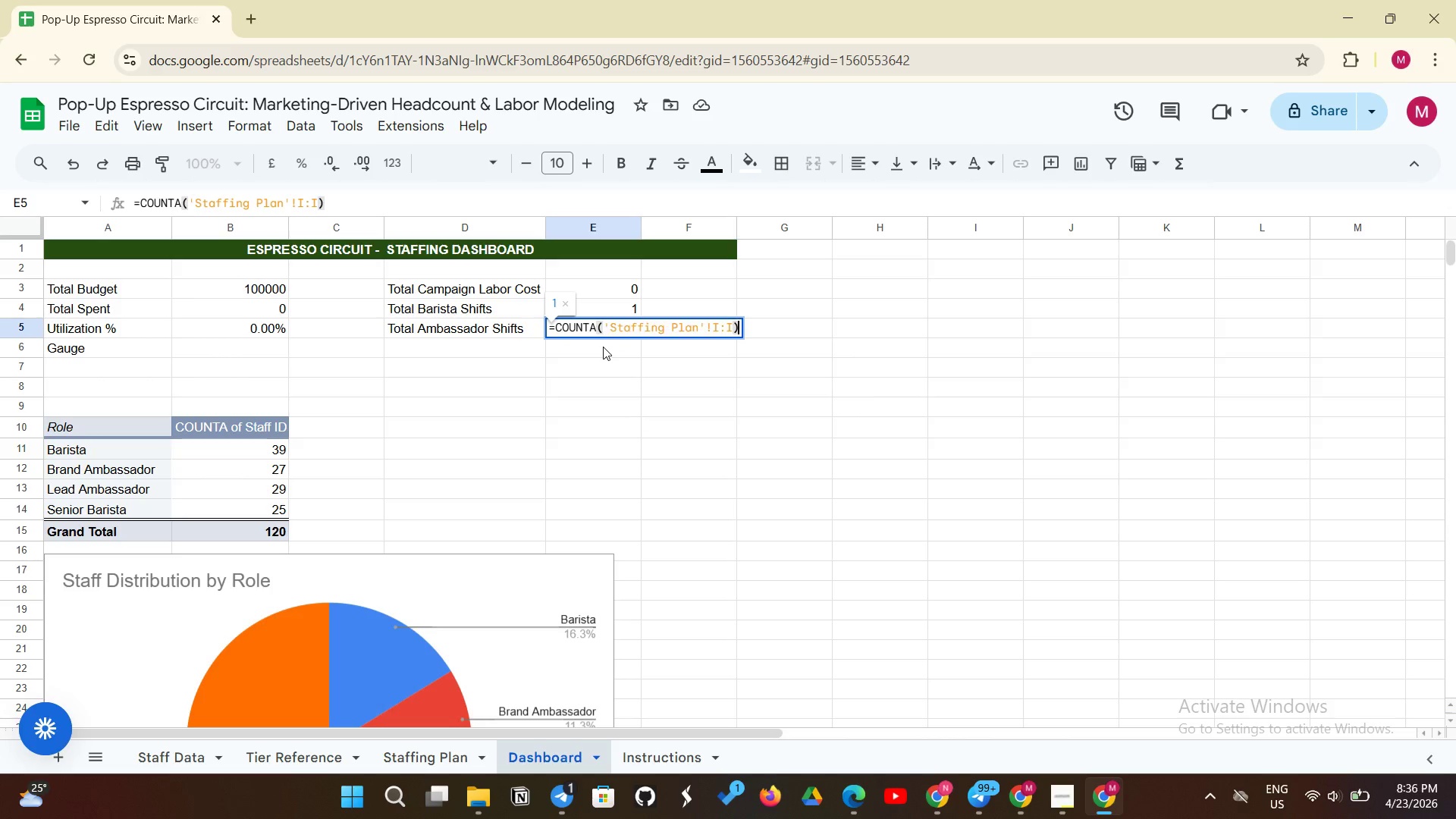 
key(Enter)
 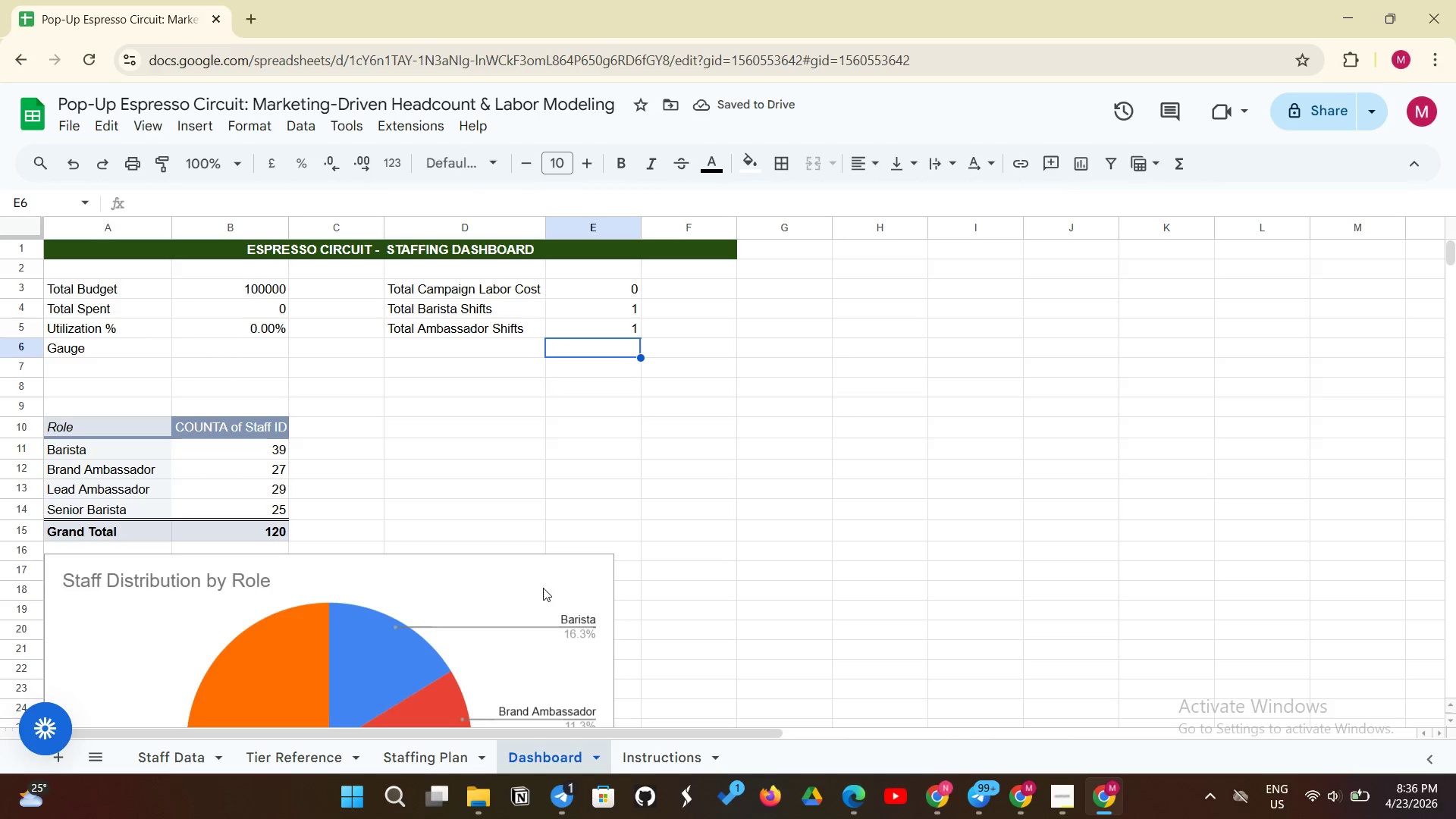 
wait(6.03)
 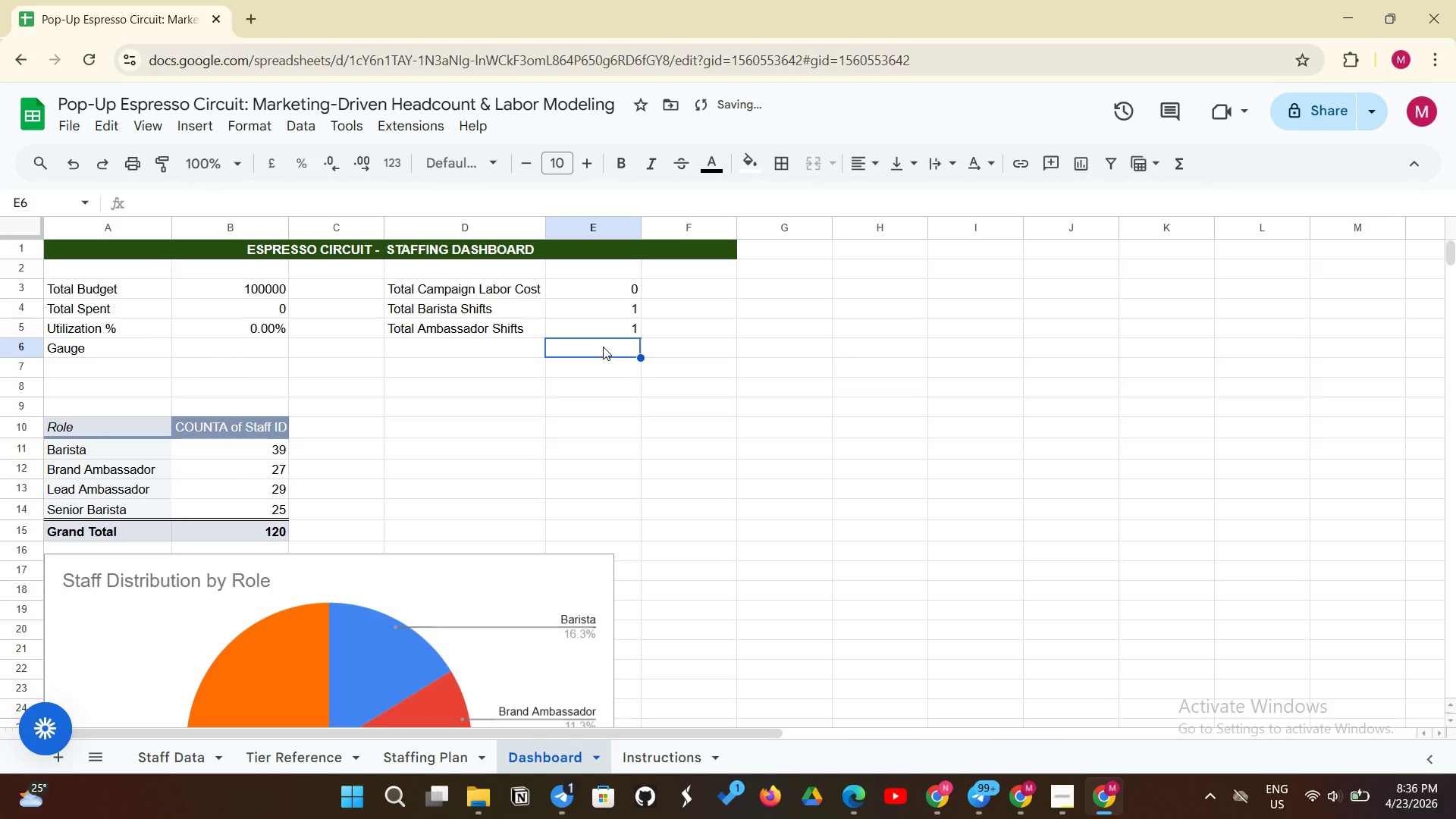 
left_click([570, 421])
 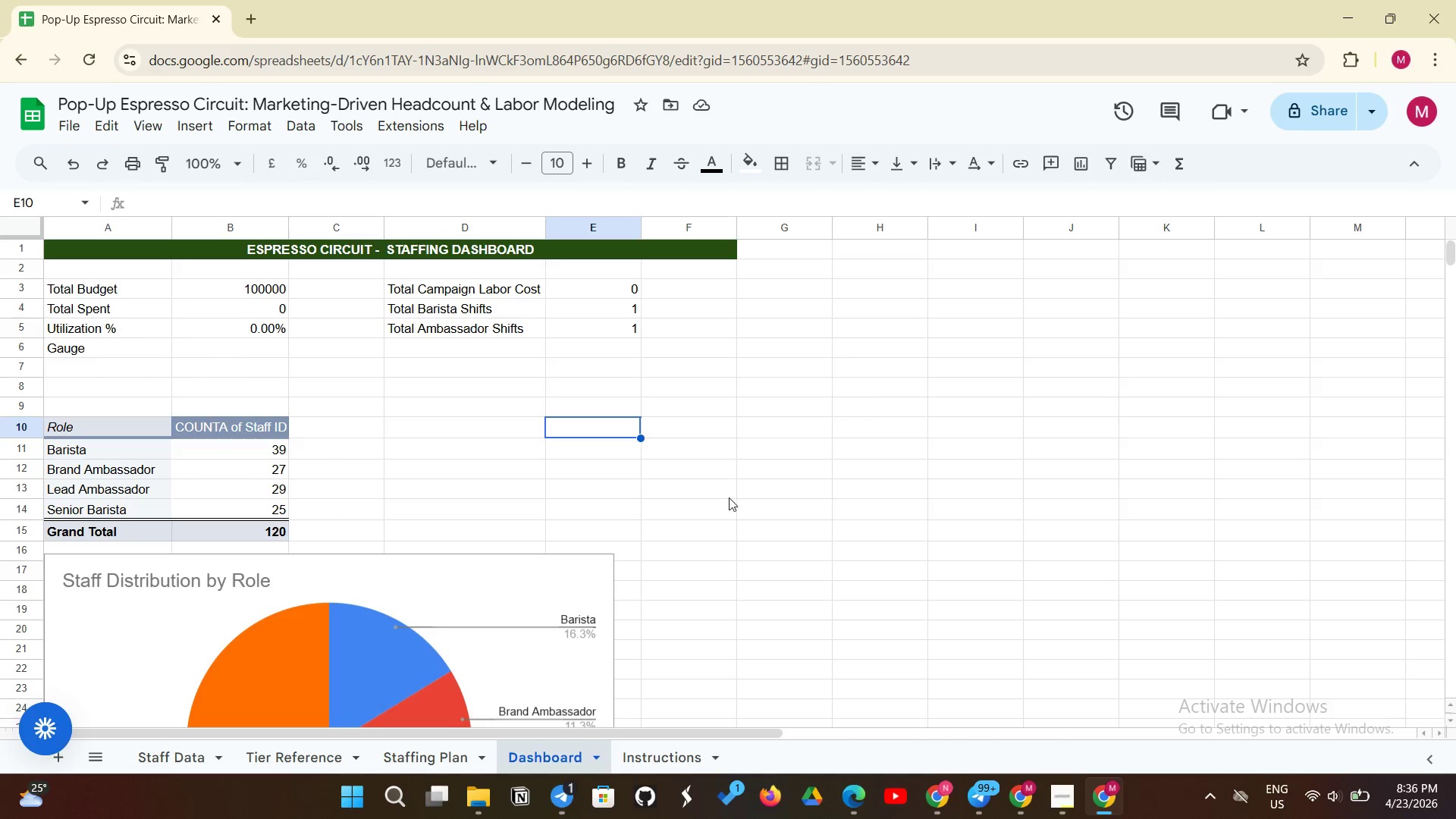 
scroll: coordinate [693, 679], scroll_direction: down, amount: 3.0
 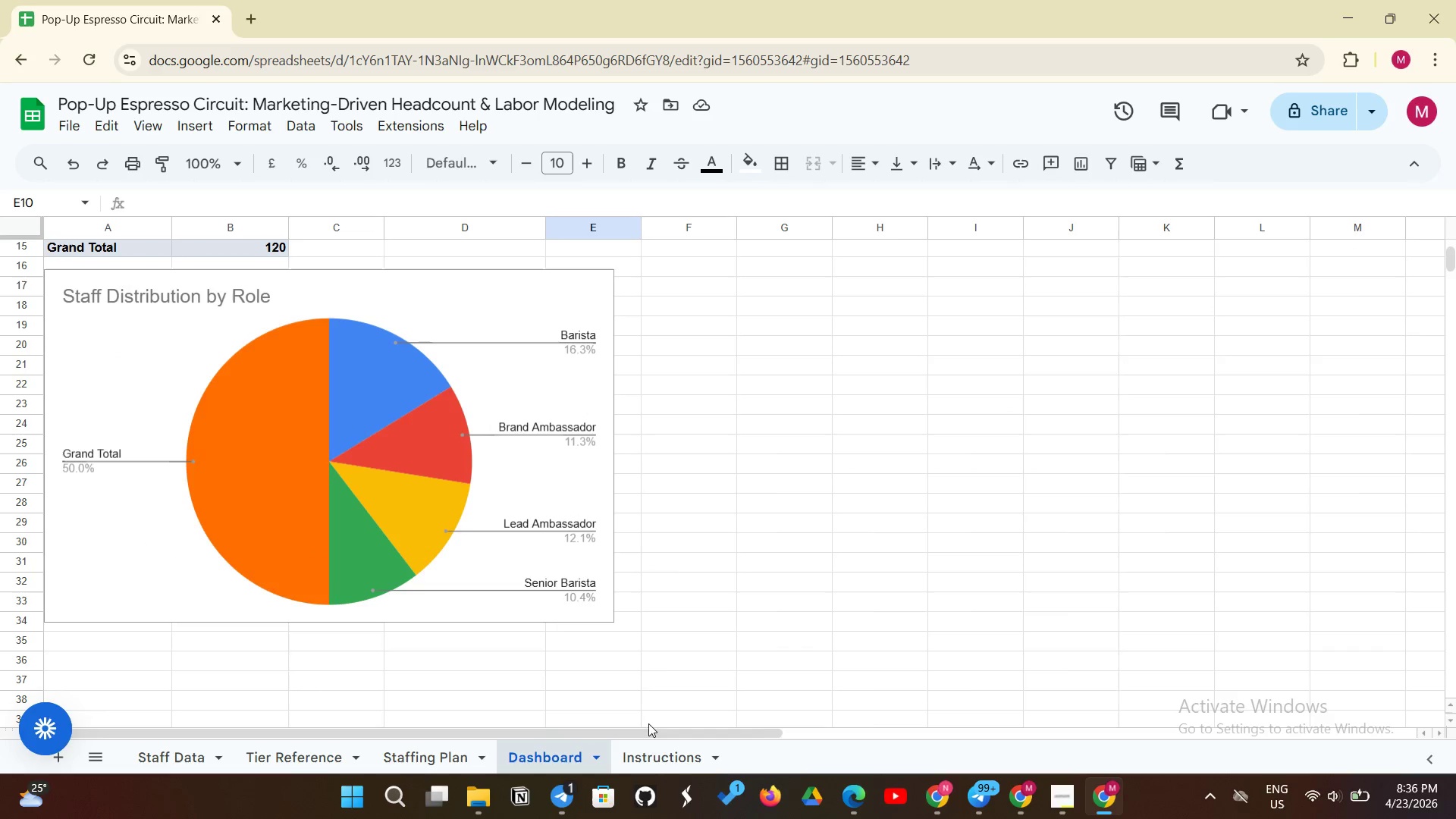 
left_click_drag(start_coordinate=[653, 755], to_coordinate=[657, 755])
 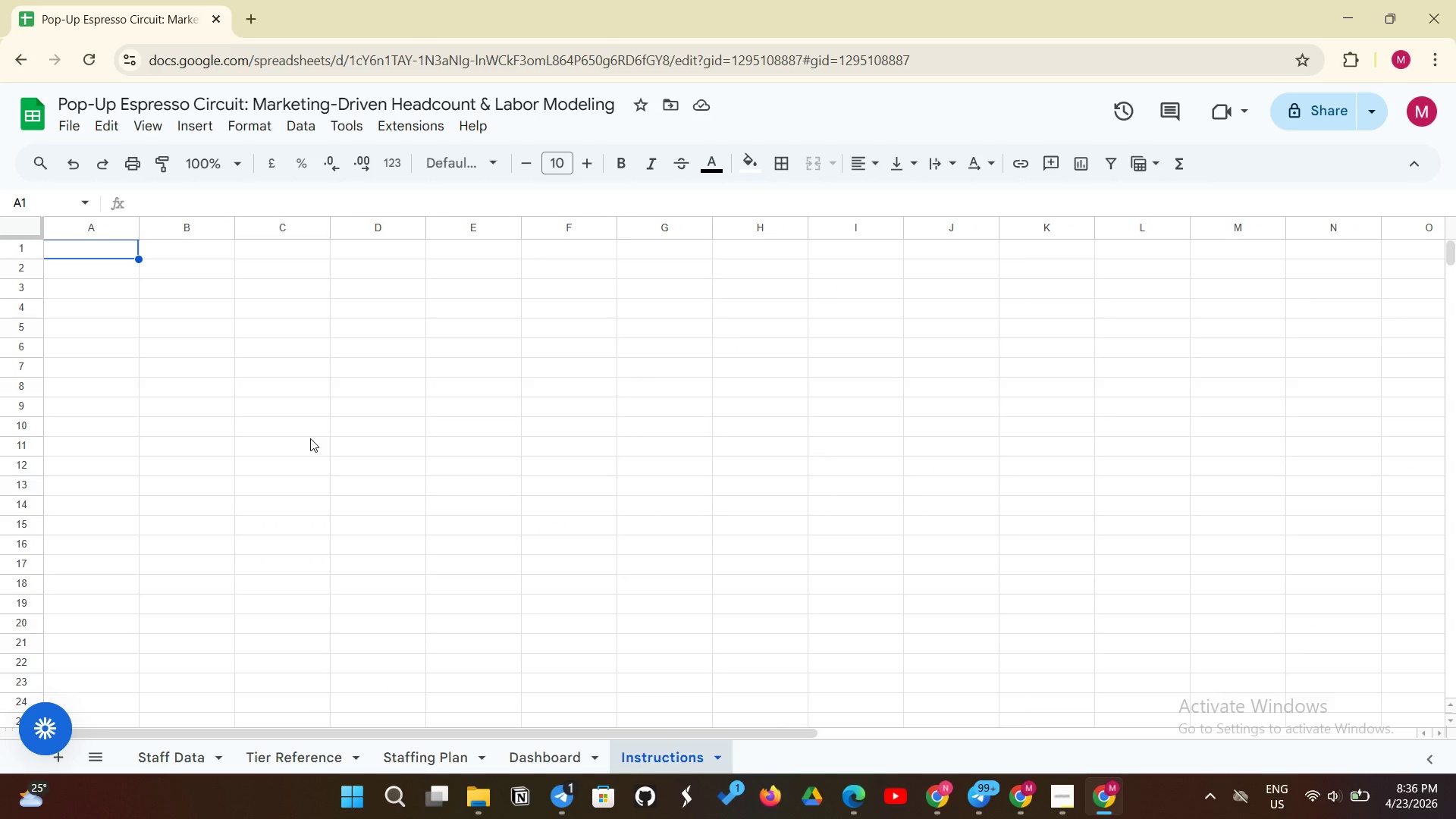 
wait(5.52)
 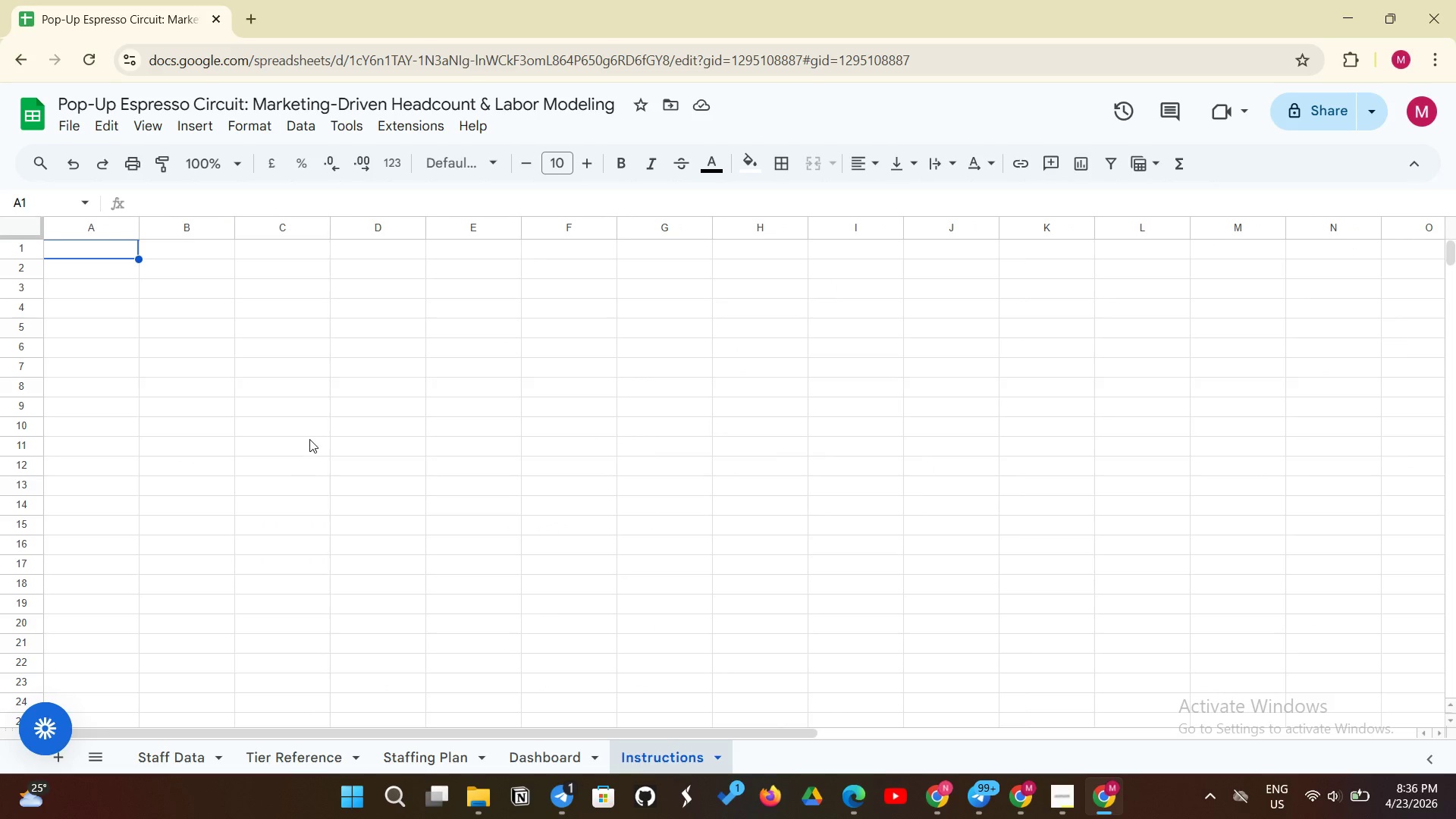 
left_click([92, 247])
 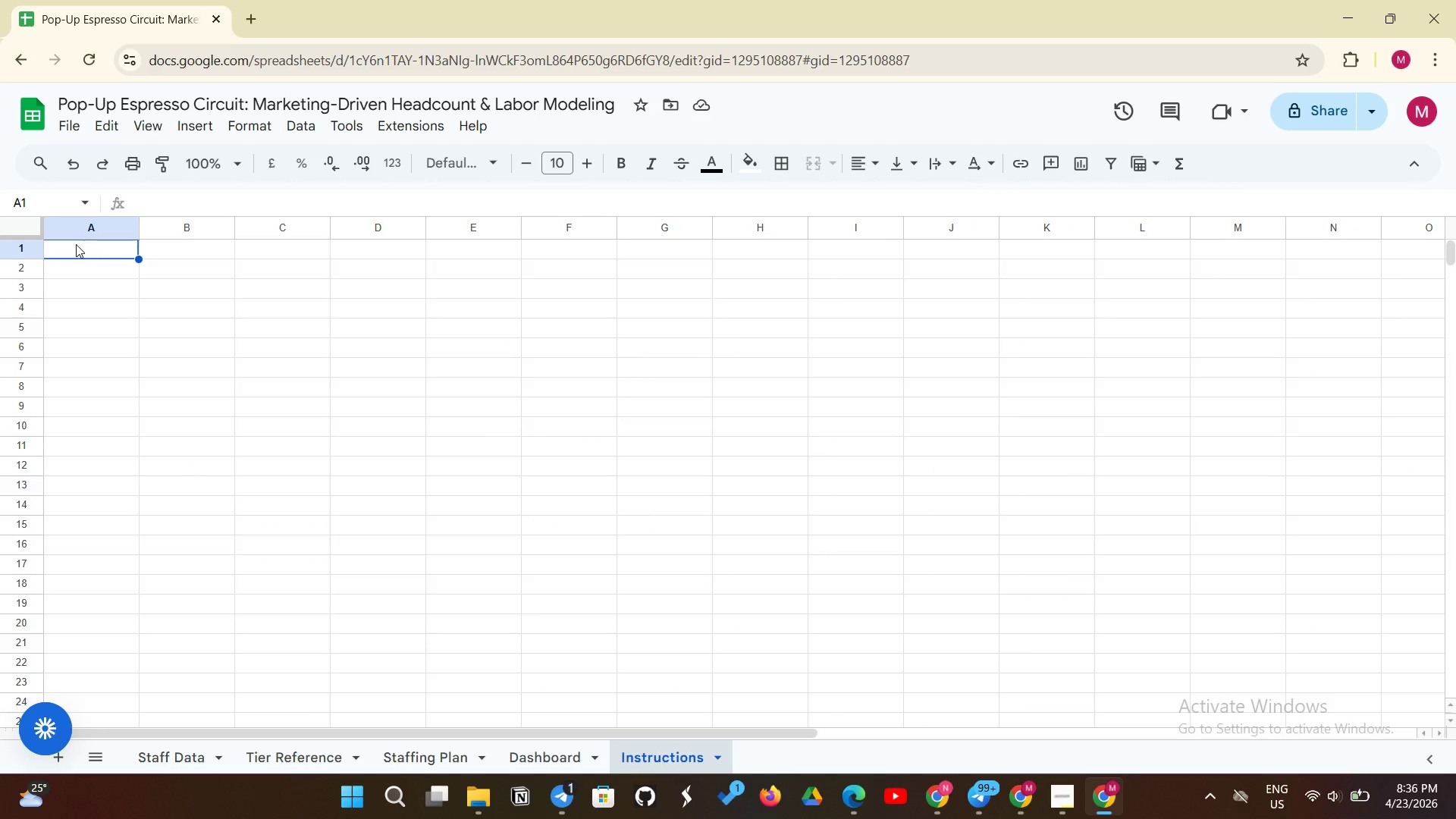 
type(ER)
key(Backspace)
 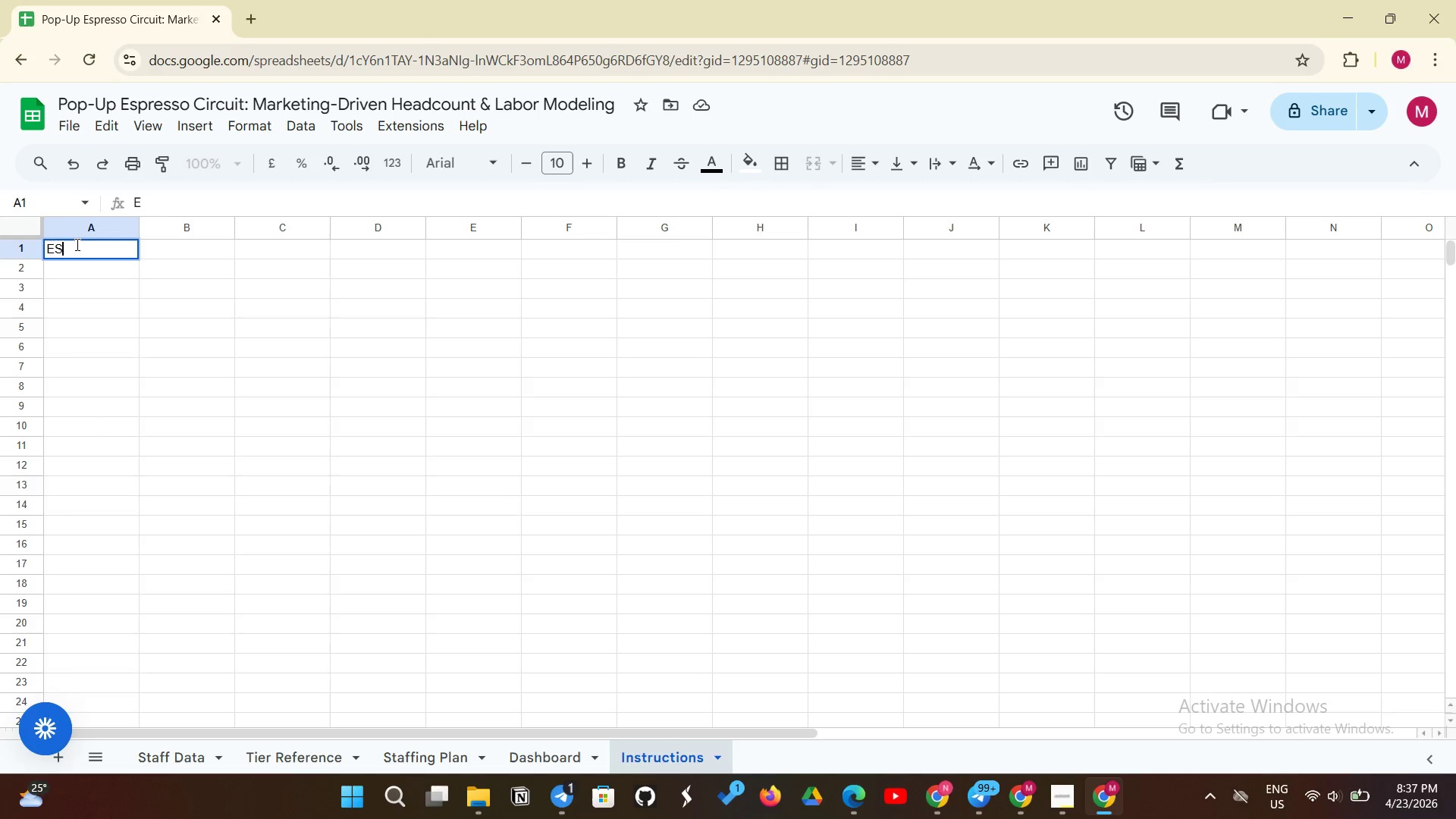 
scroll: coordinate [76, 244], scroll_direction: none, amount: 0.0
 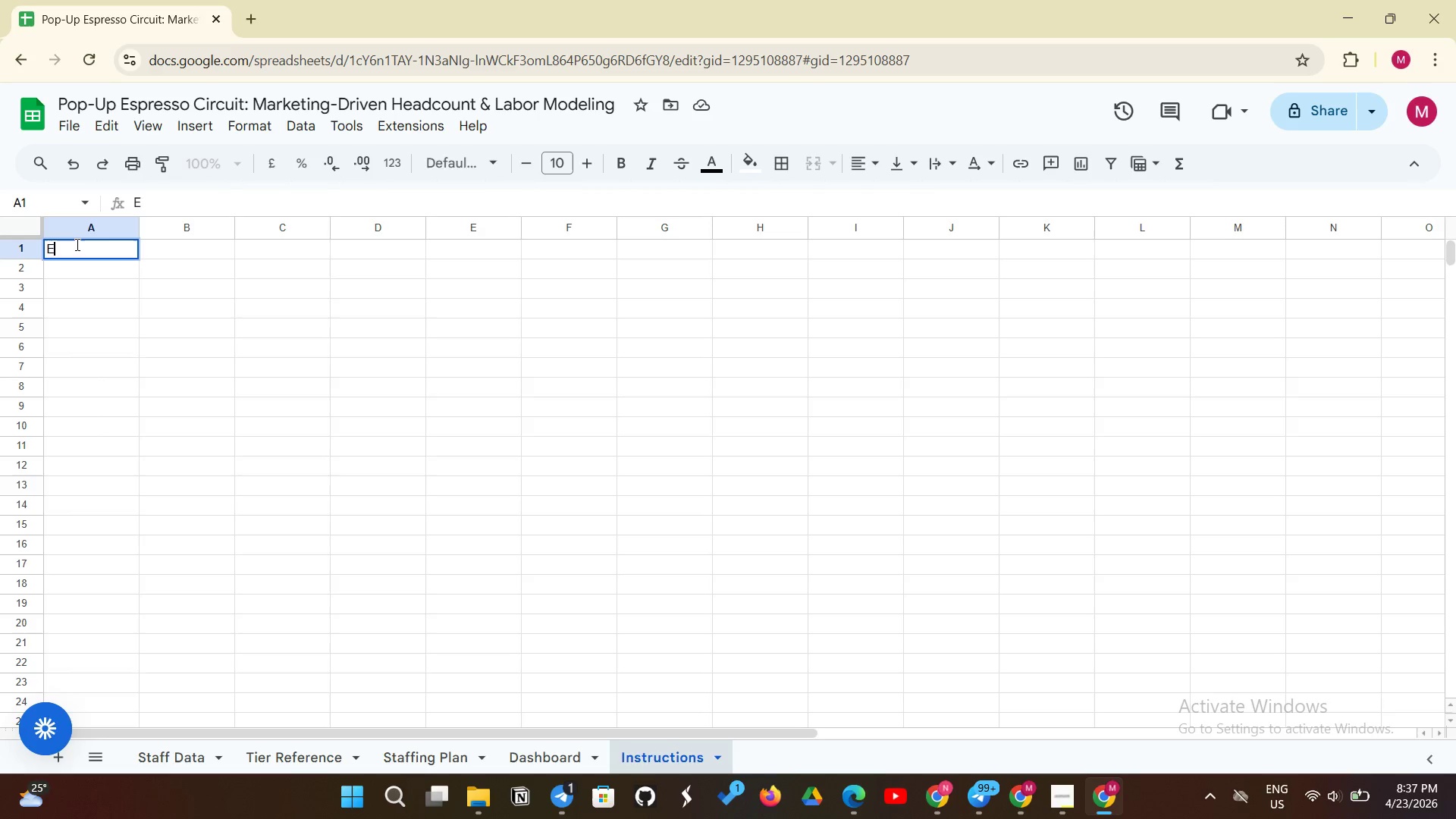 
type(SPR)
 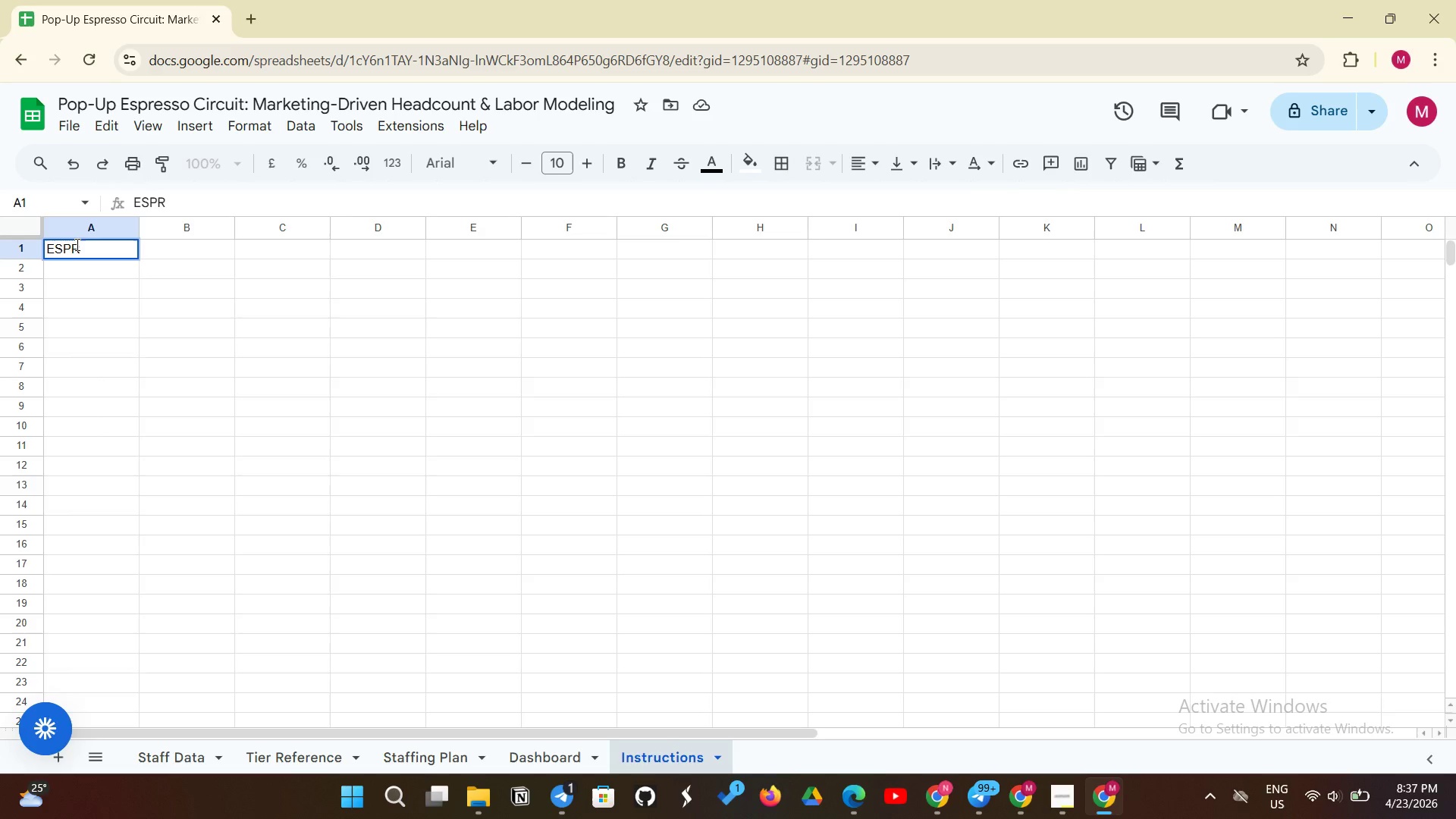 
type(ESSO CIRCUIT - STAFFI)
 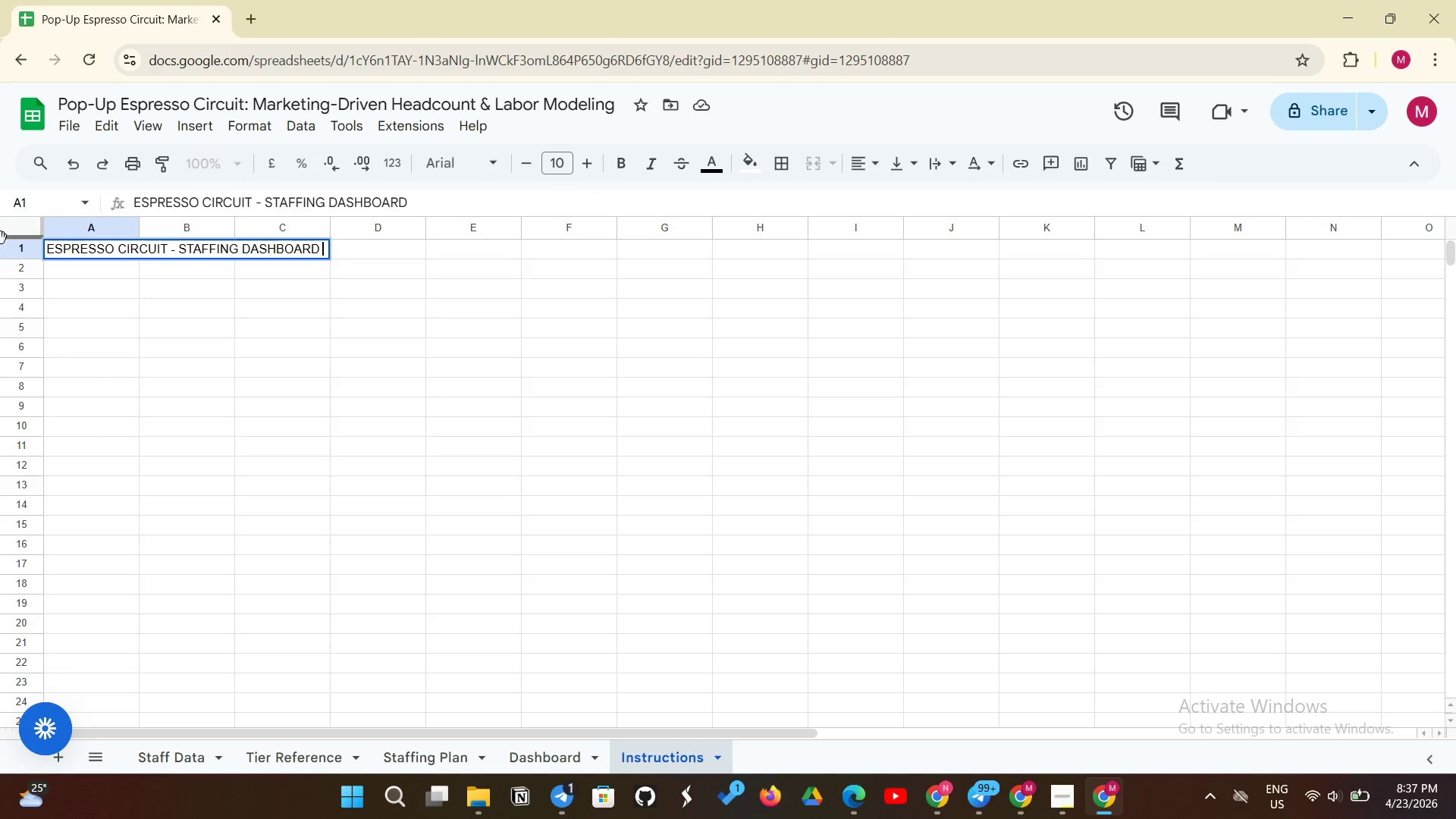 
wait(10.8)
 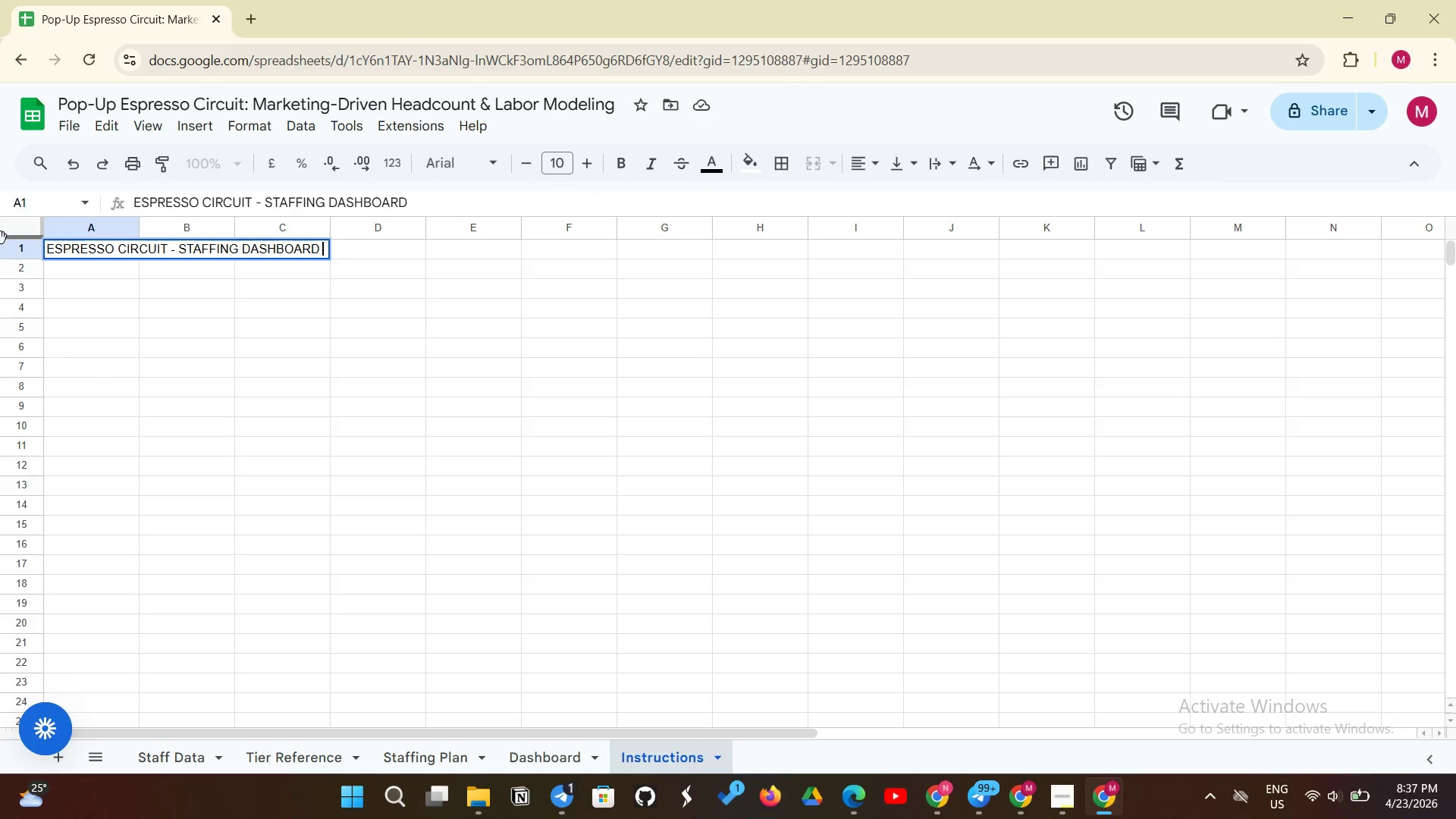 
type(DE)
 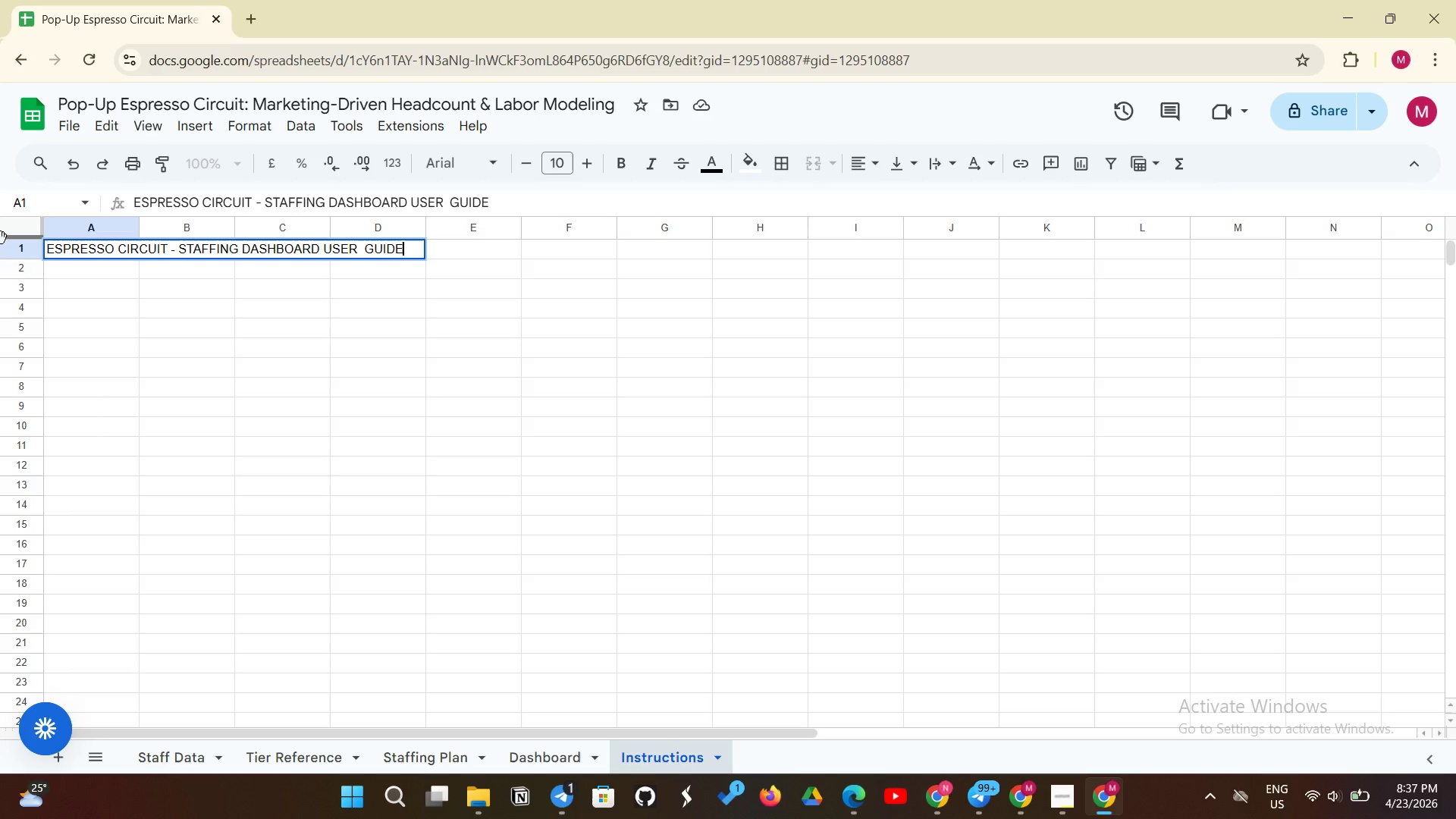 
wait(8.3)
 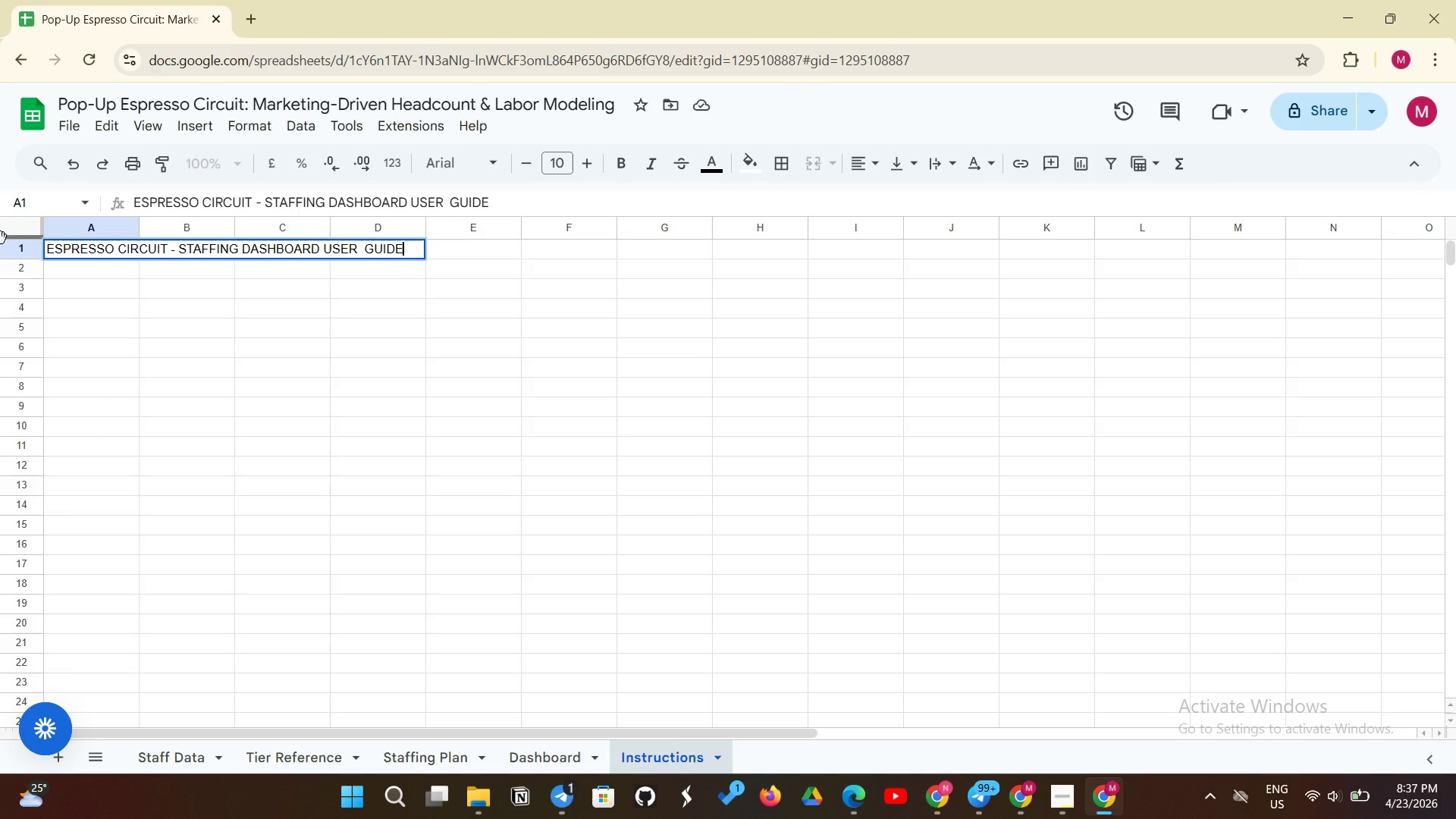 
key(Enter)
 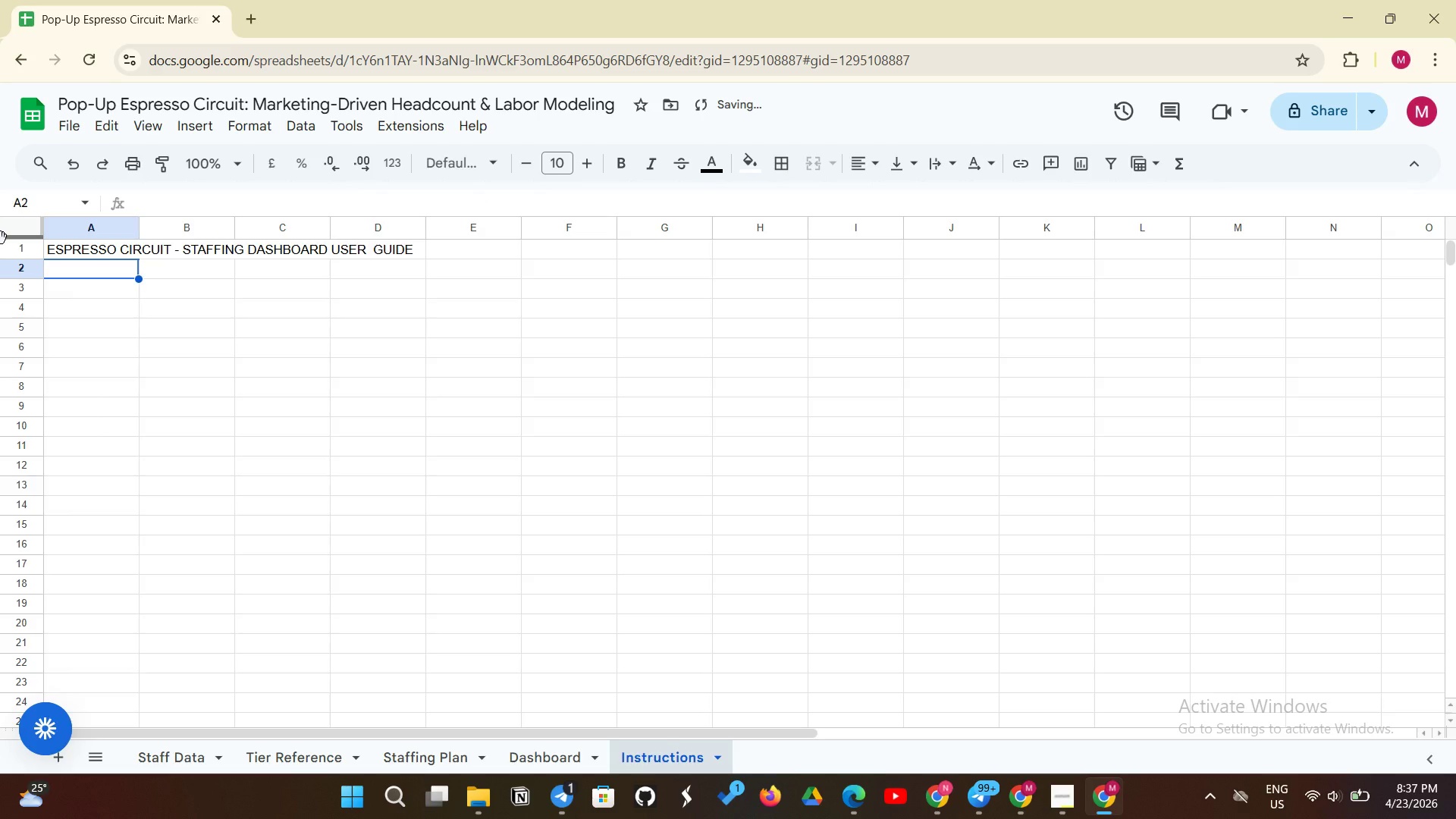 
type(HOW TO USE:)
 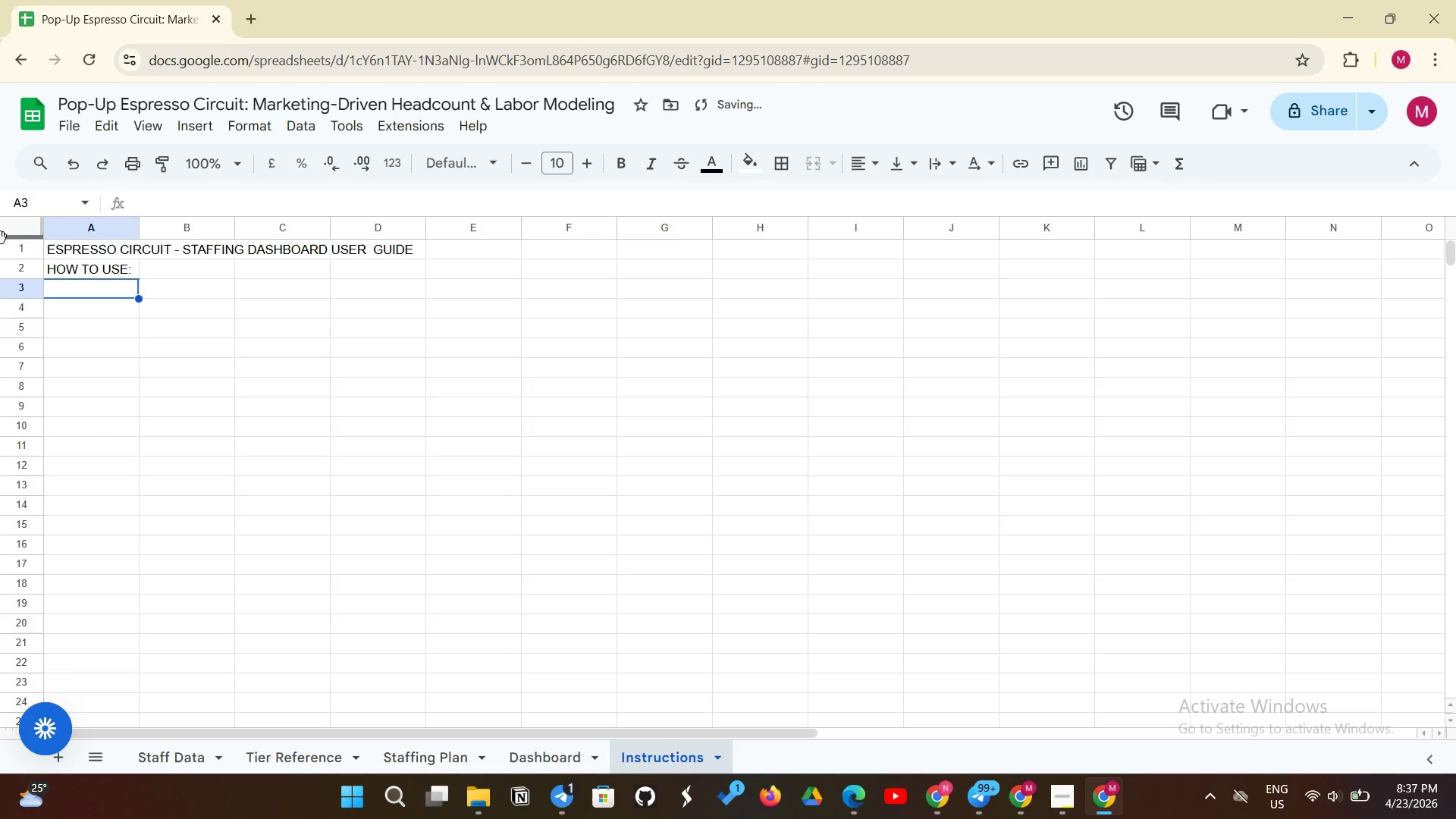 
 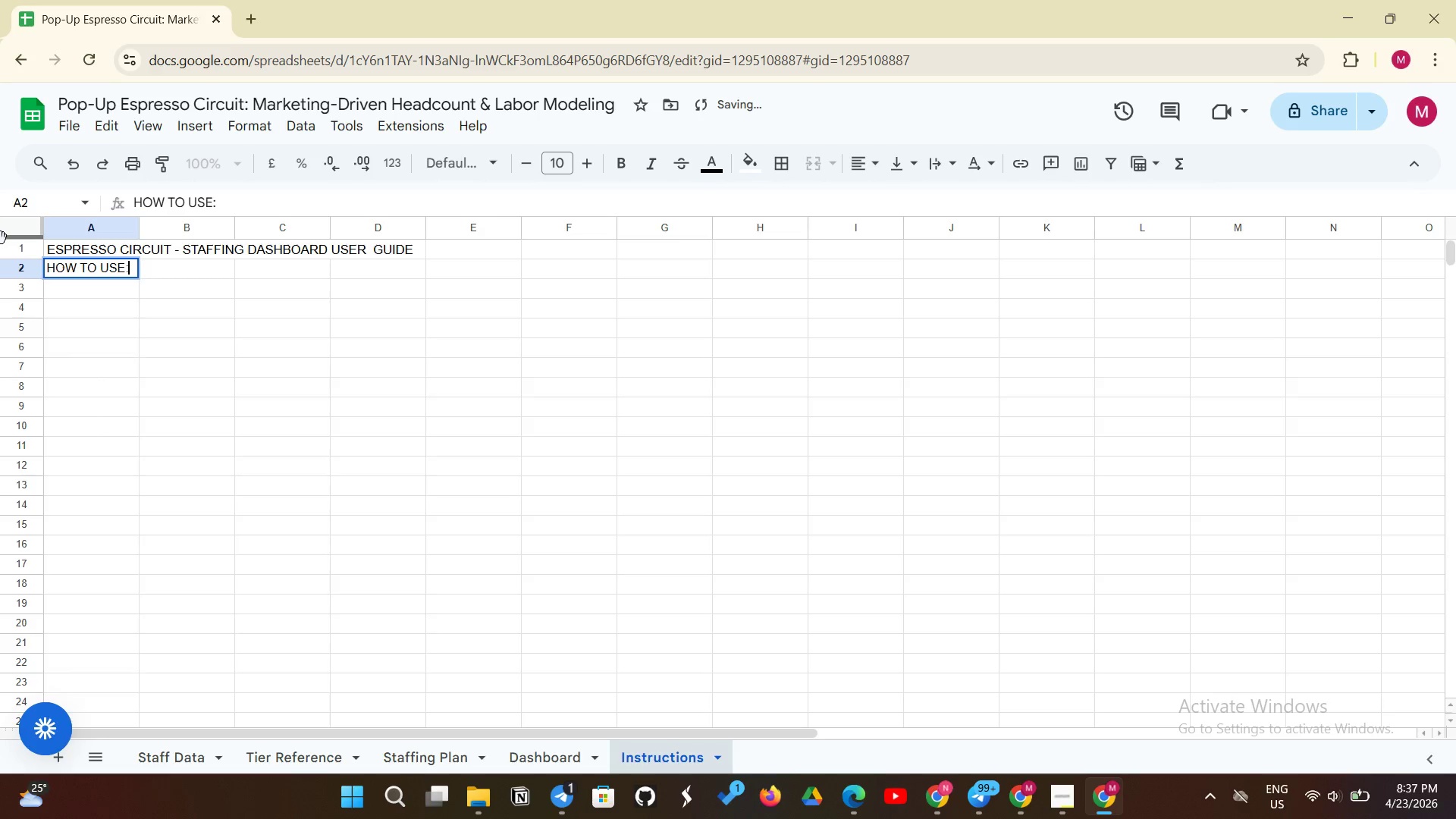 
key(Enter)
 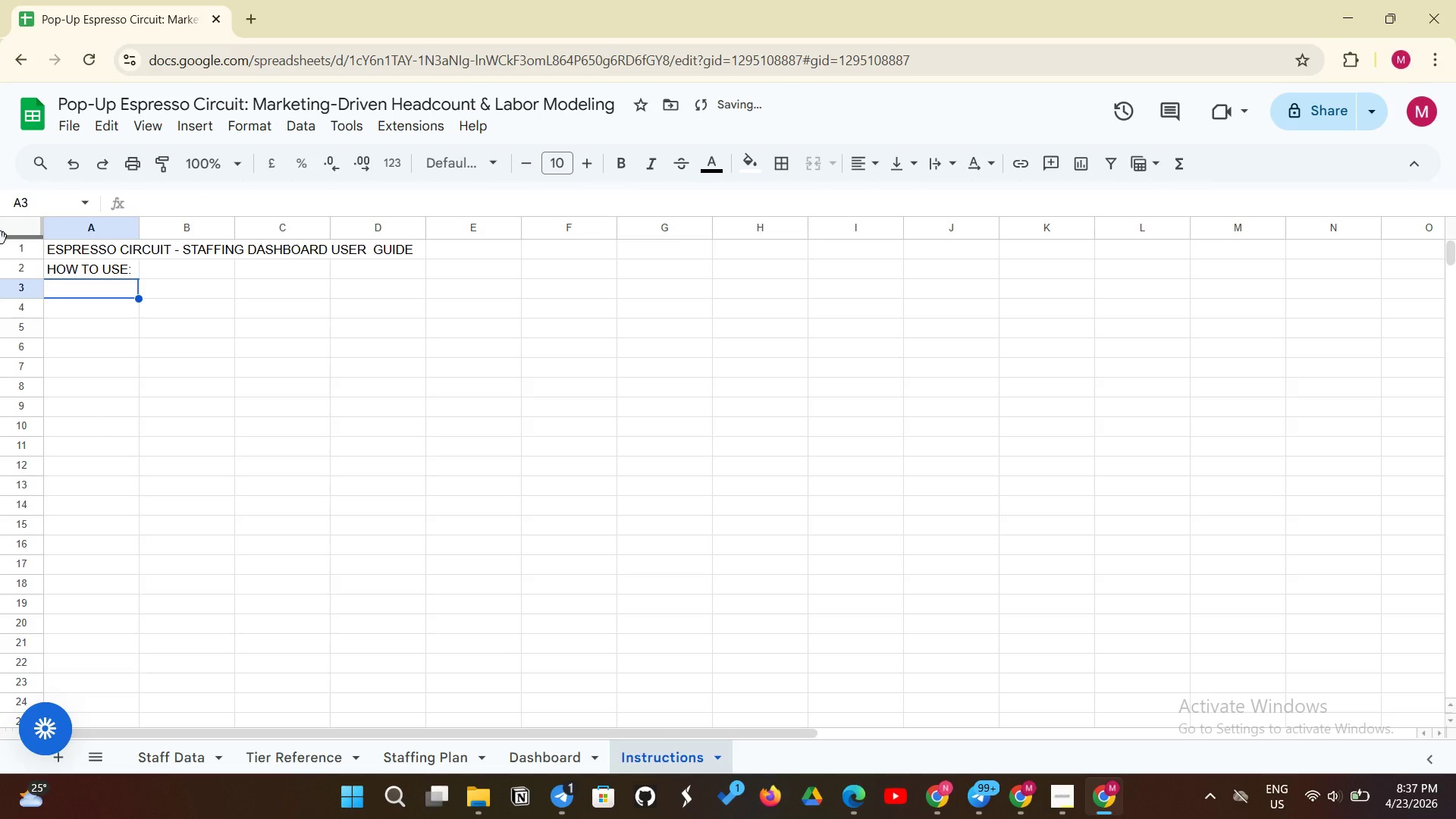 
type(1. STAFFING PLAN TAB:)
 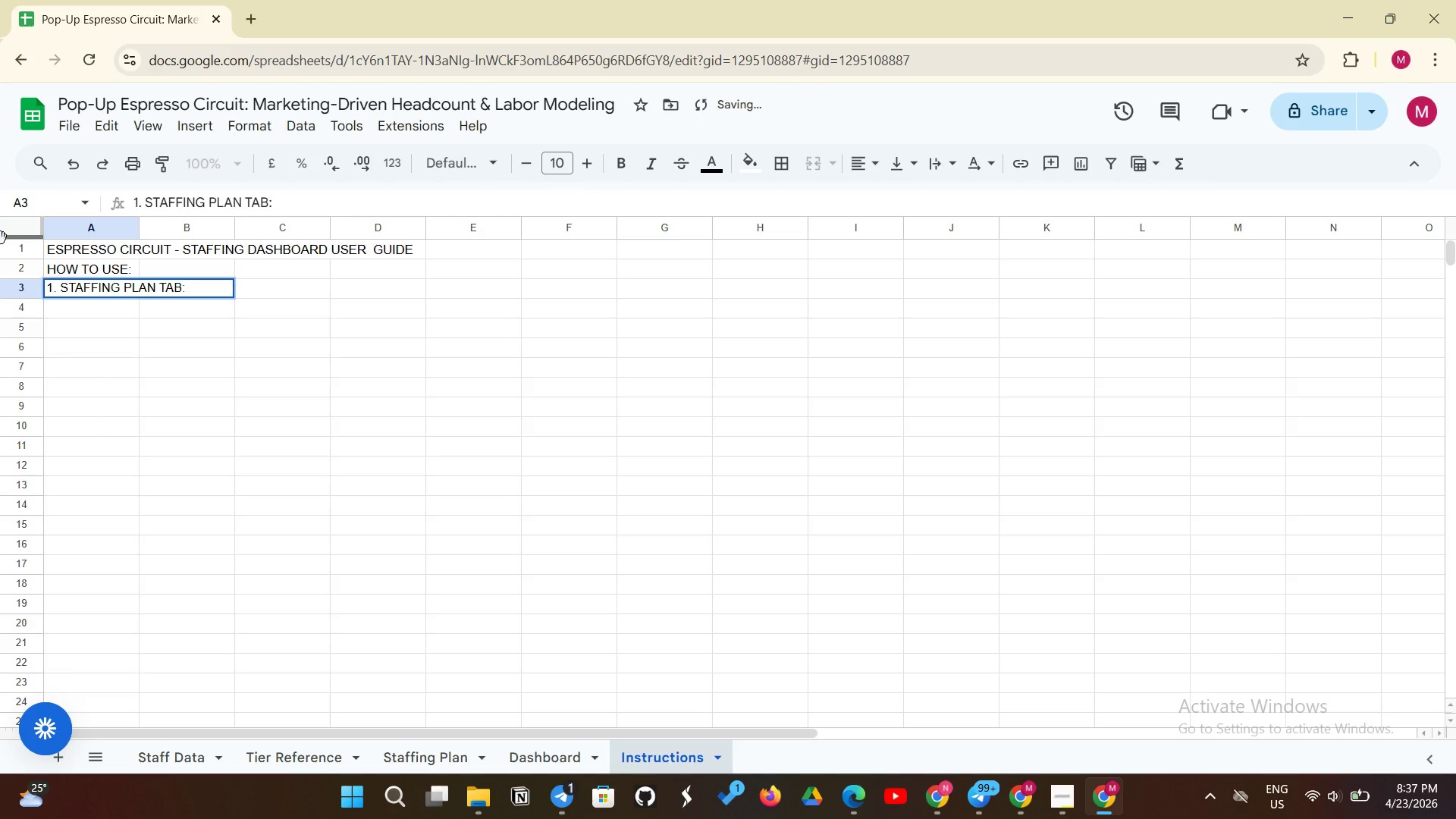 
key(Enter)
 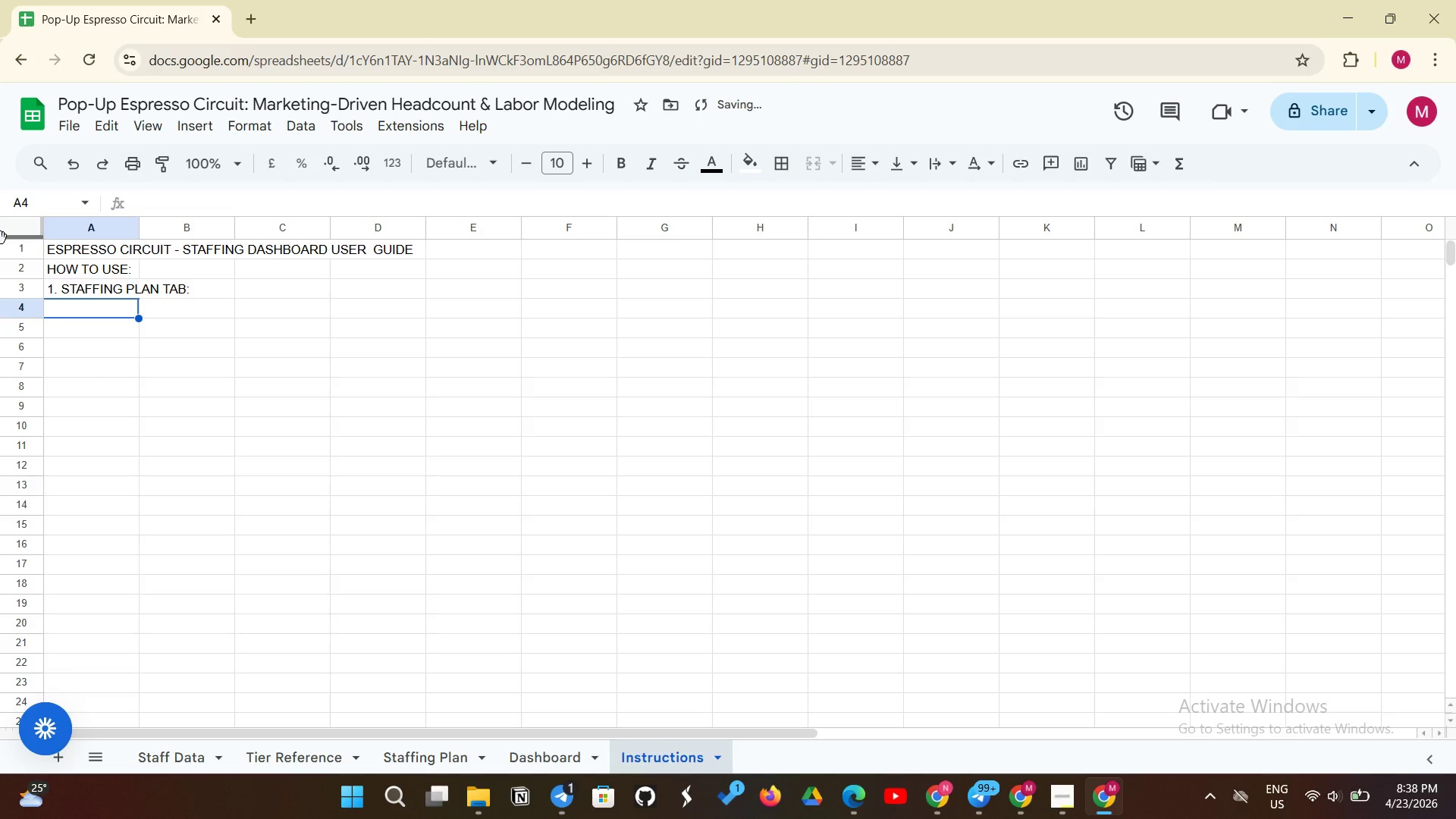 
key(CapsLock)
 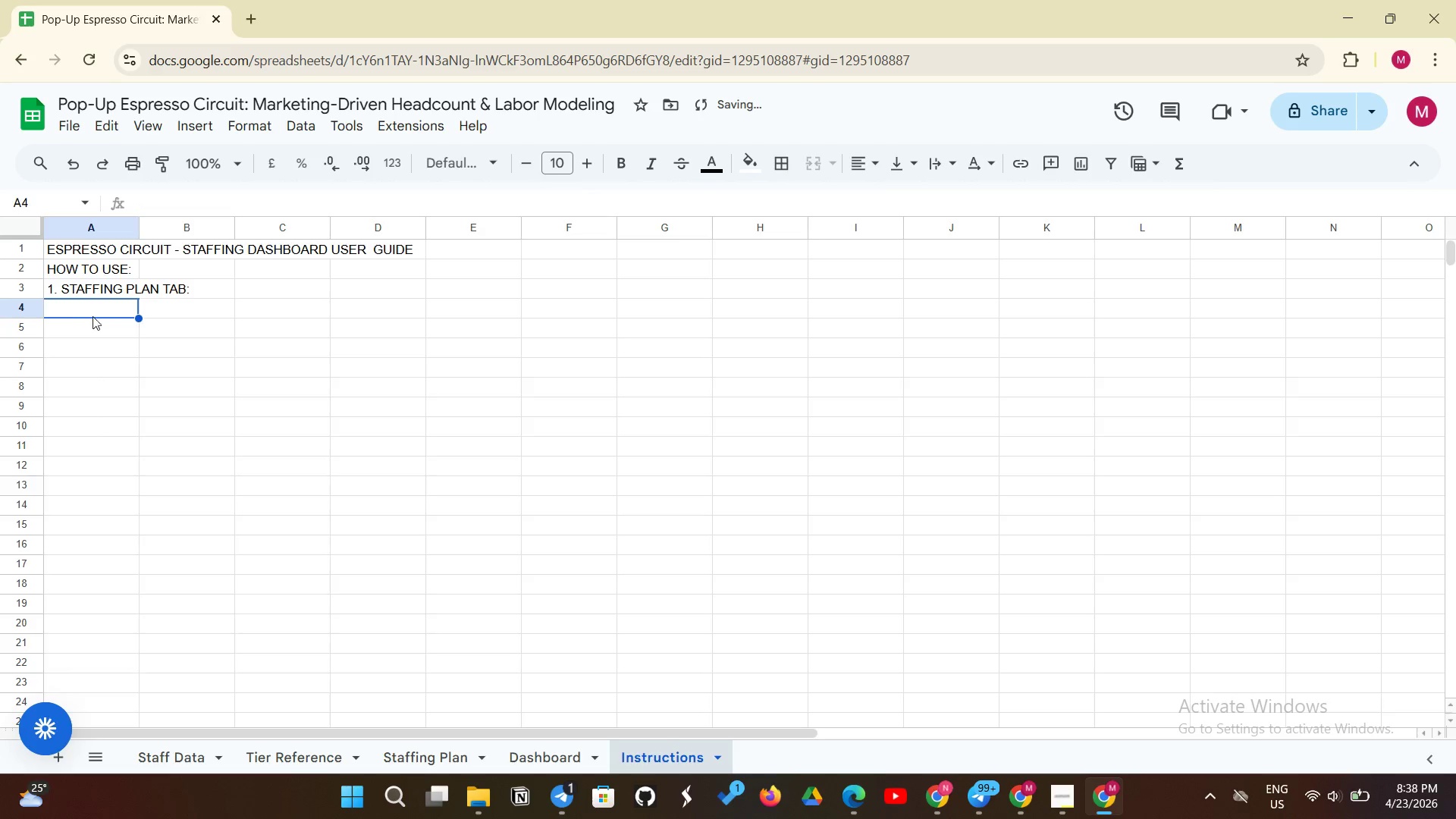 
left_click([86, 320])
 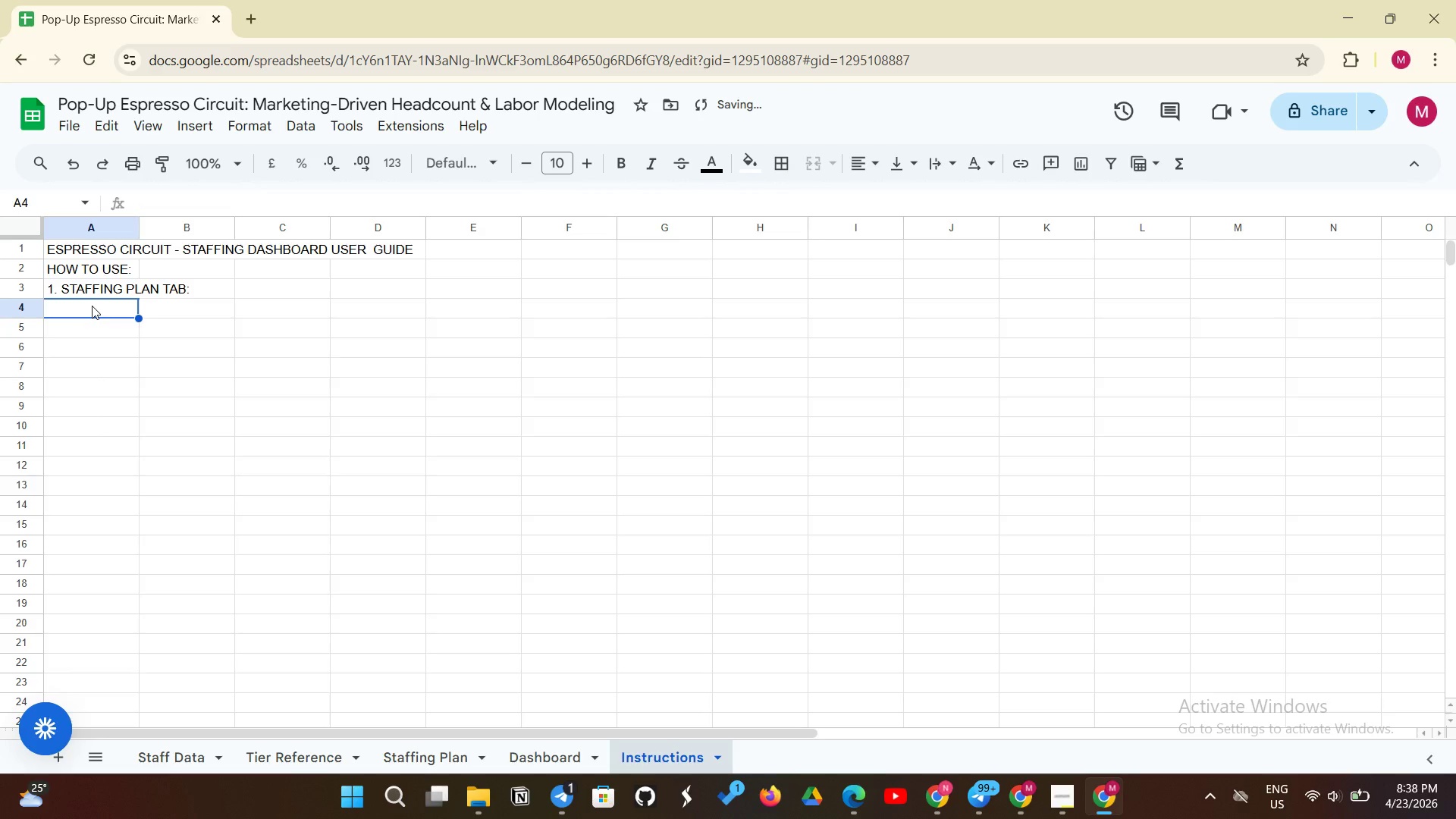 
left_click([92, 306])
 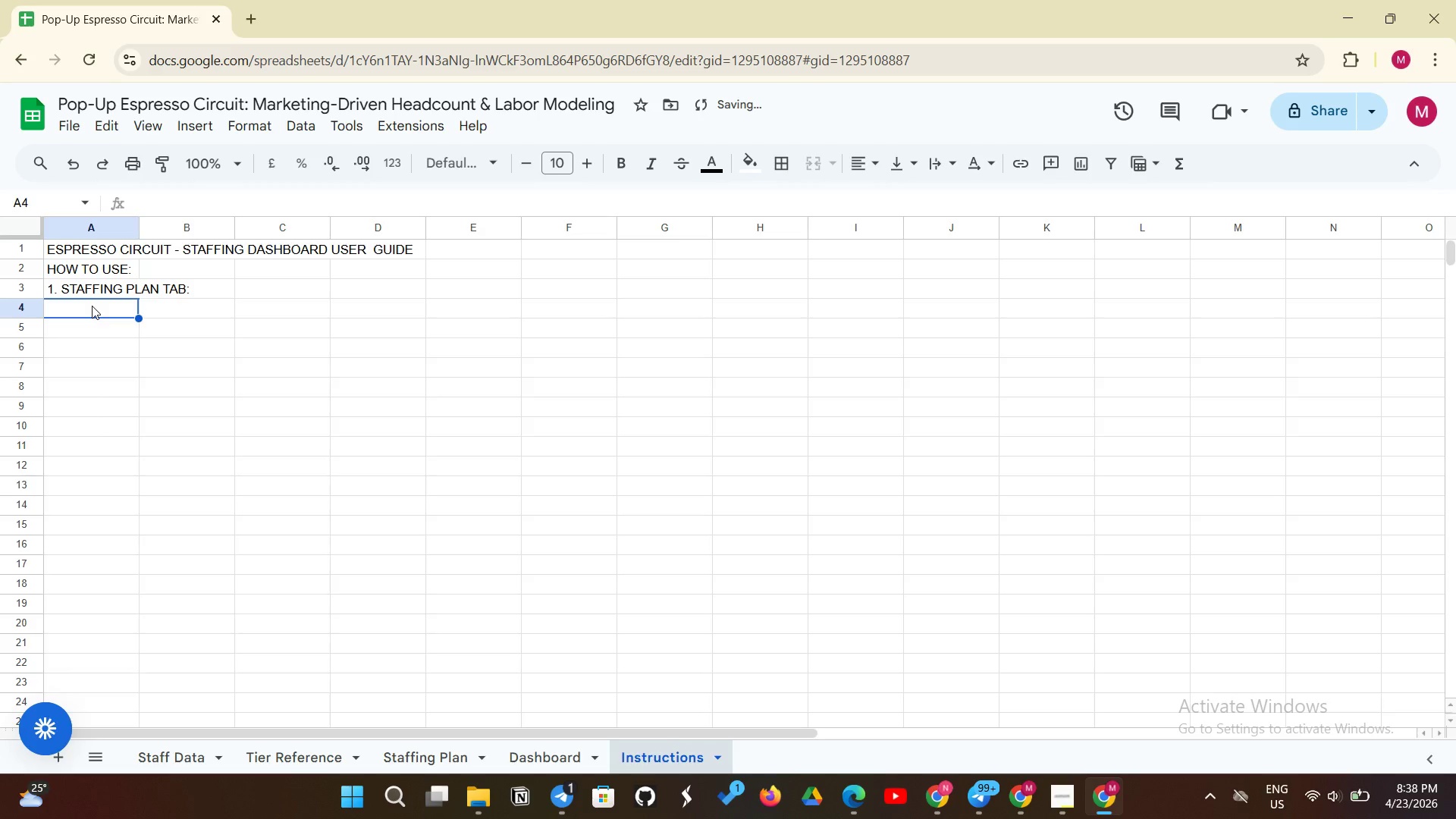 
key(Space)
 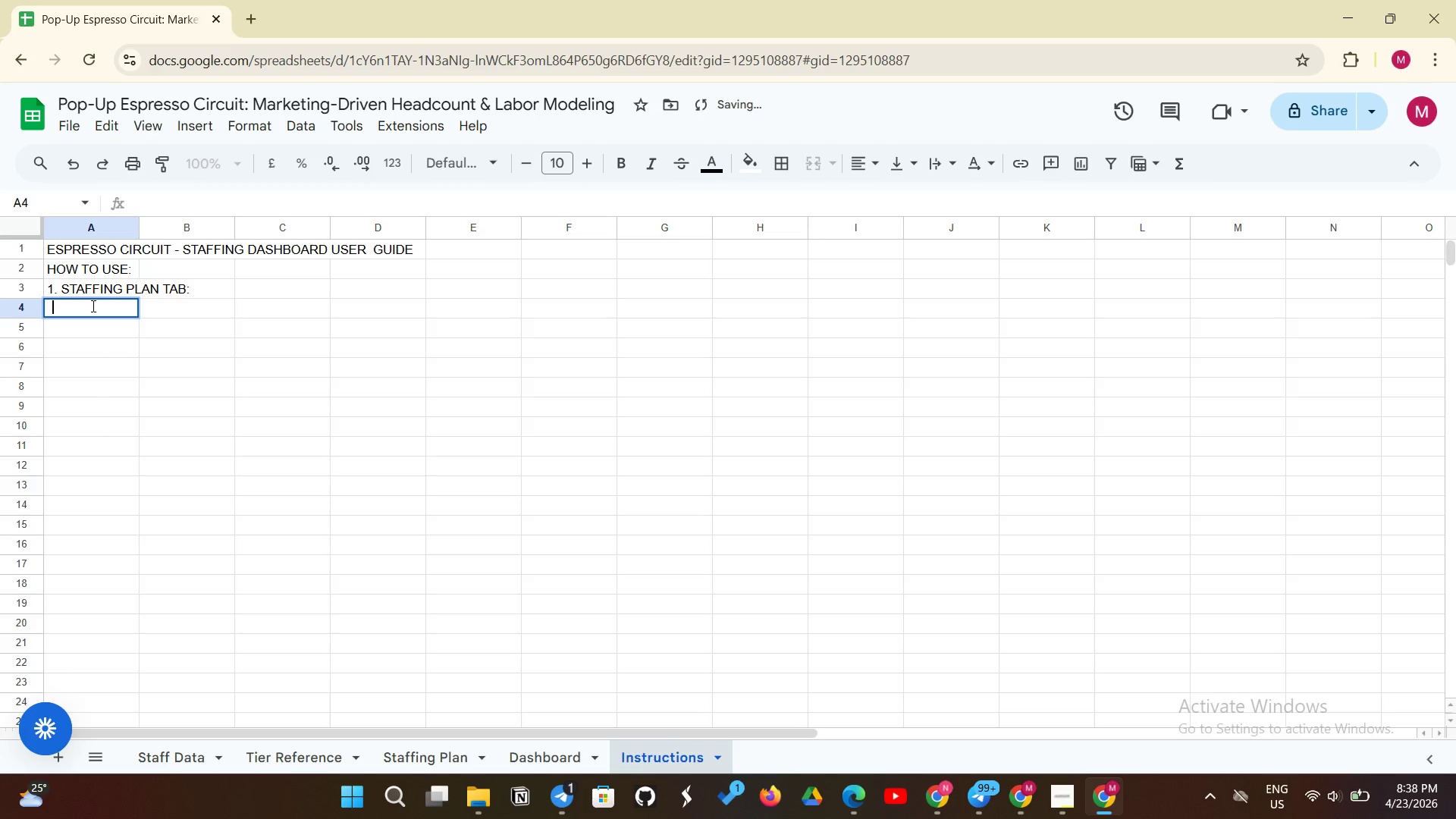 
key(Space)
 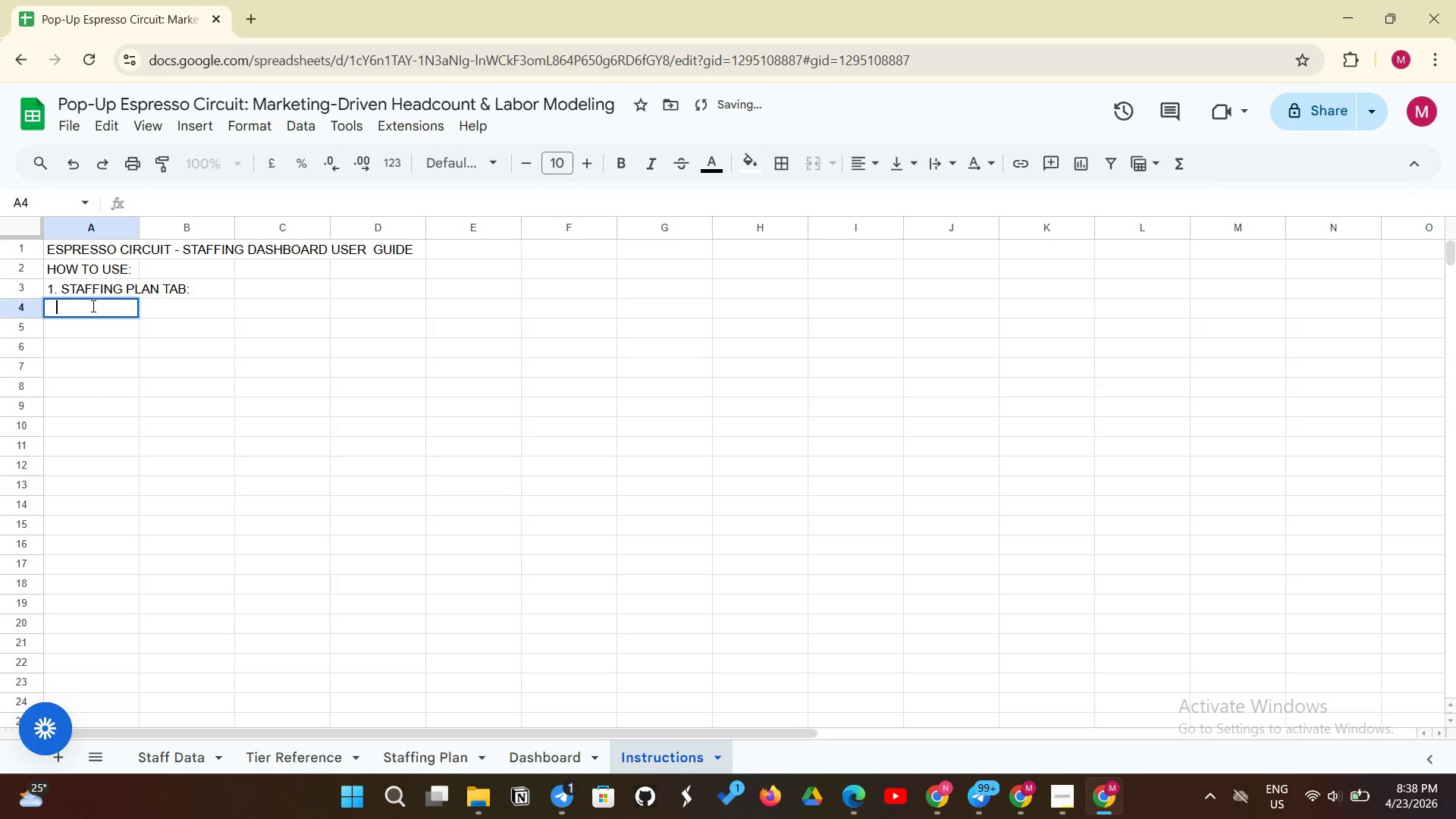 
key(Space)
 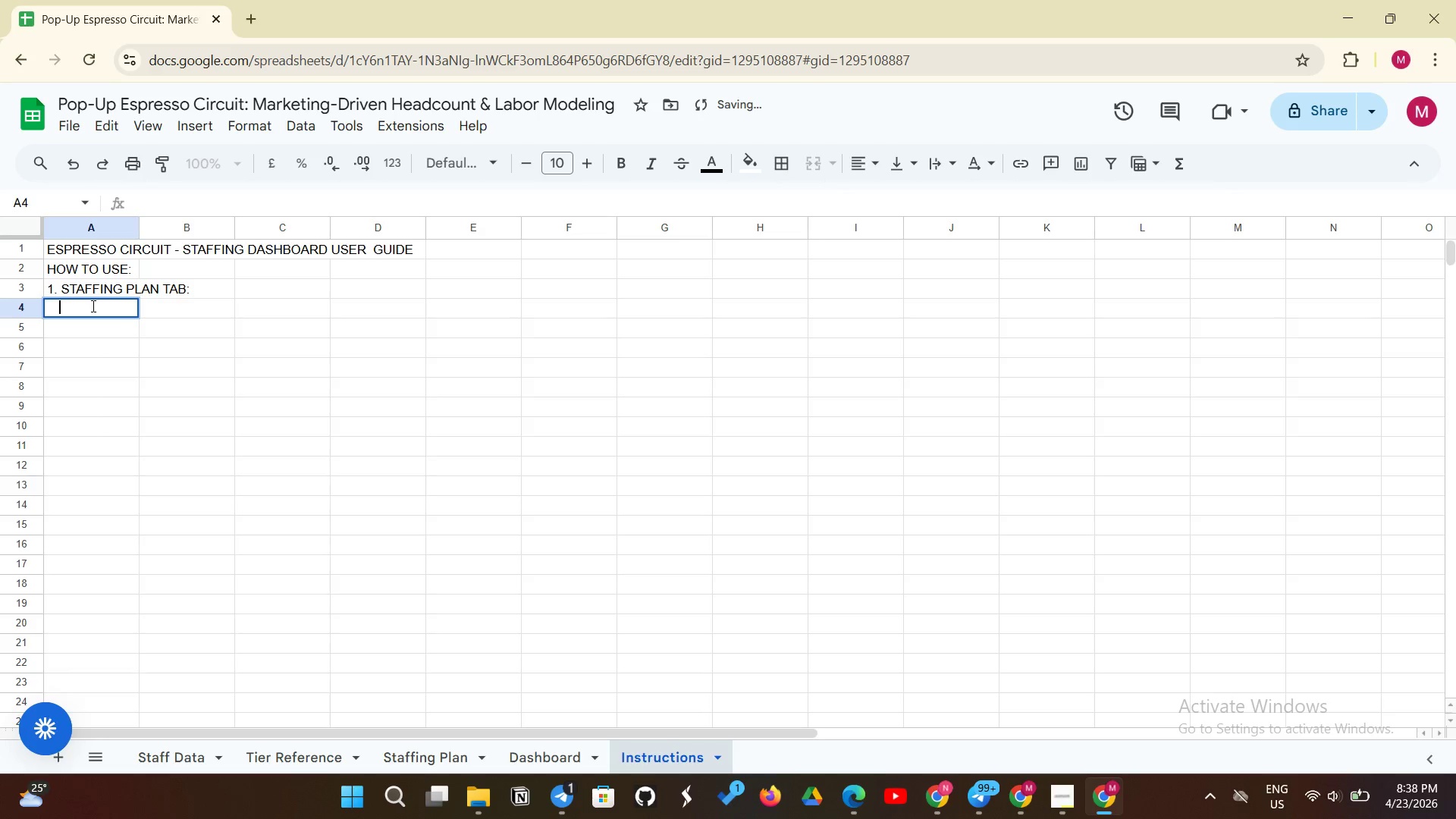 
key(Space)
 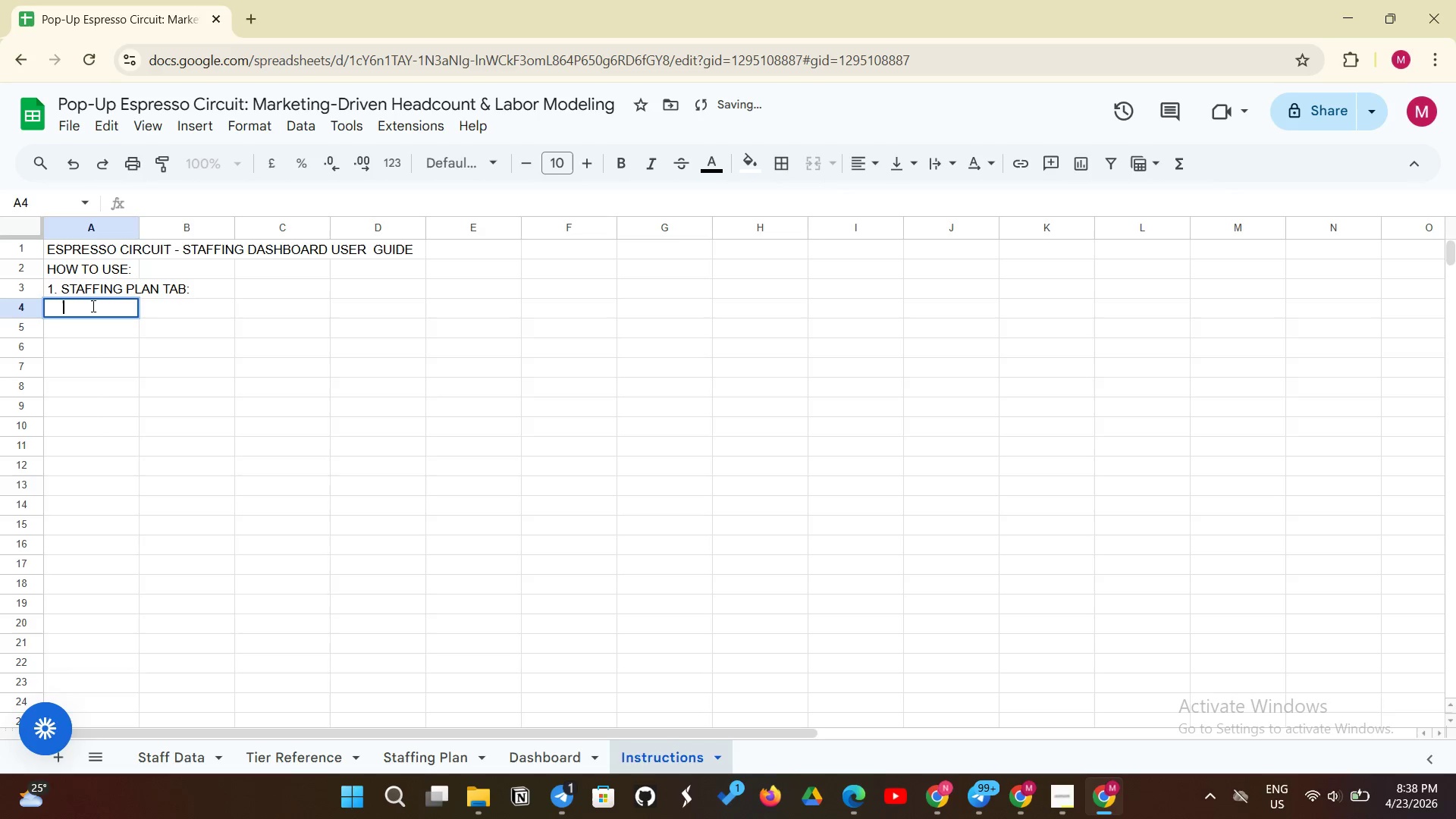 
key(Space)
 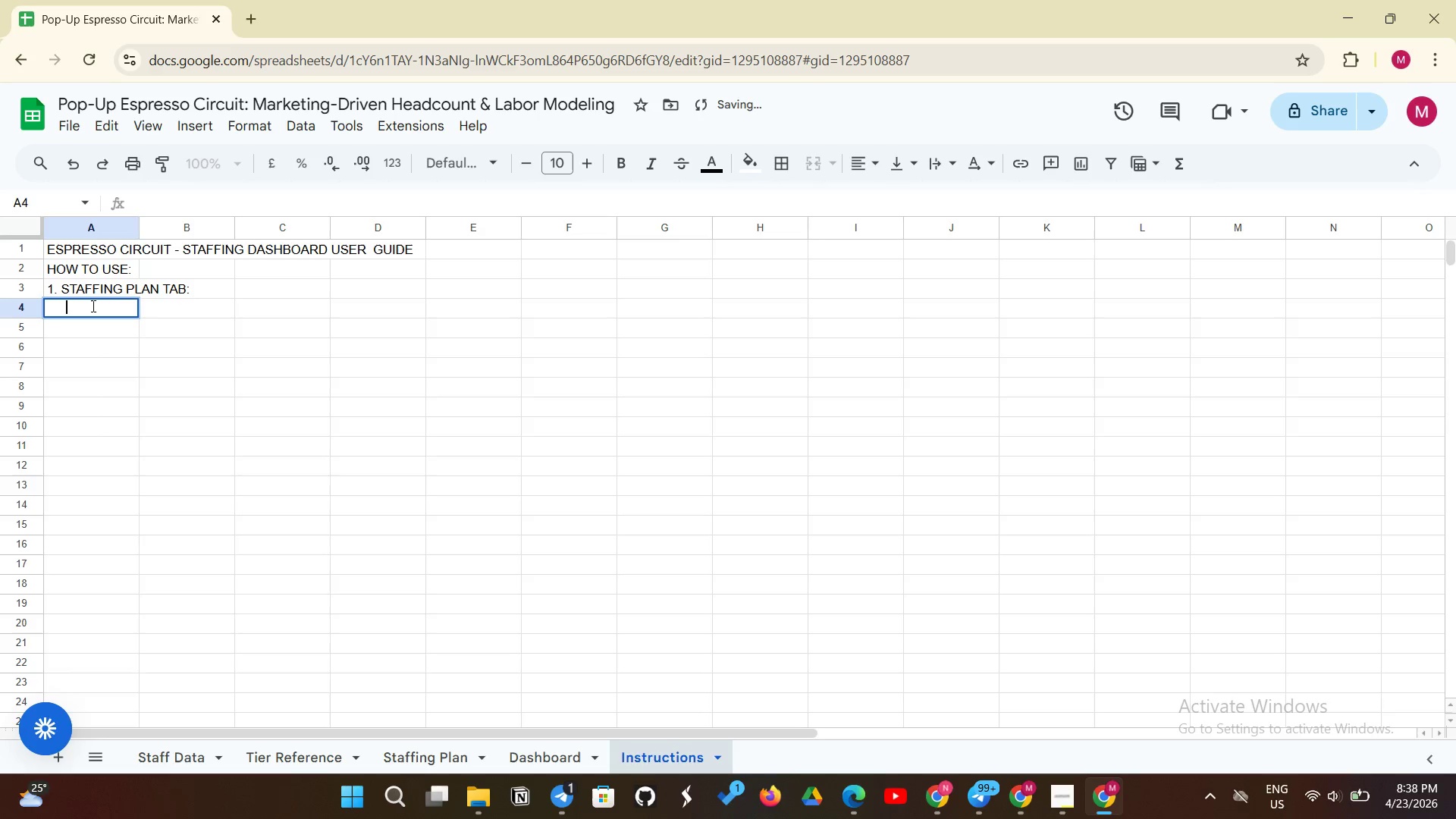 
key(Space)
 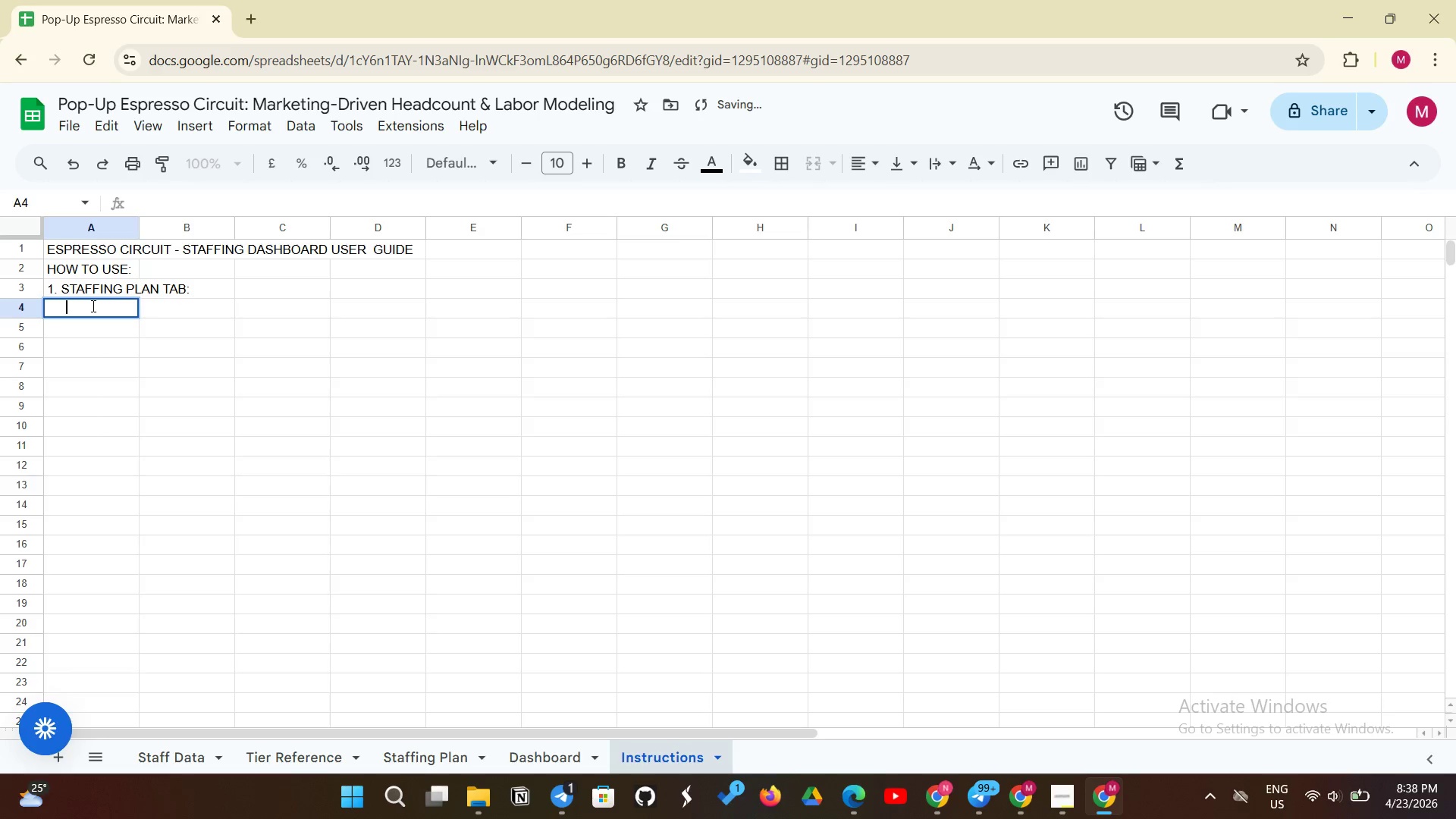 
key(Space)
 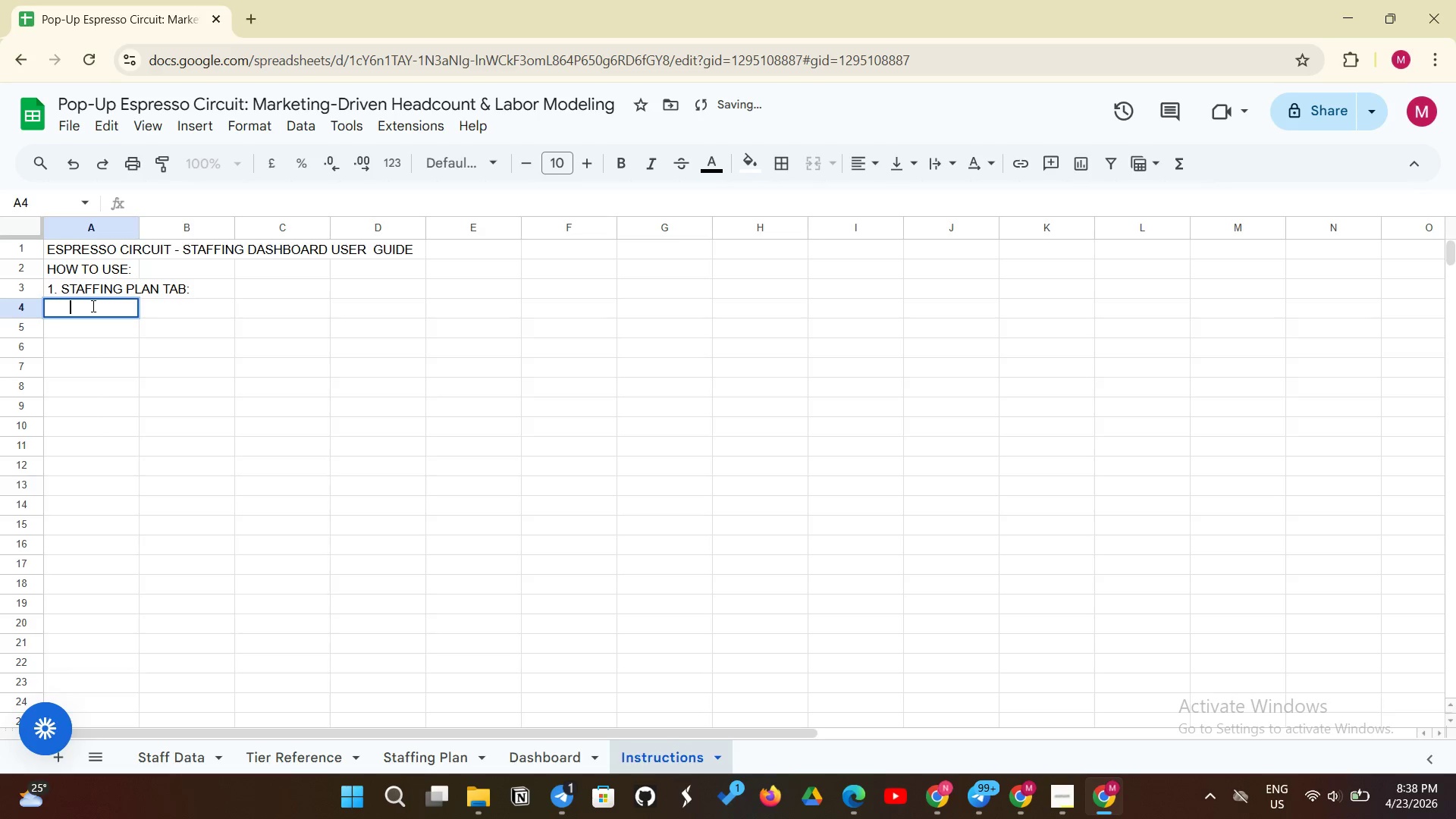 
key(Space)
 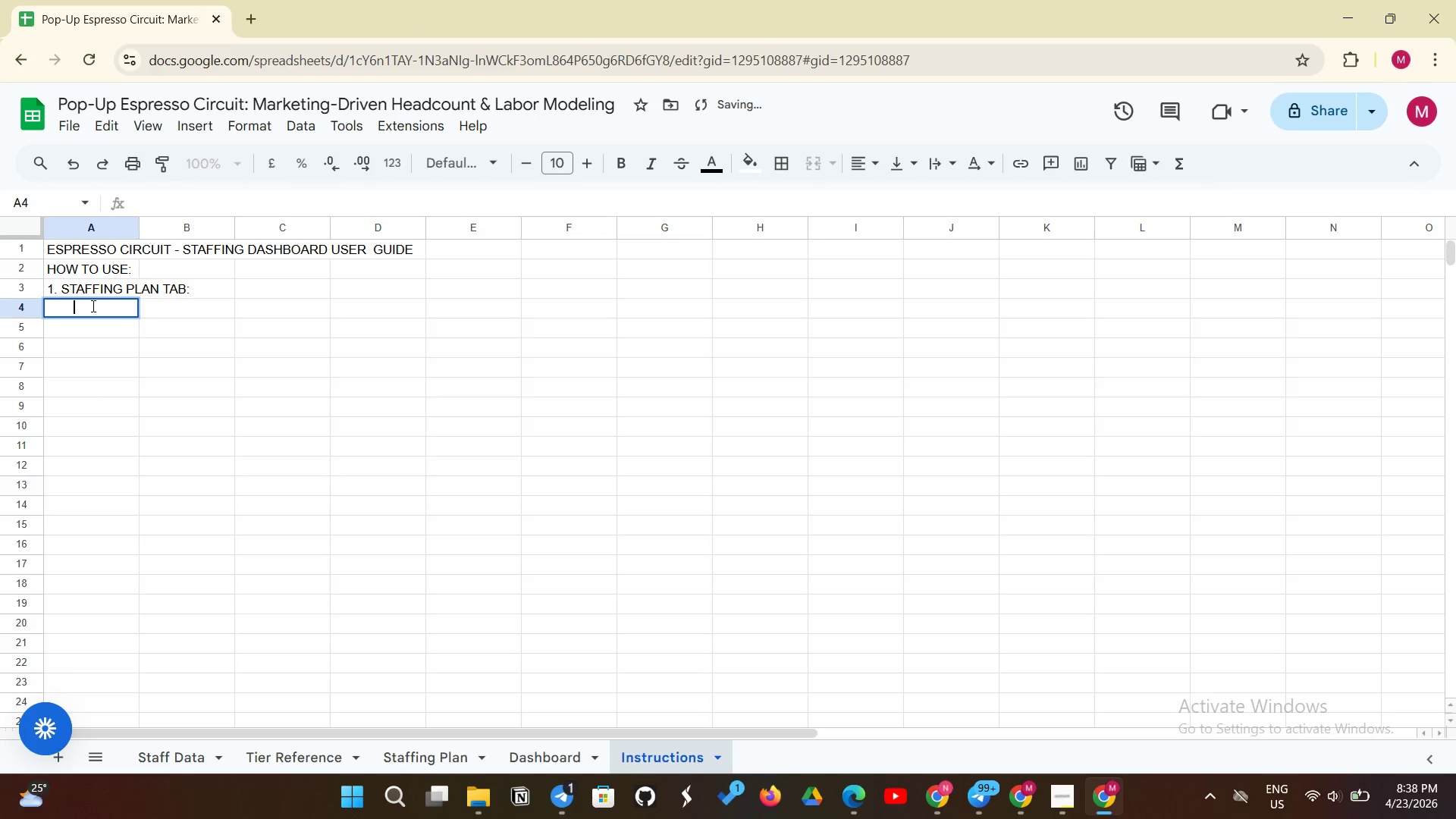 
key(Space)
 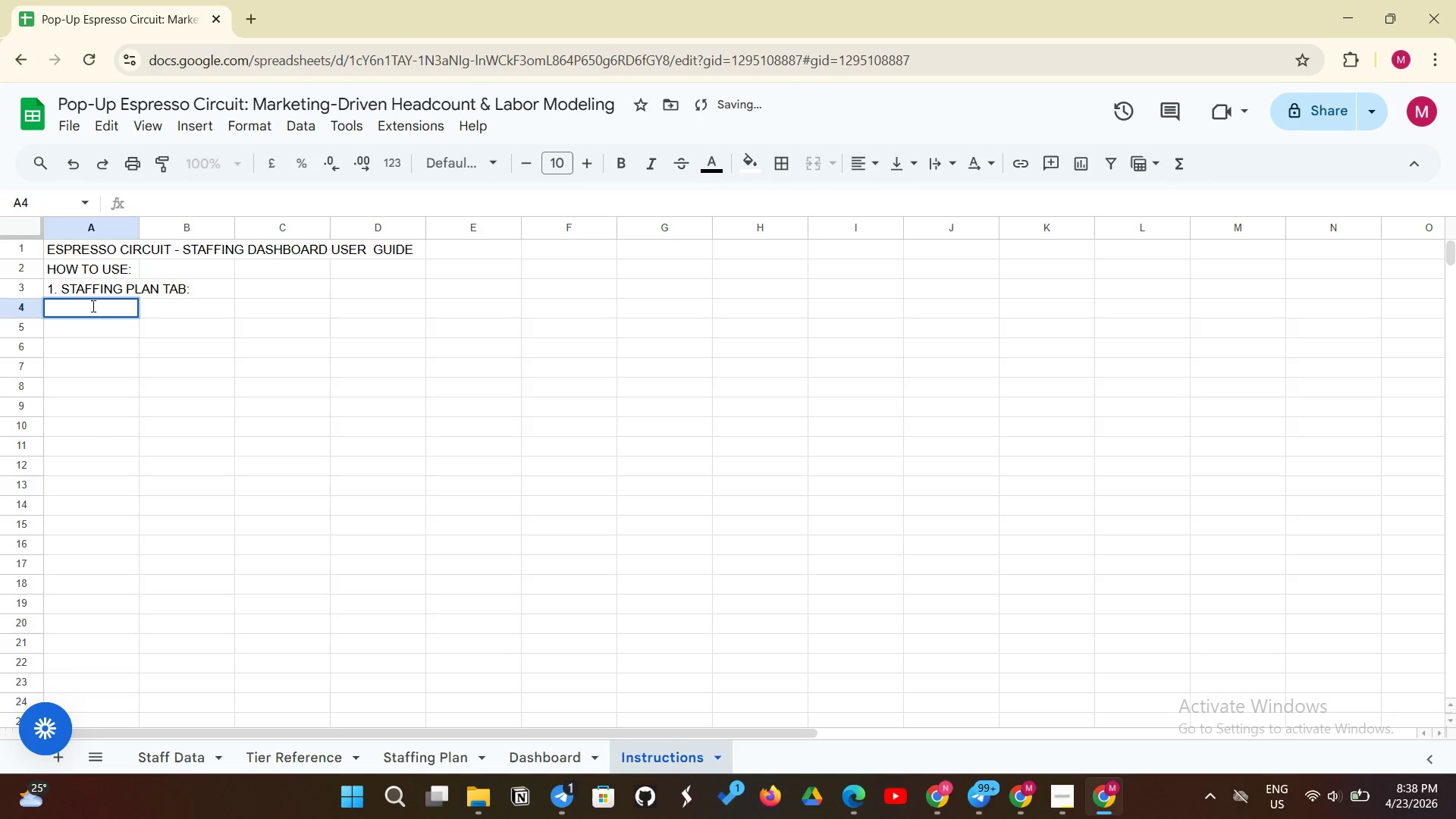 
key(Minus)
 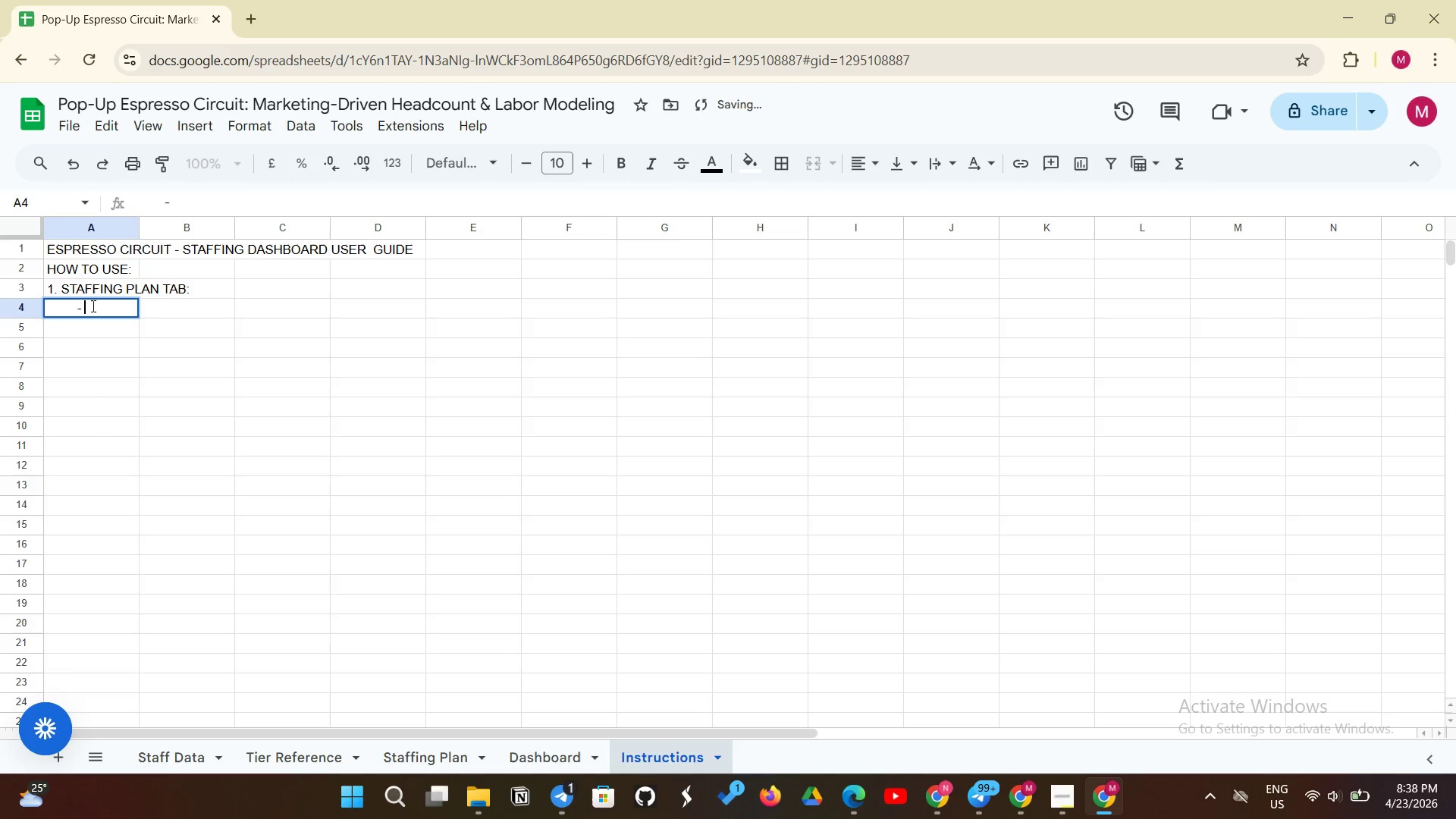 
key(Space)
 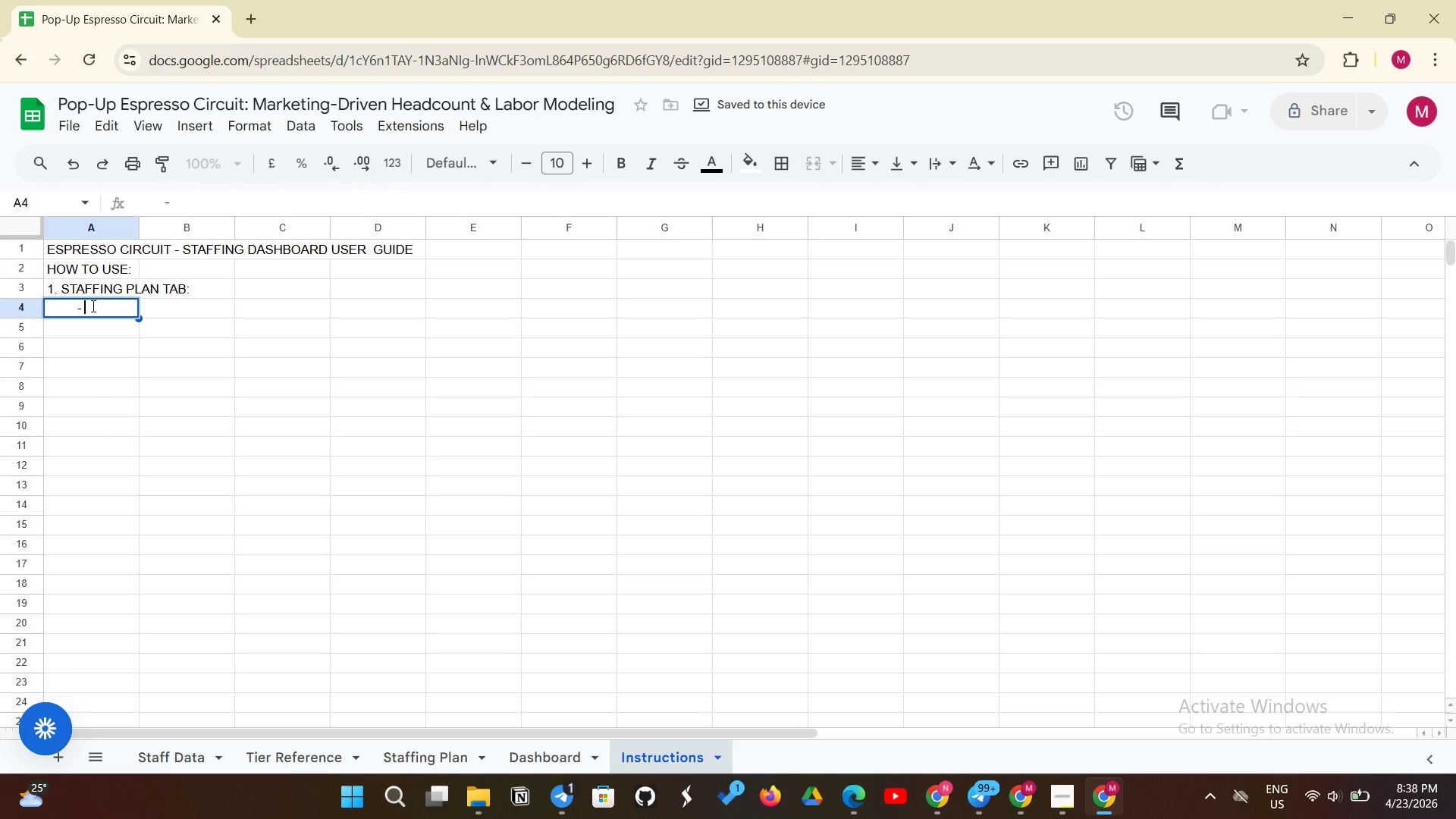 
key(Backspace)
type(Se;)
key(Backspace)
type(;)
key(Backspace)
type(lect TRAffic)
 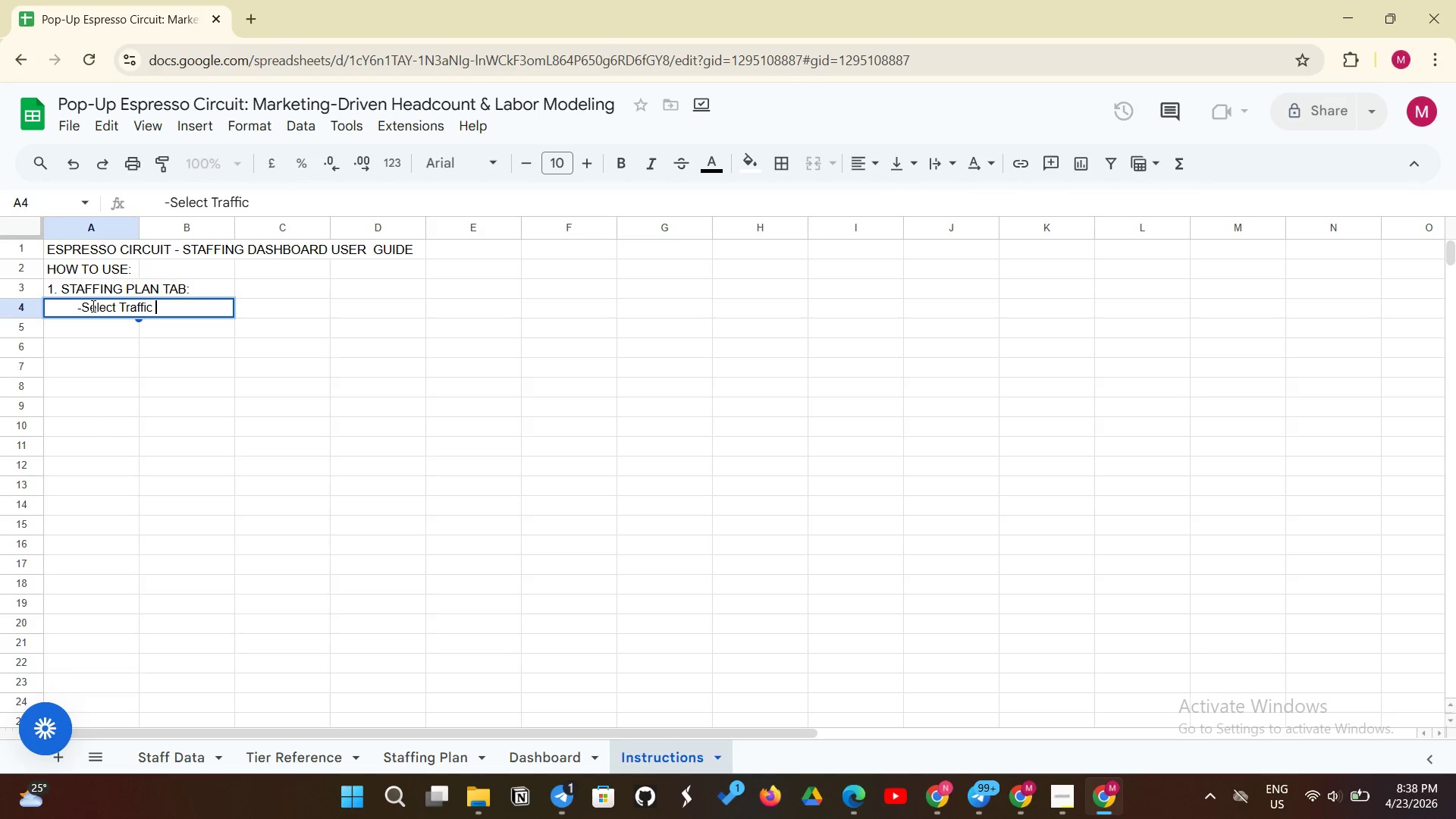 
type(Tier (Low, Med)
 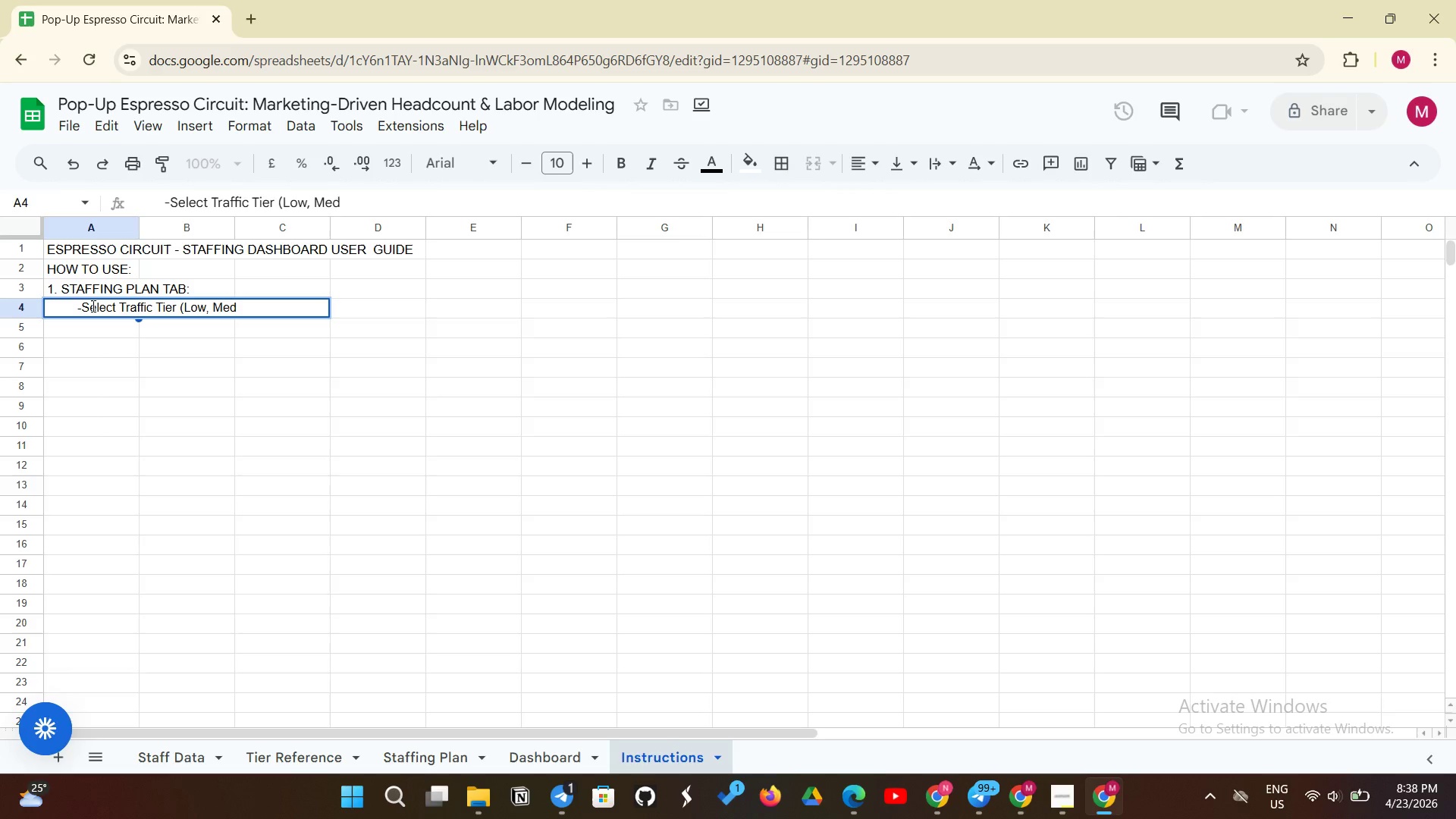 
wait(108.52)
 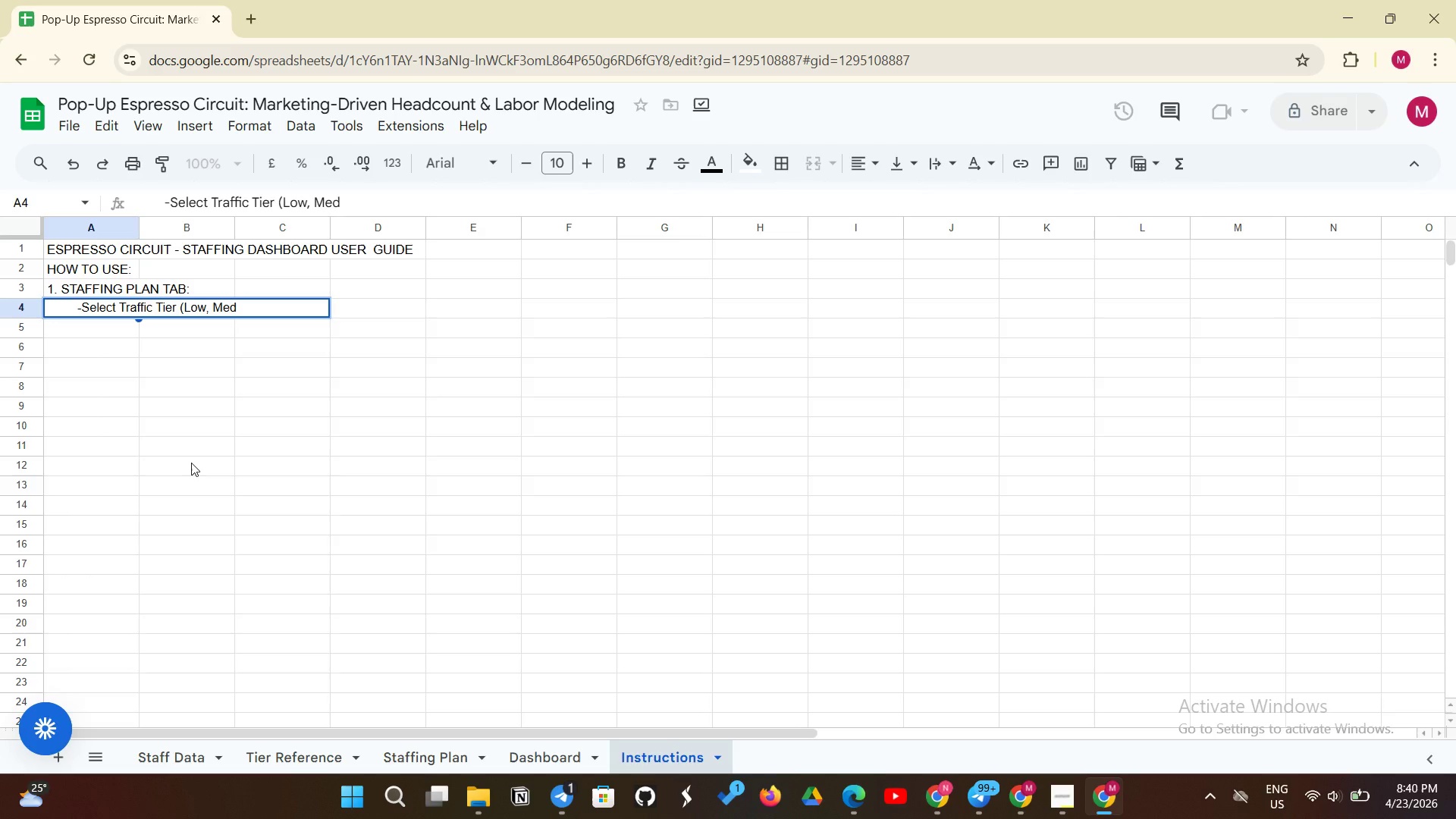 
type(ium )
key(Backspace)
type(, High) )
 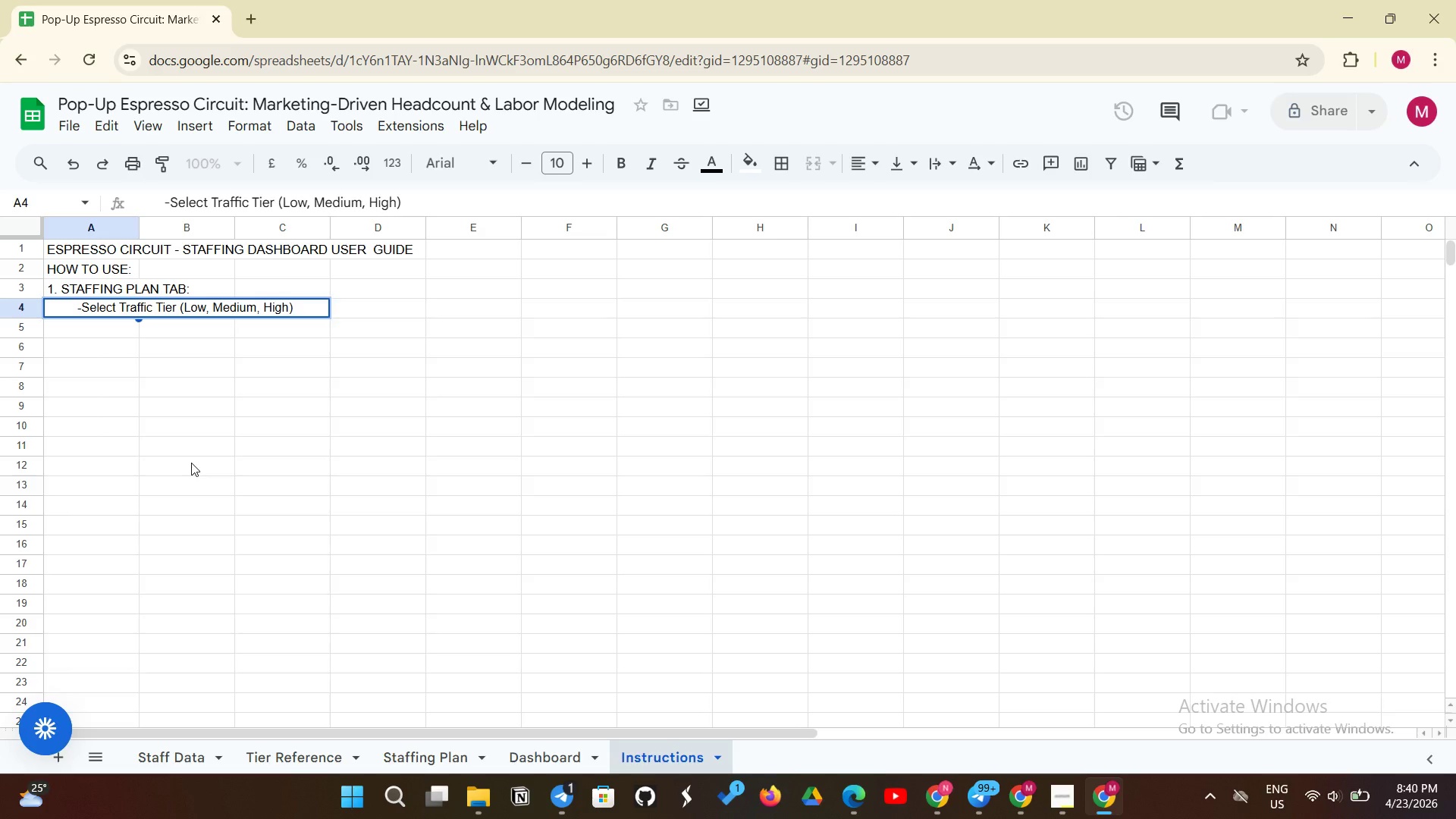 
type( for each event date.)
 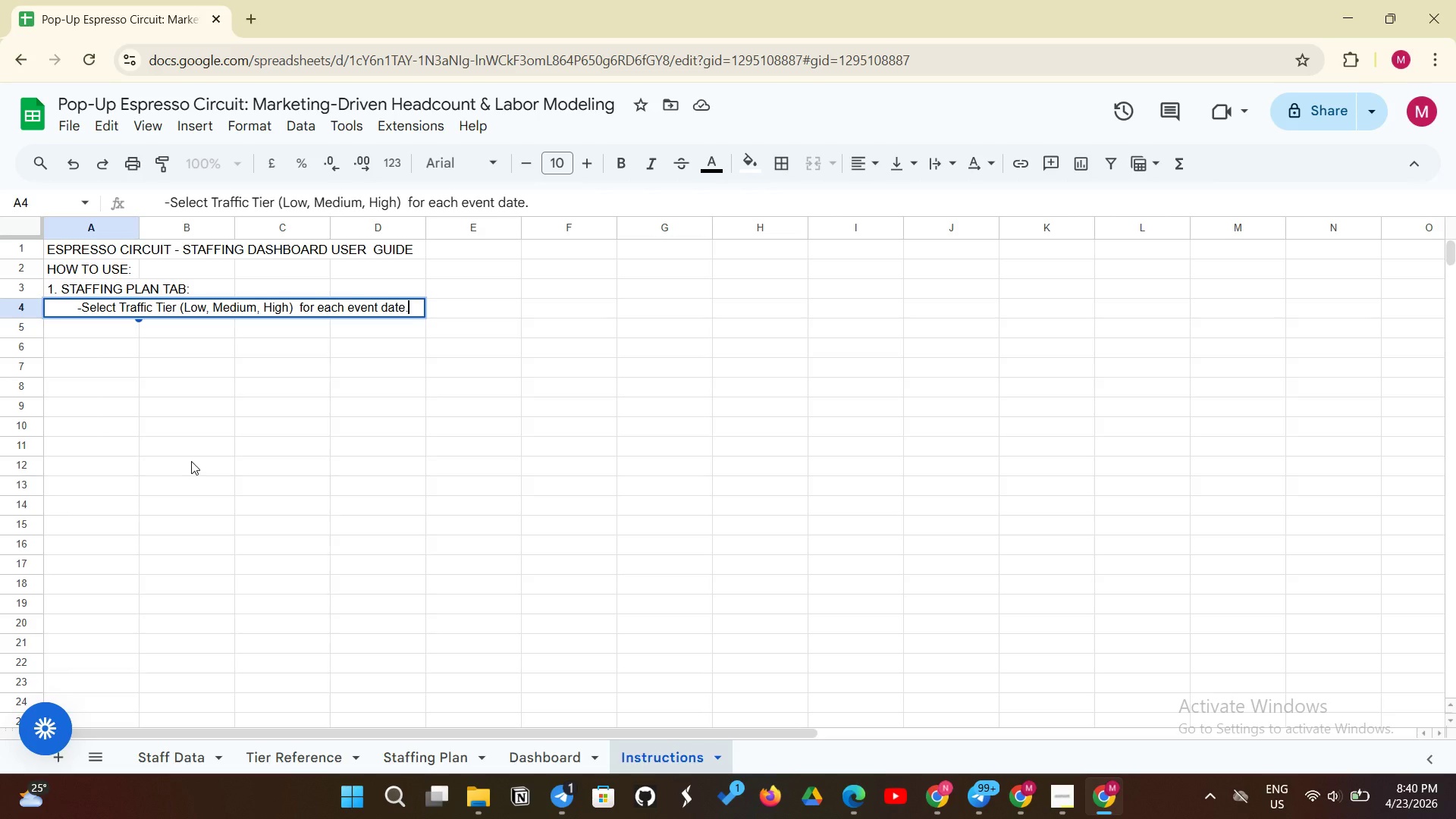 
key(Enter)
 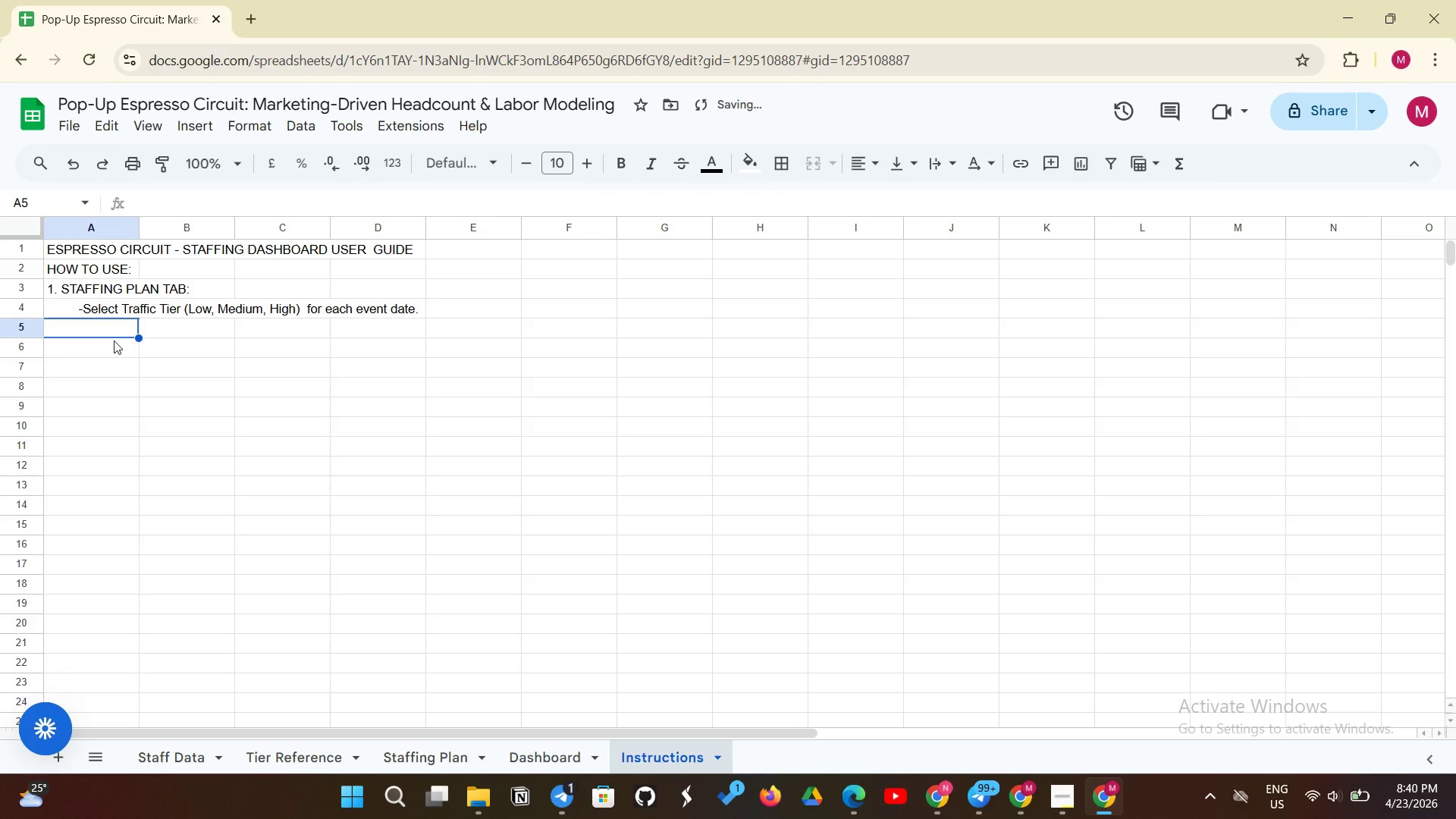 
left_click([102, 331])
 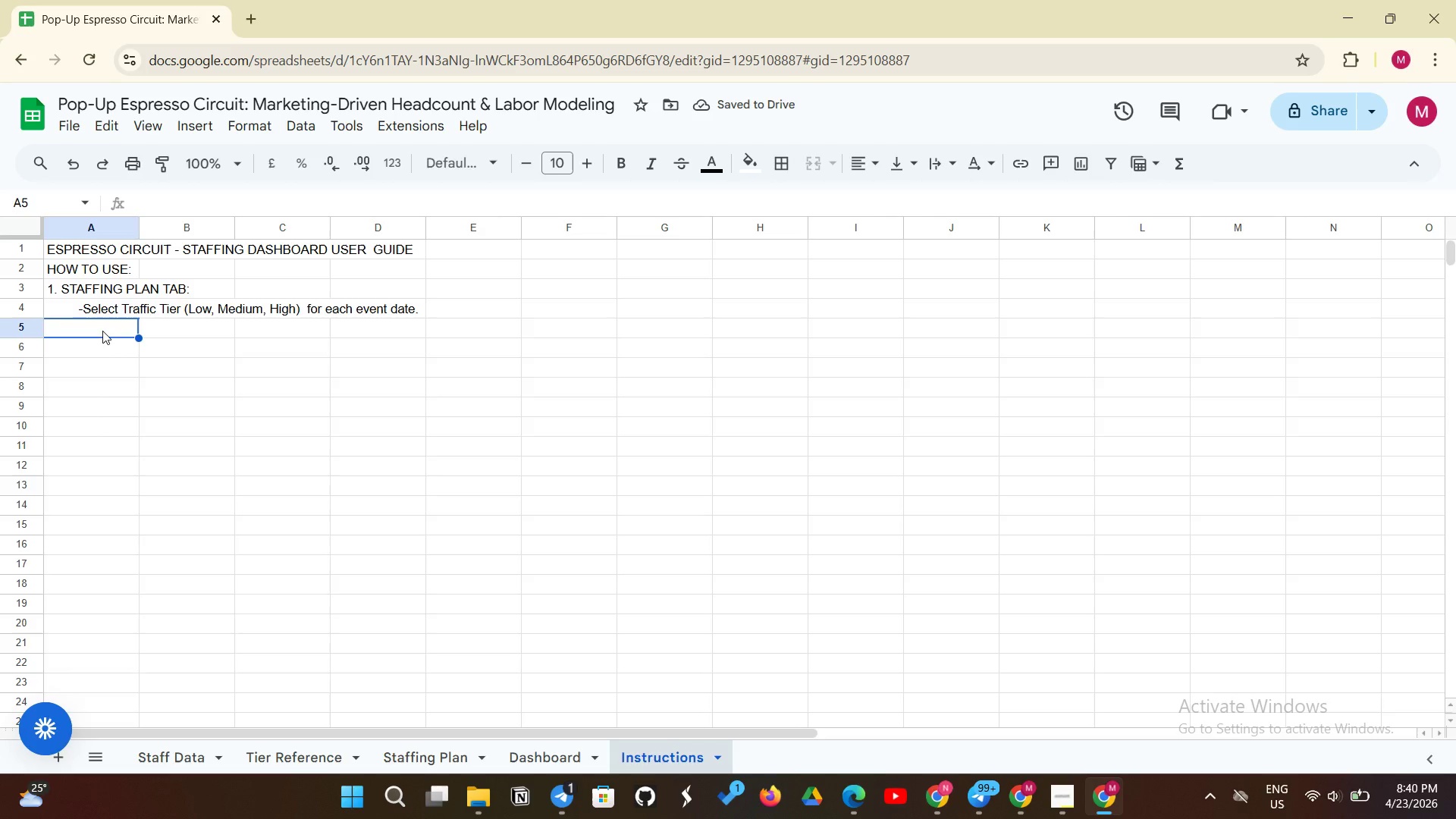 
key(Minus)
 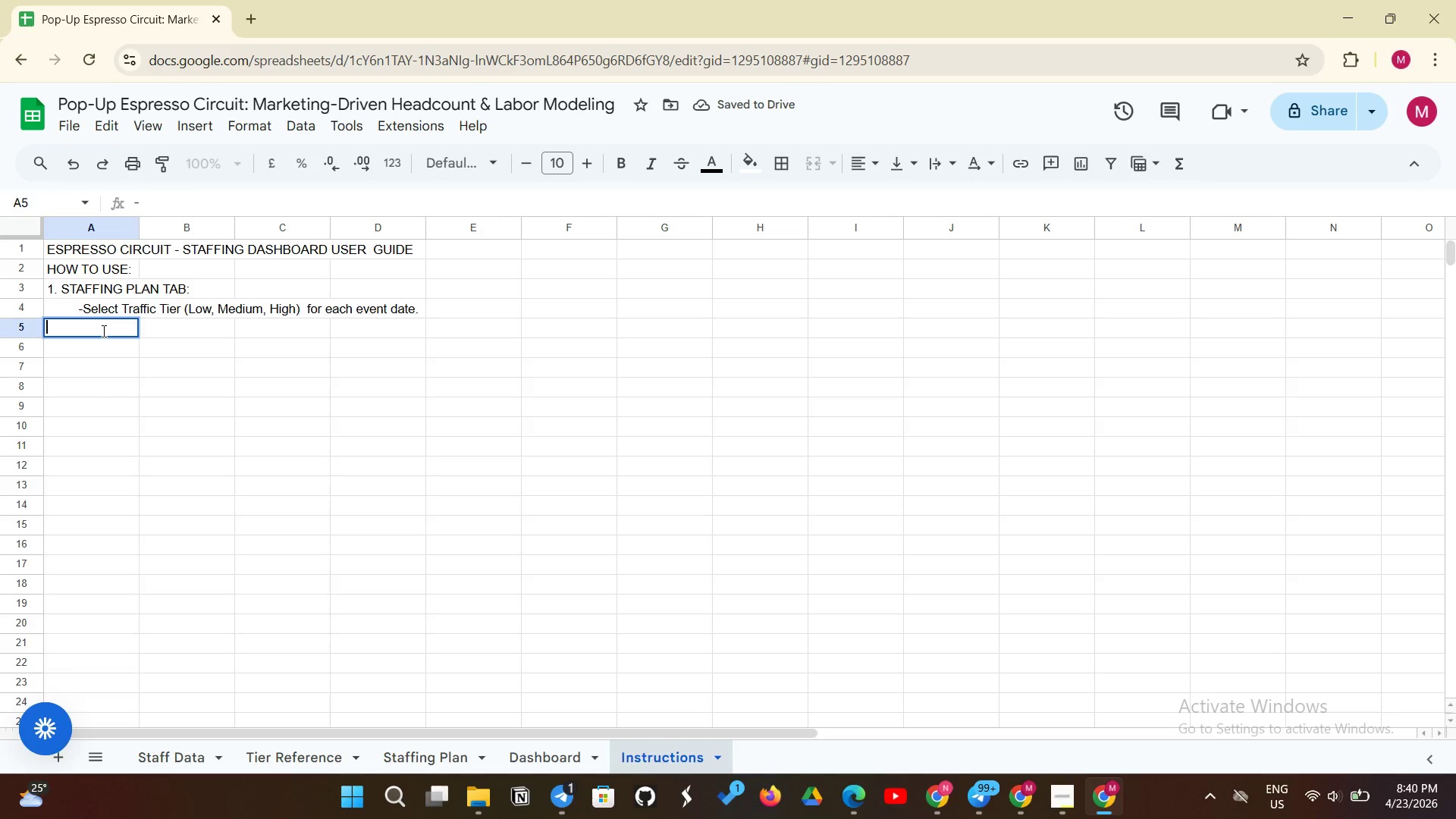 
key(Backspace)
 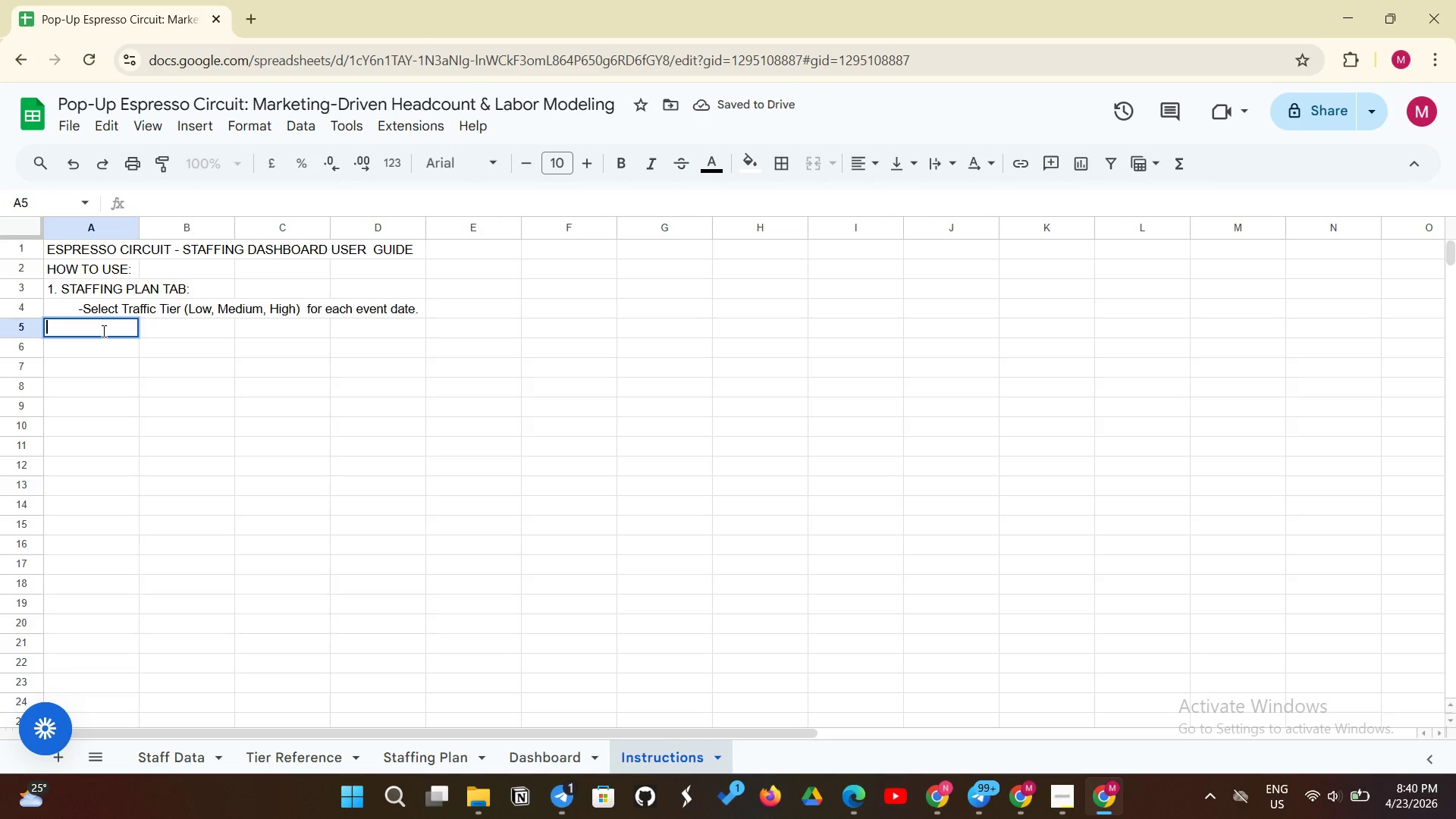 
key(Space)
 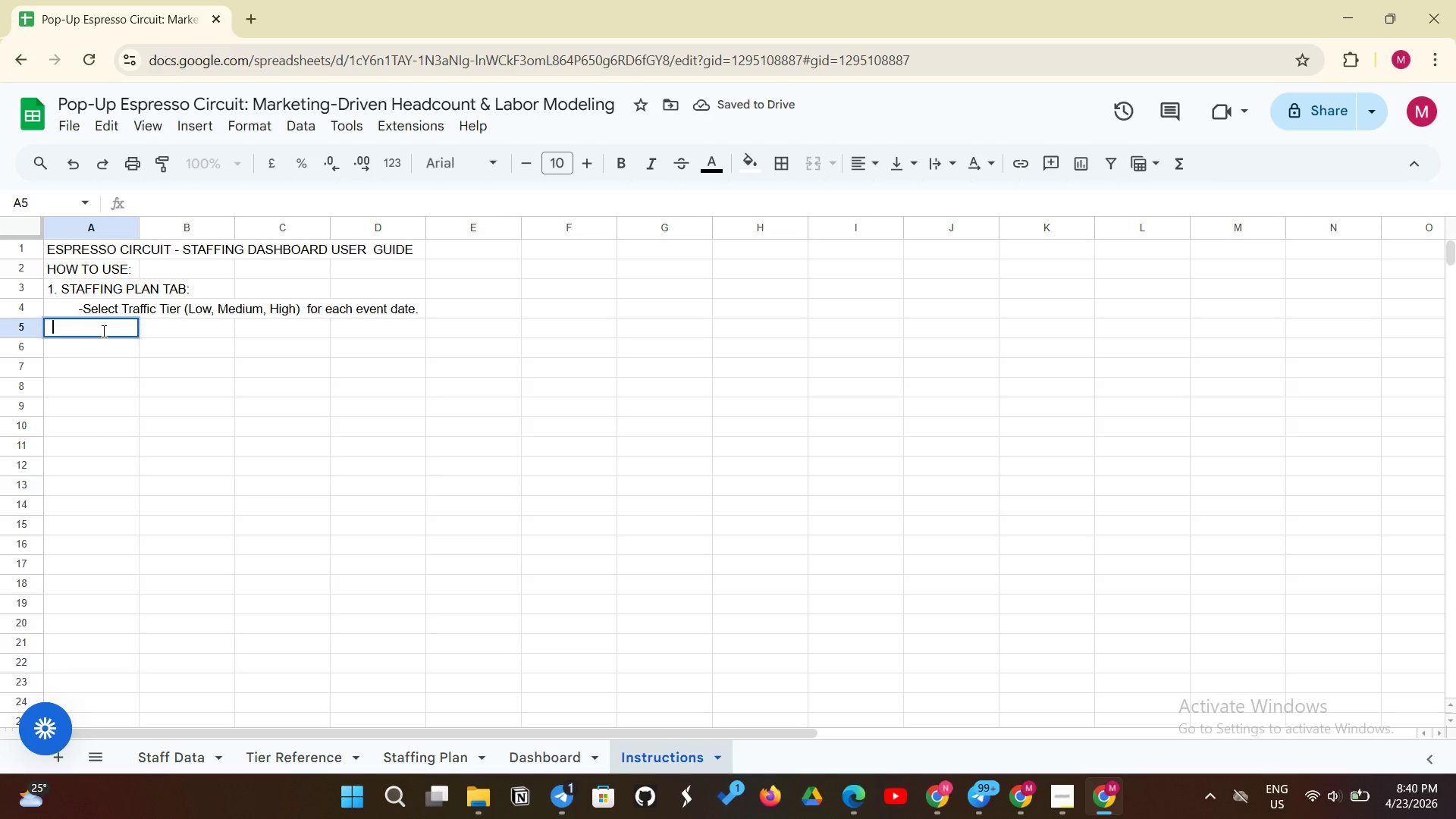 
key(Space)
 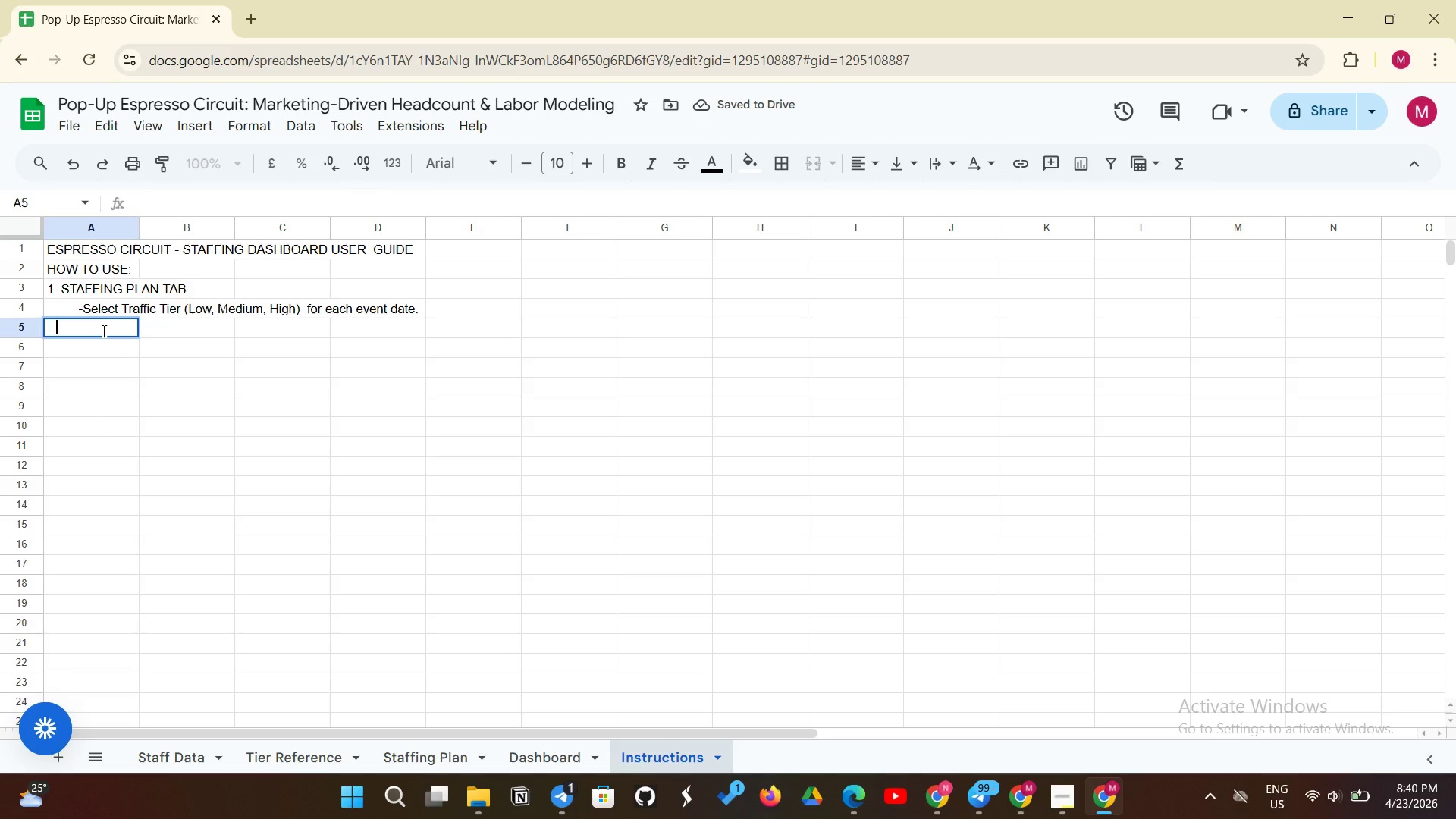 
key(Space)
 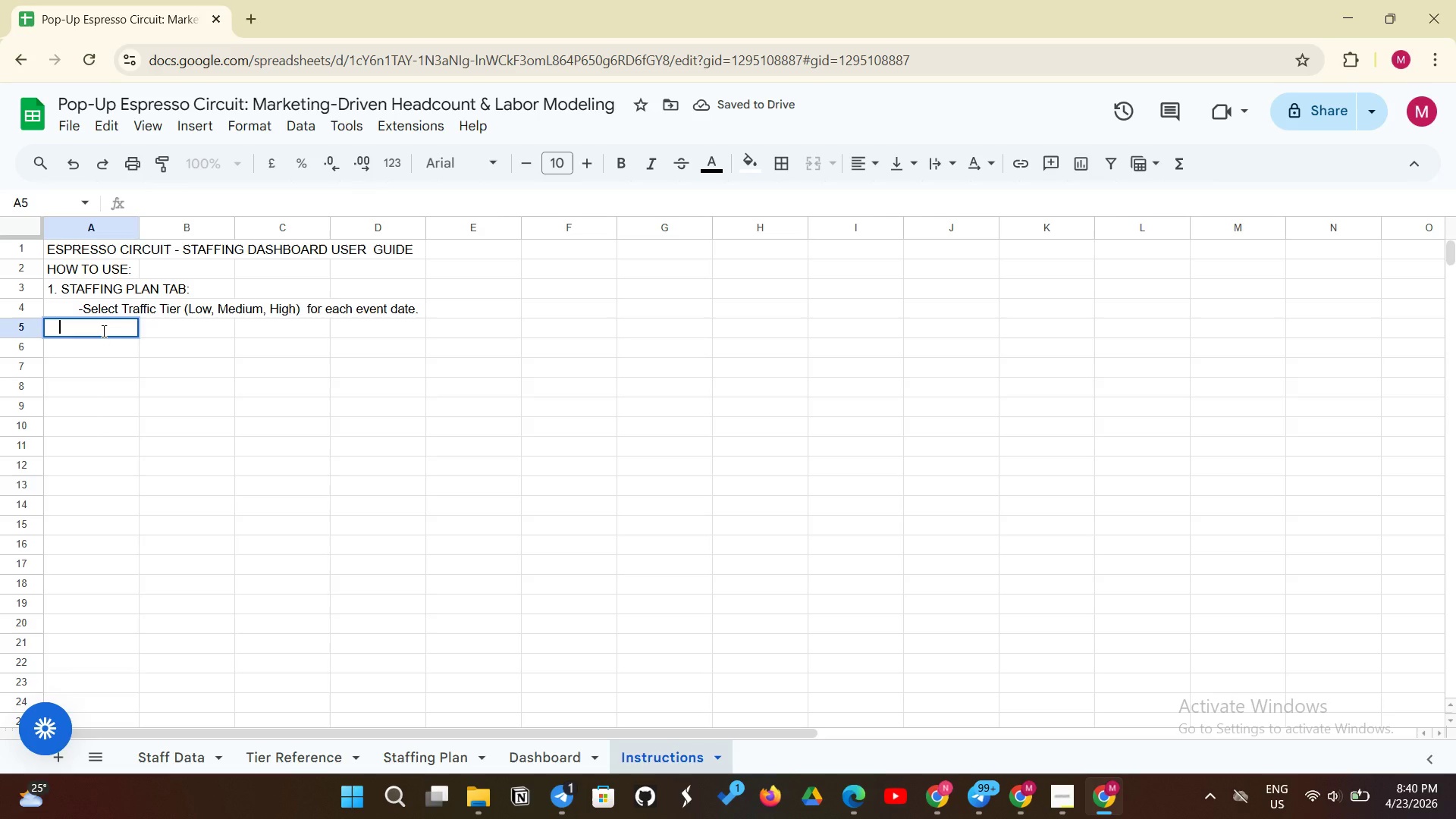 
key(Space)
 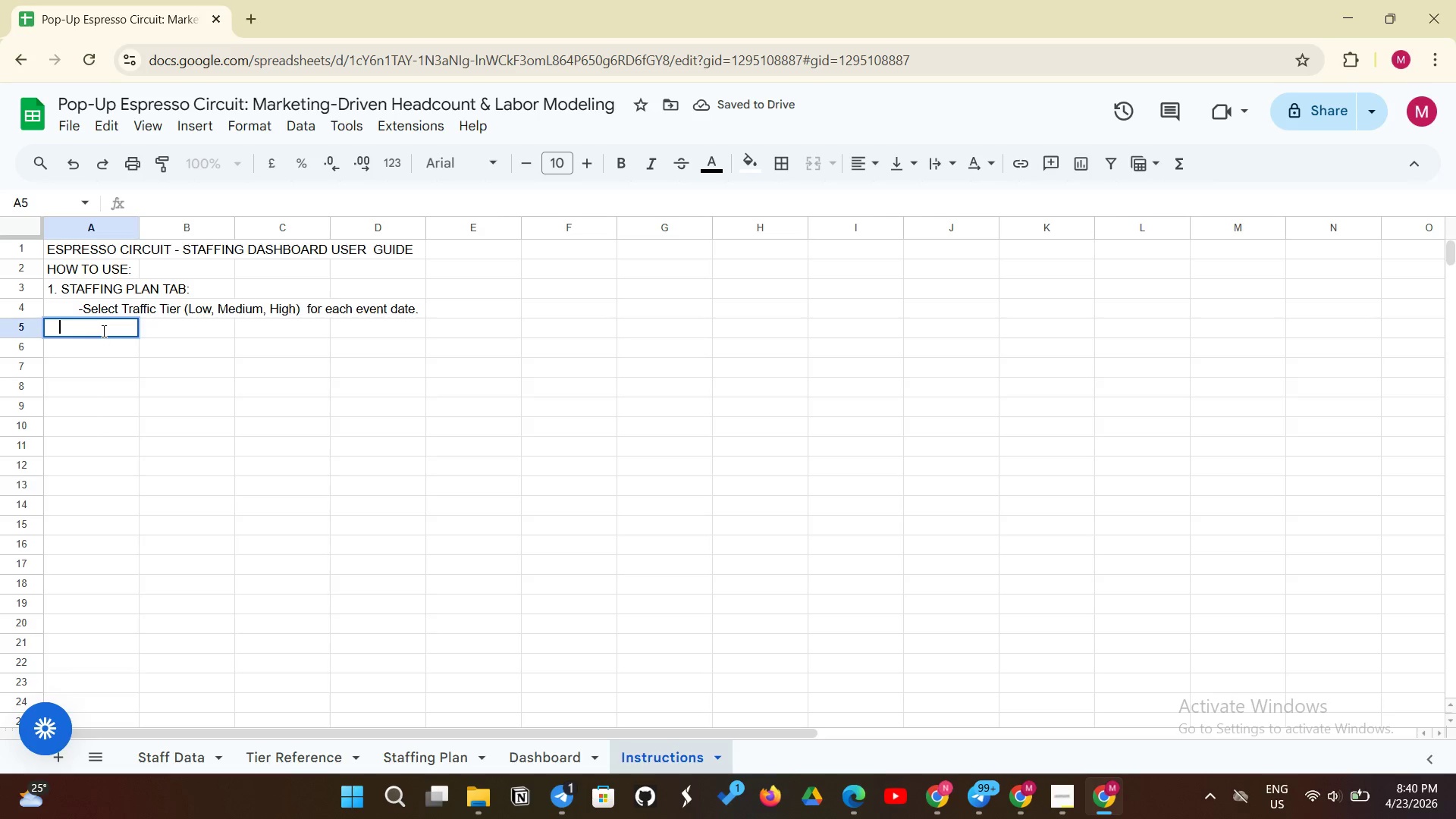 
key(Space)
 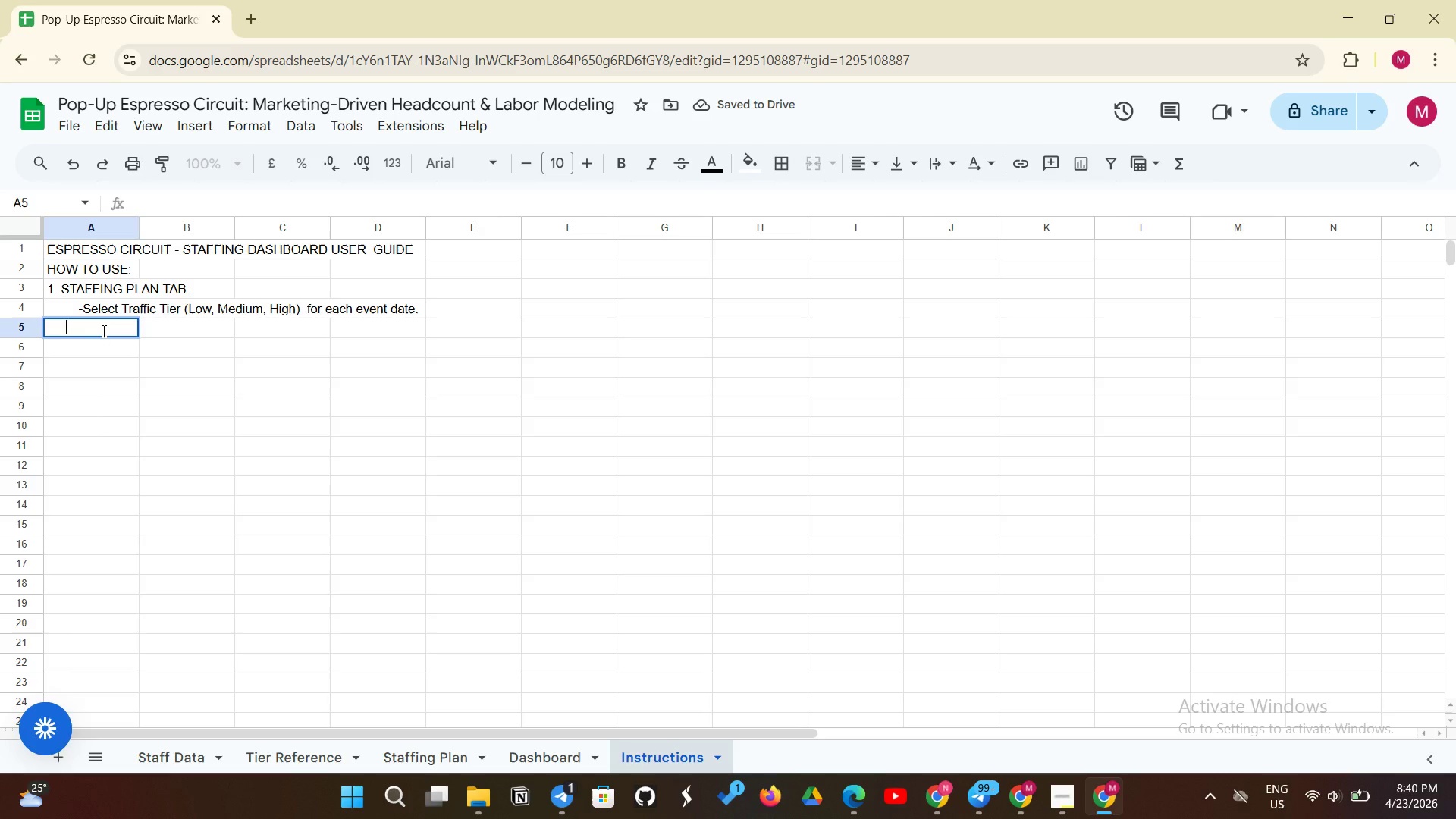 
key(Space)
 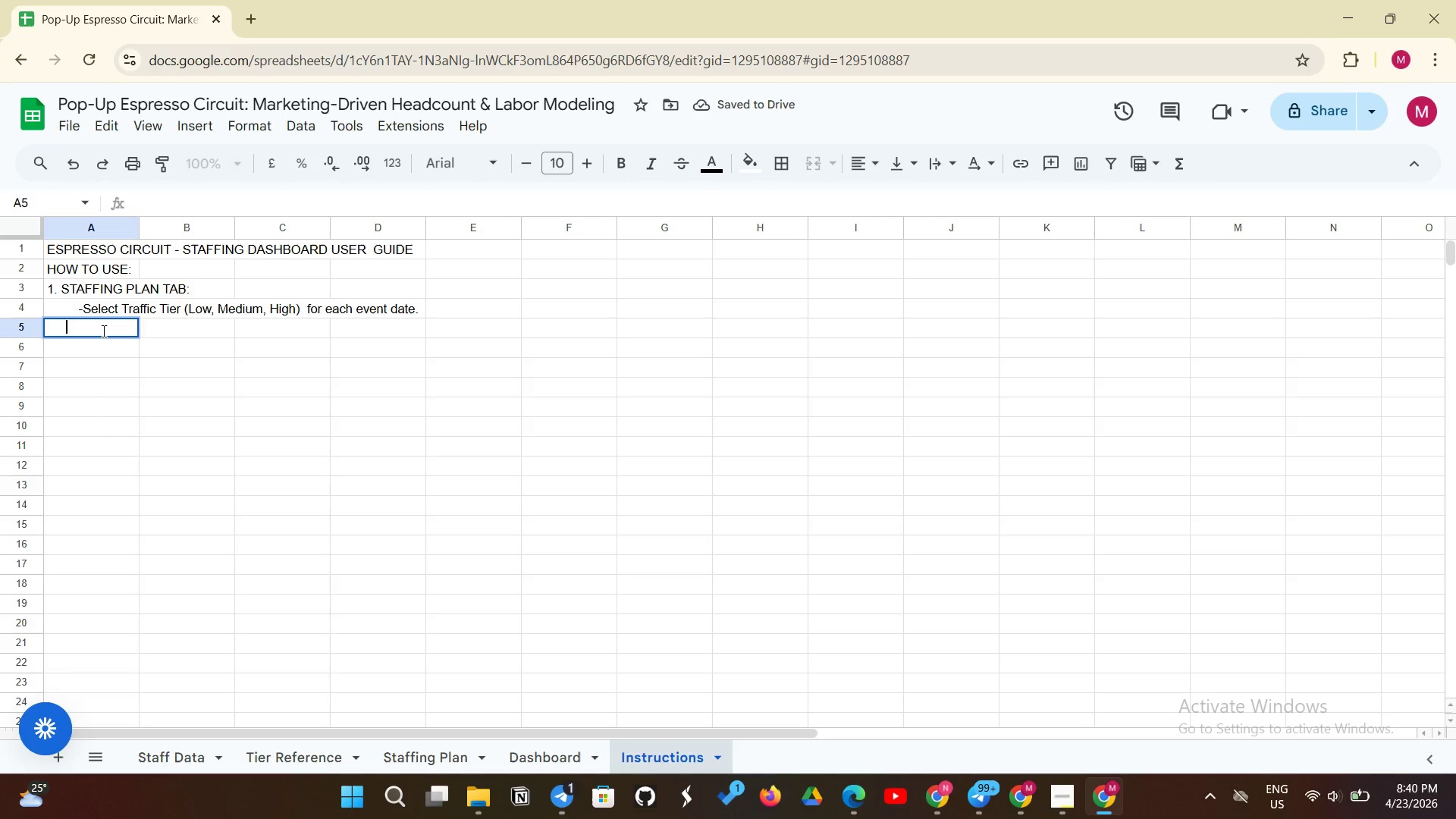 
key(Space)
 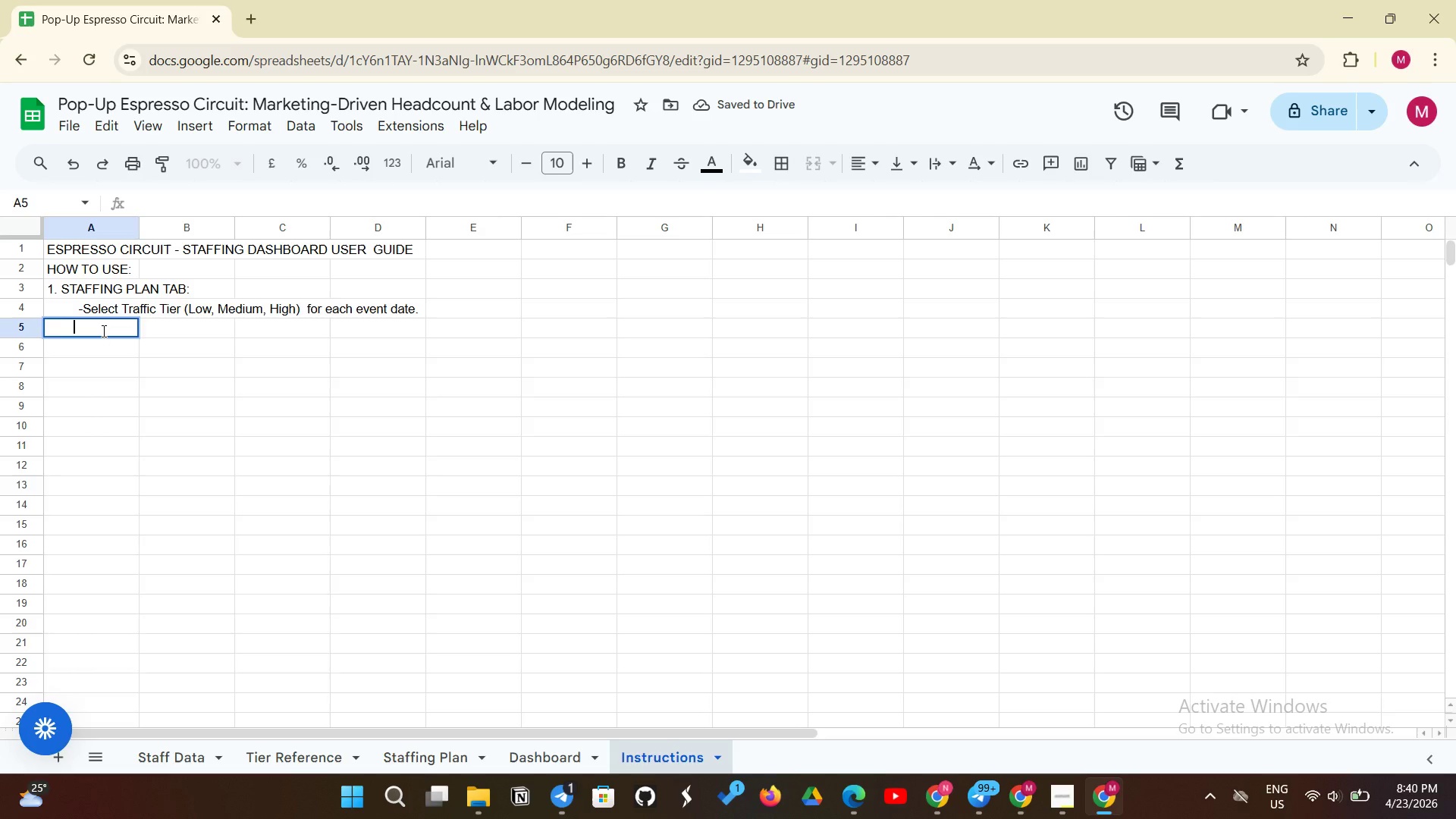 
key(Space)
 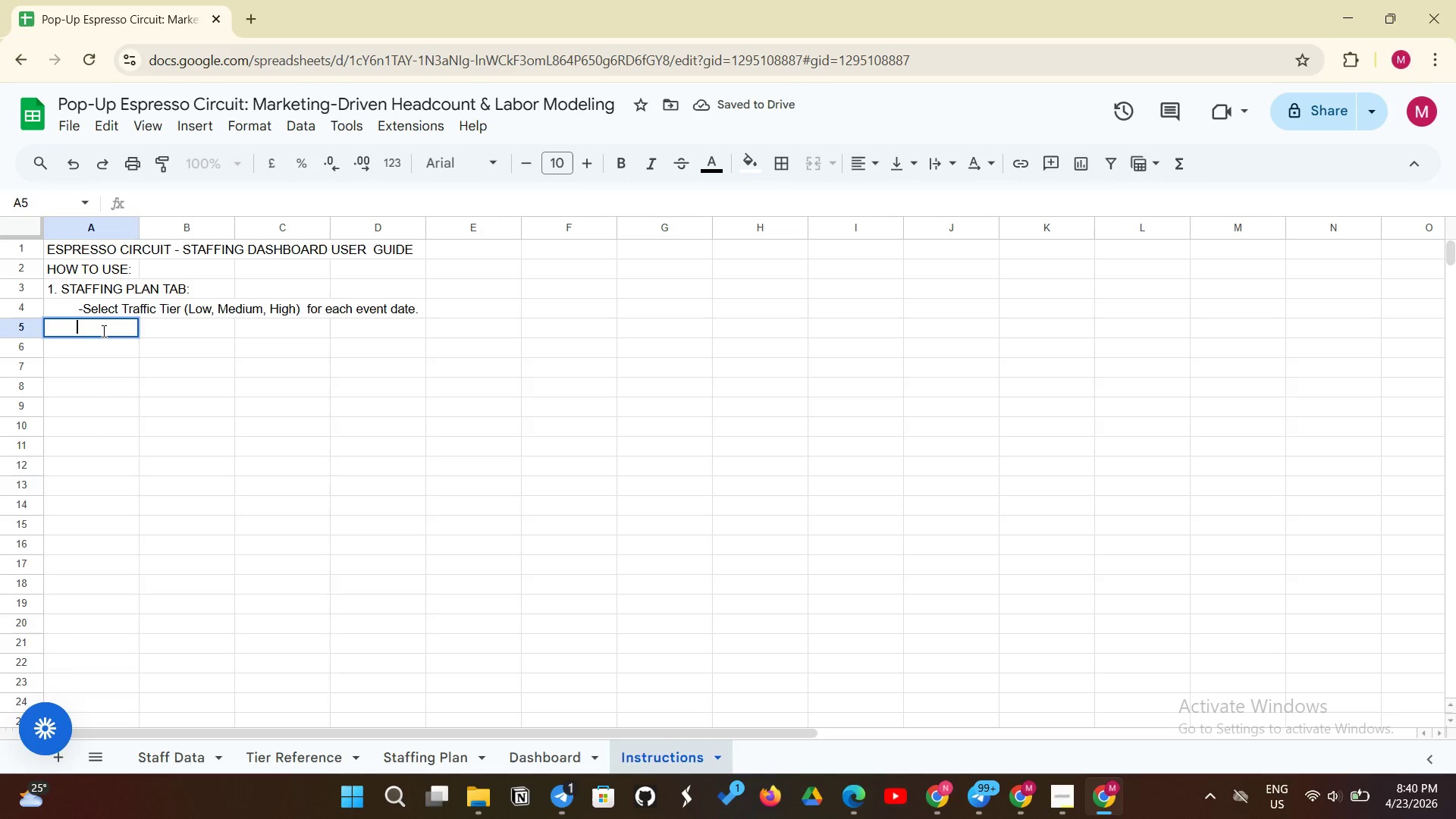 
key(Space)
 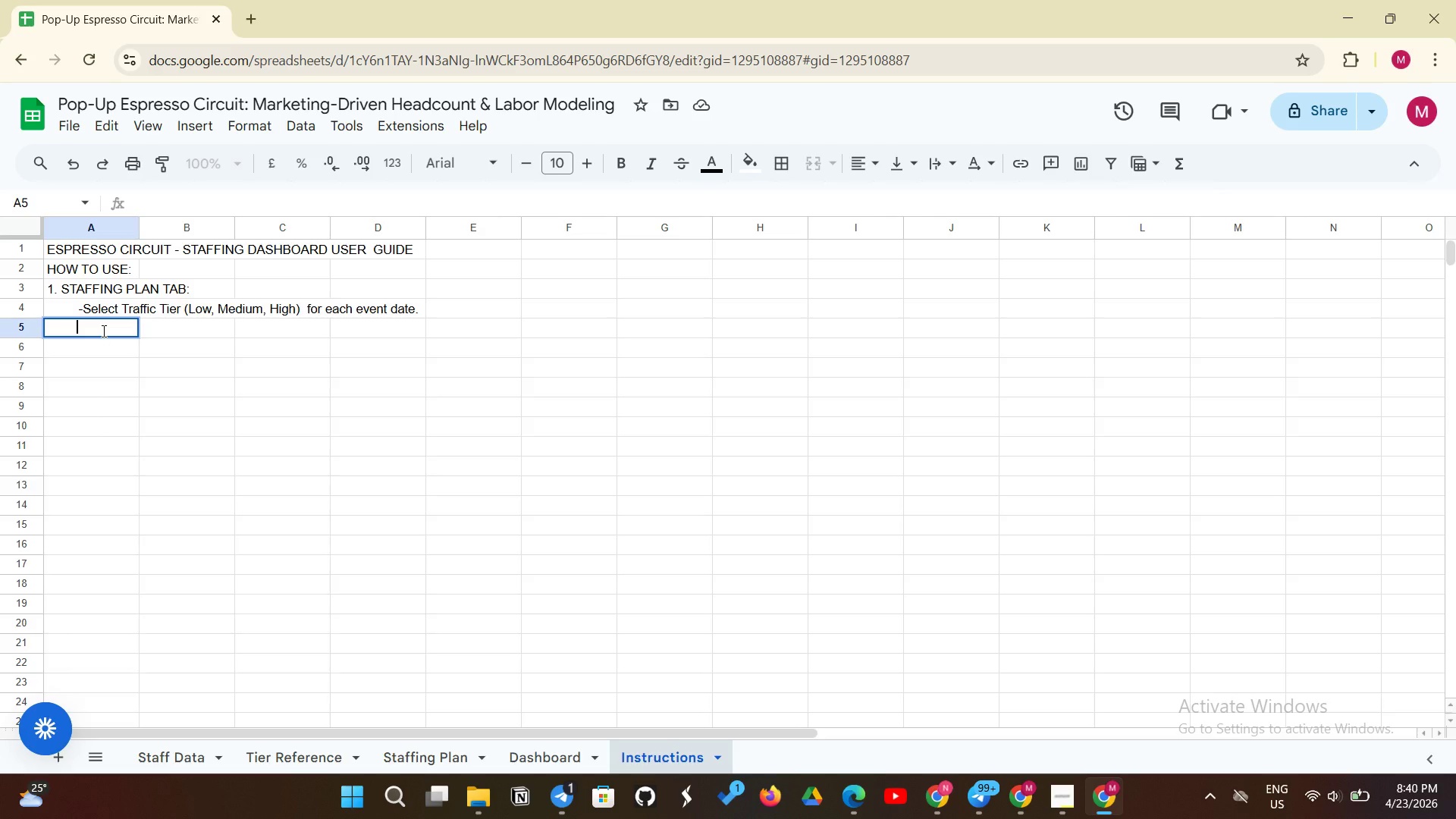 
key(Minus)
 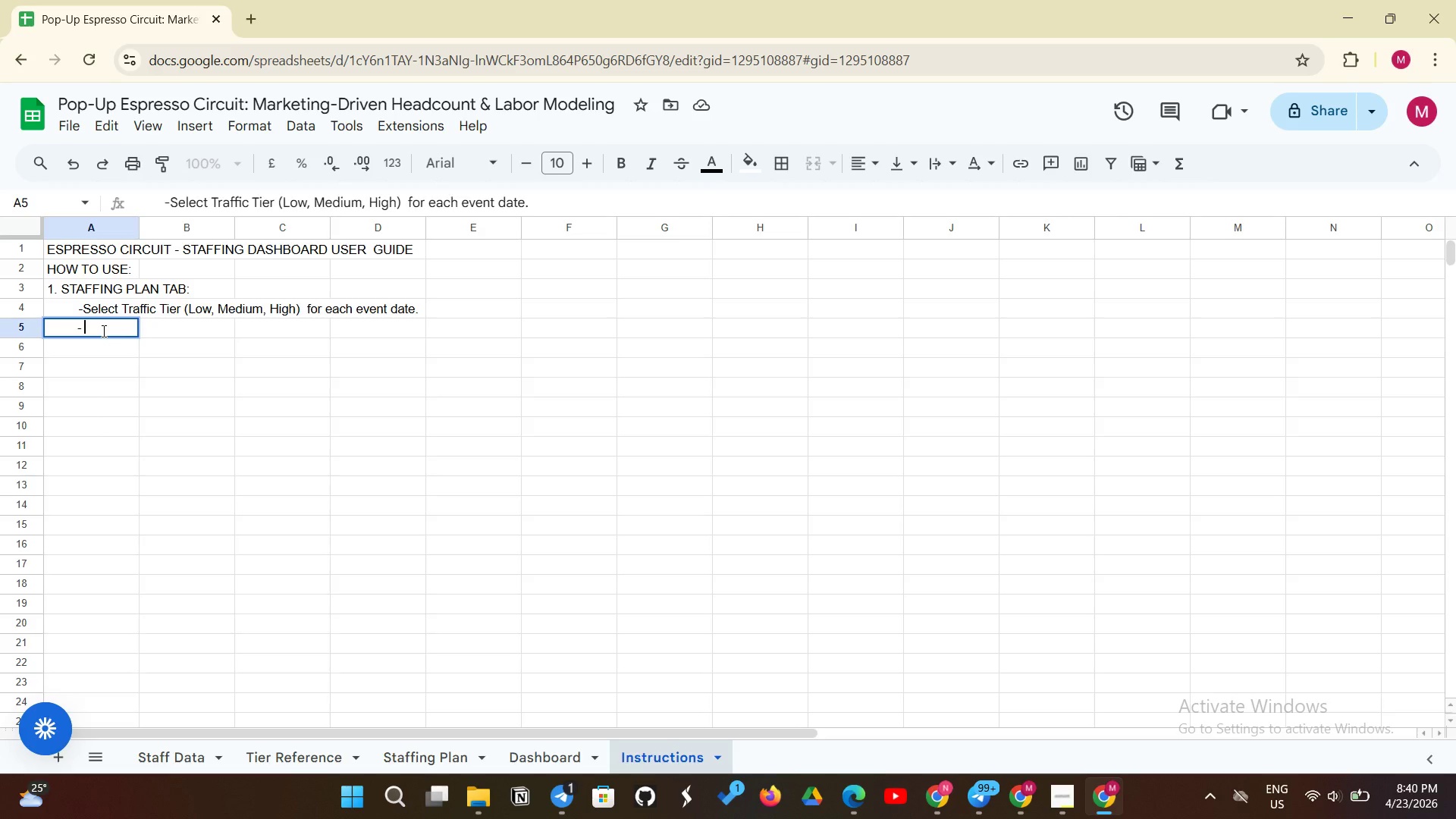 
key(Space)
 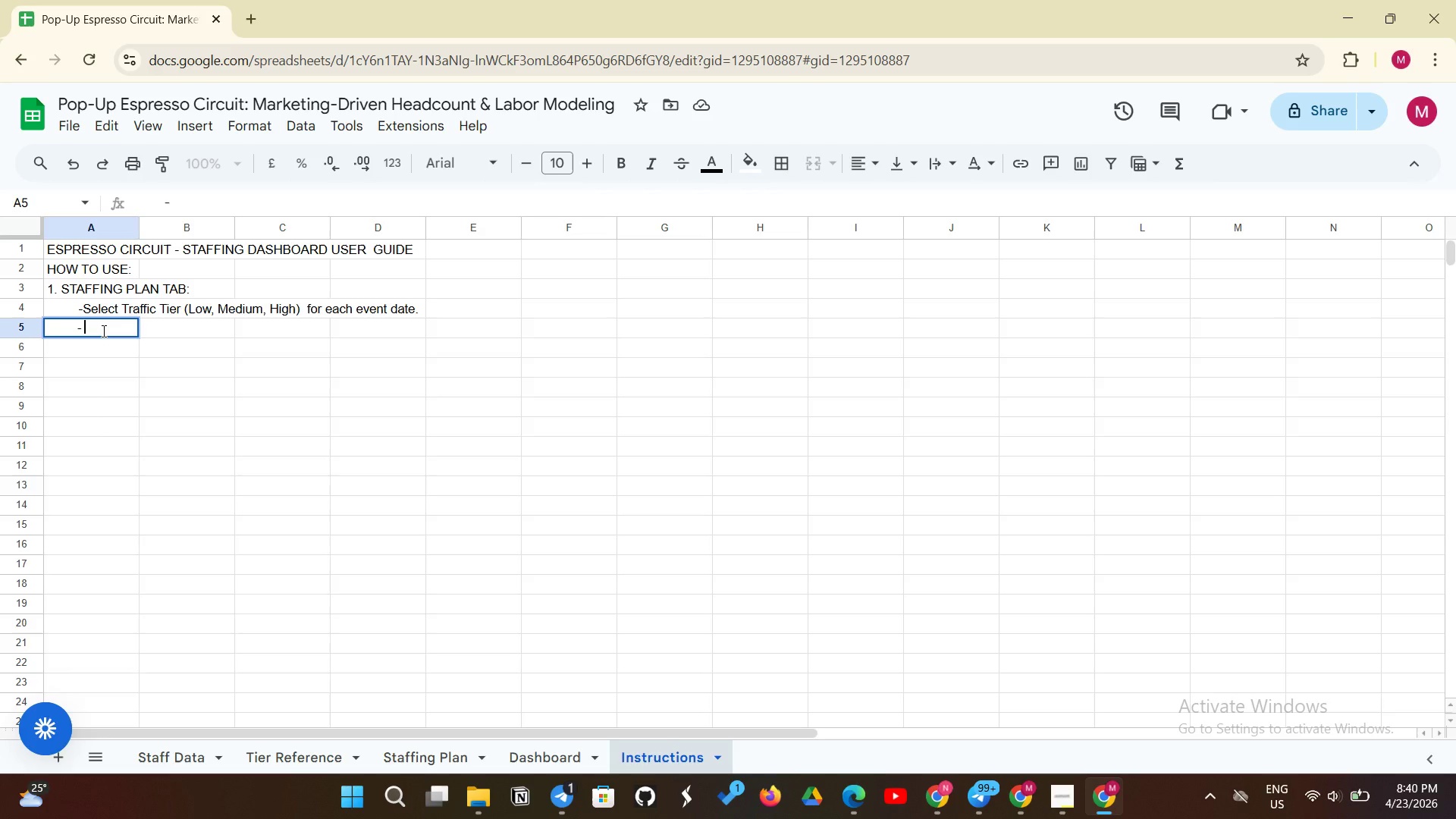 
type(Requi)
 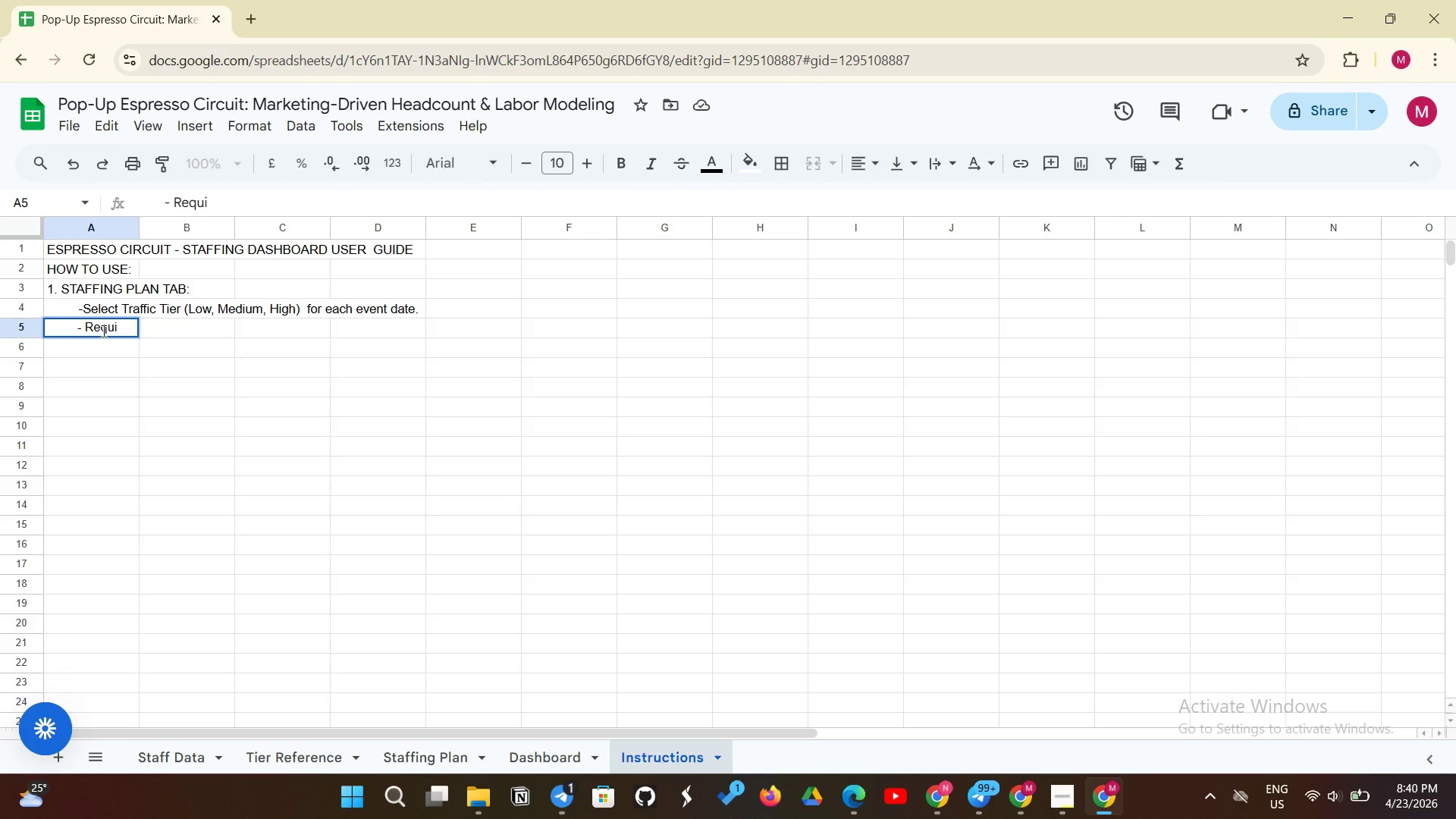 
type(red staff counts ( )
 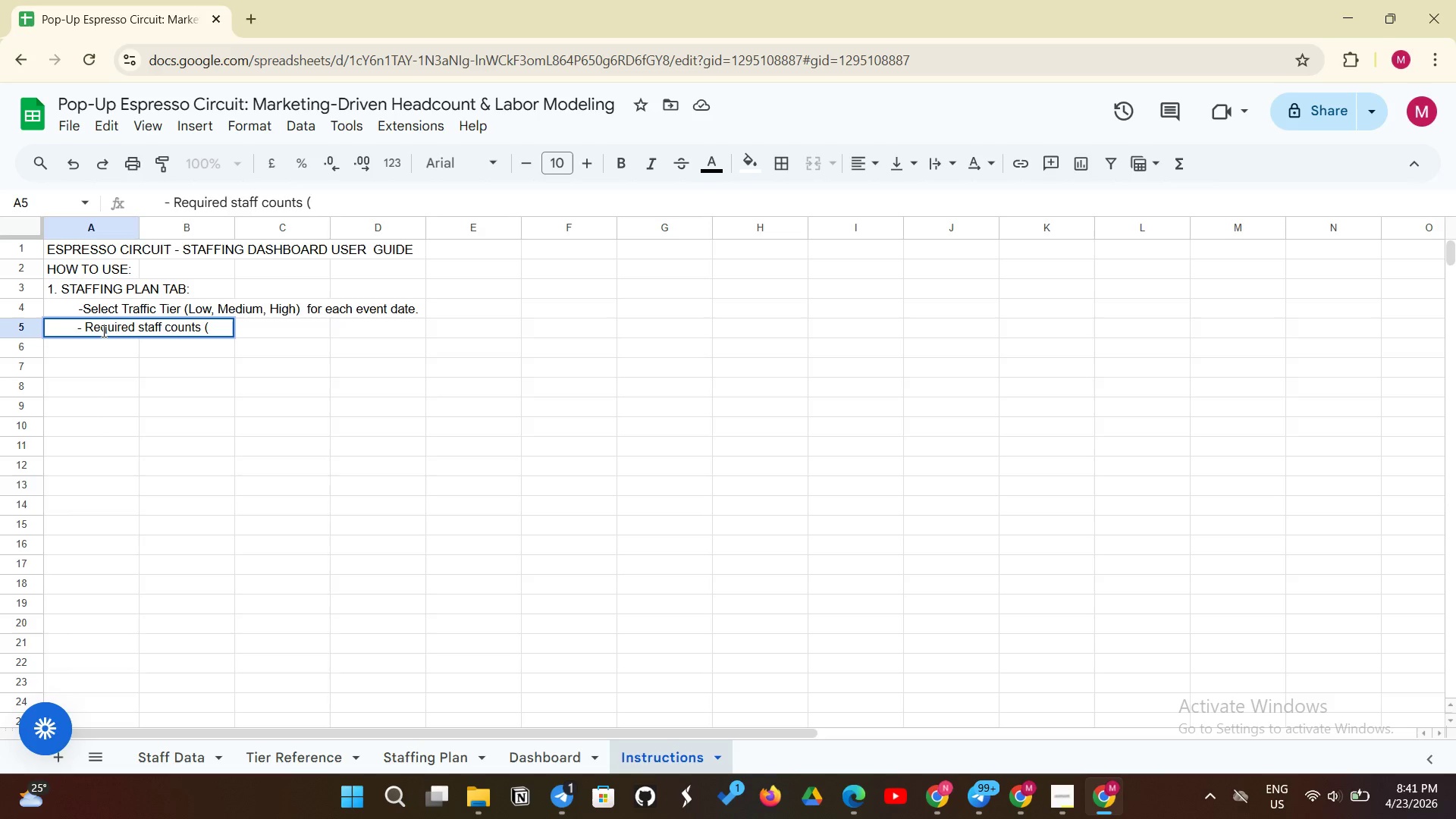 
wait(22.31)
 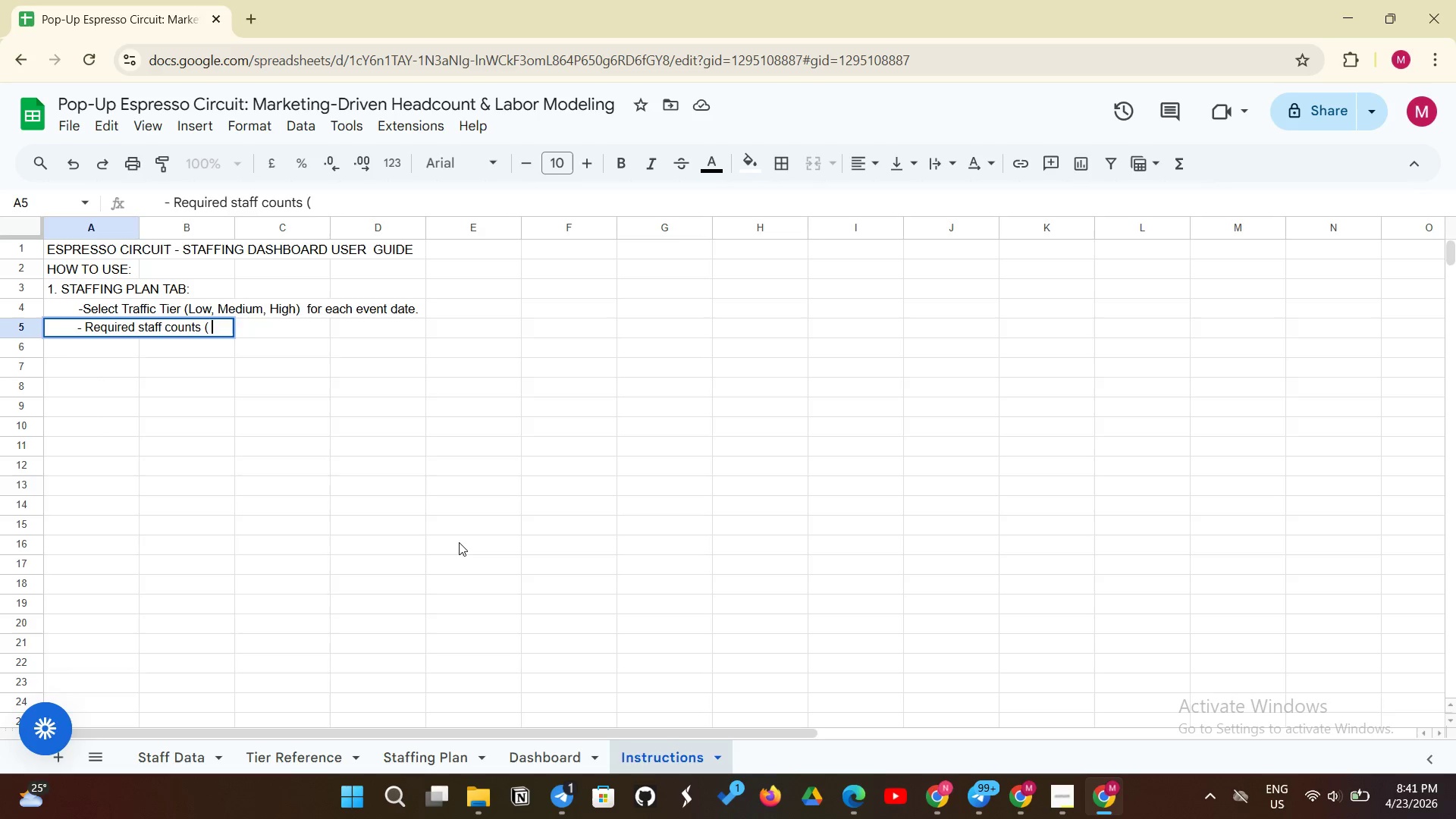 
type(Baristas, Ambassadors))
 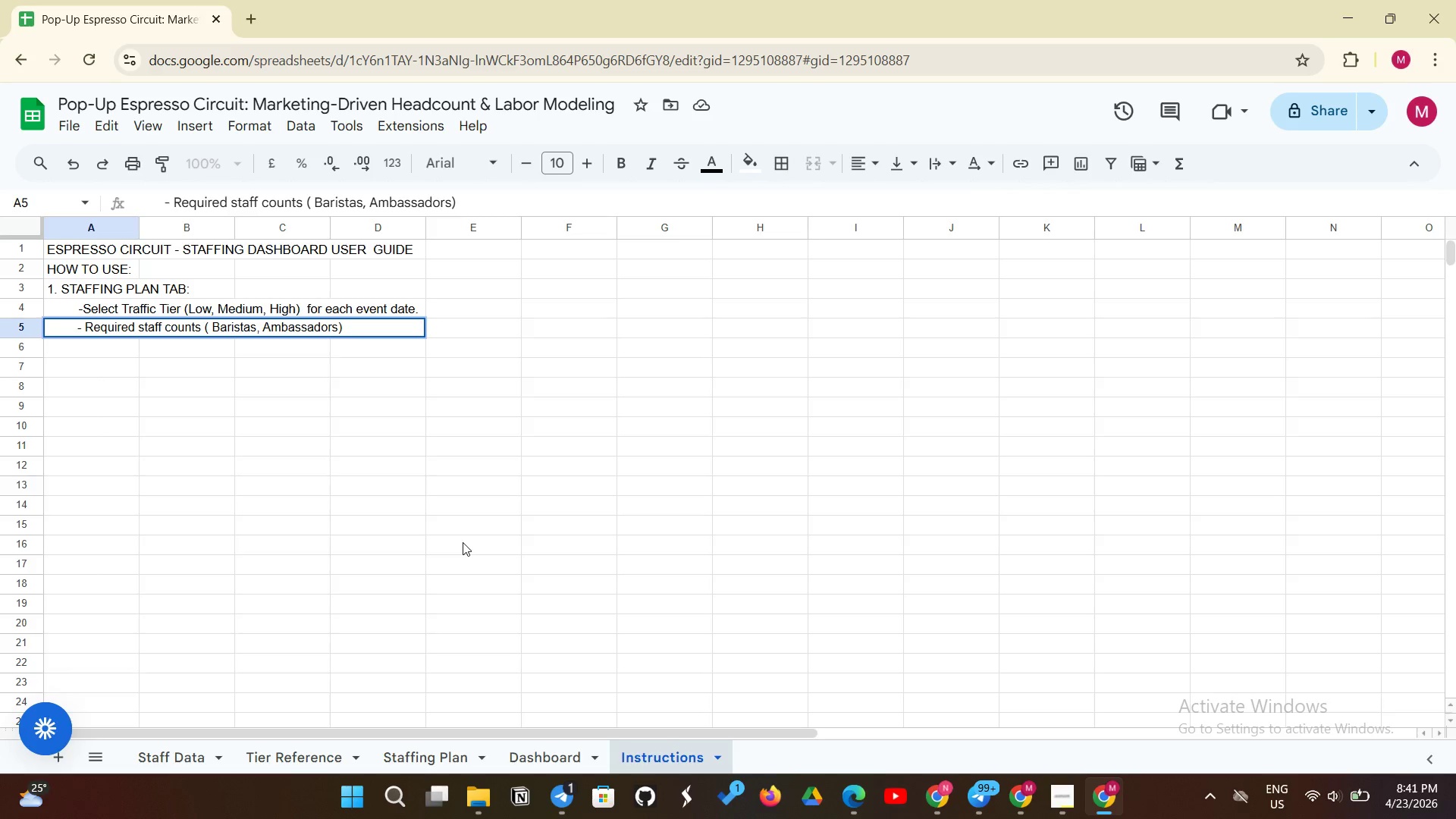 
left_click([1016, 795])
 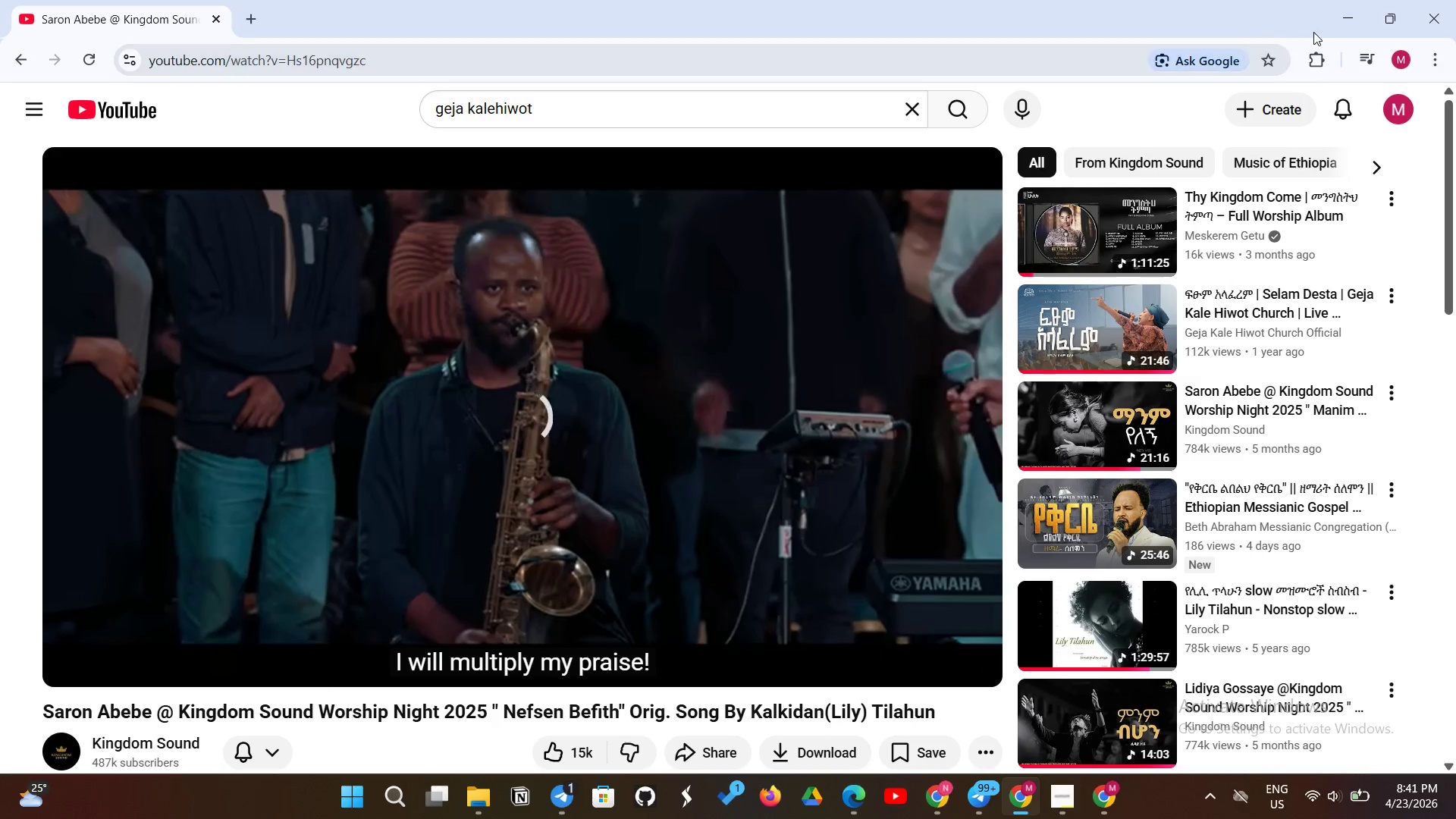 
left_click([1346, 23])
 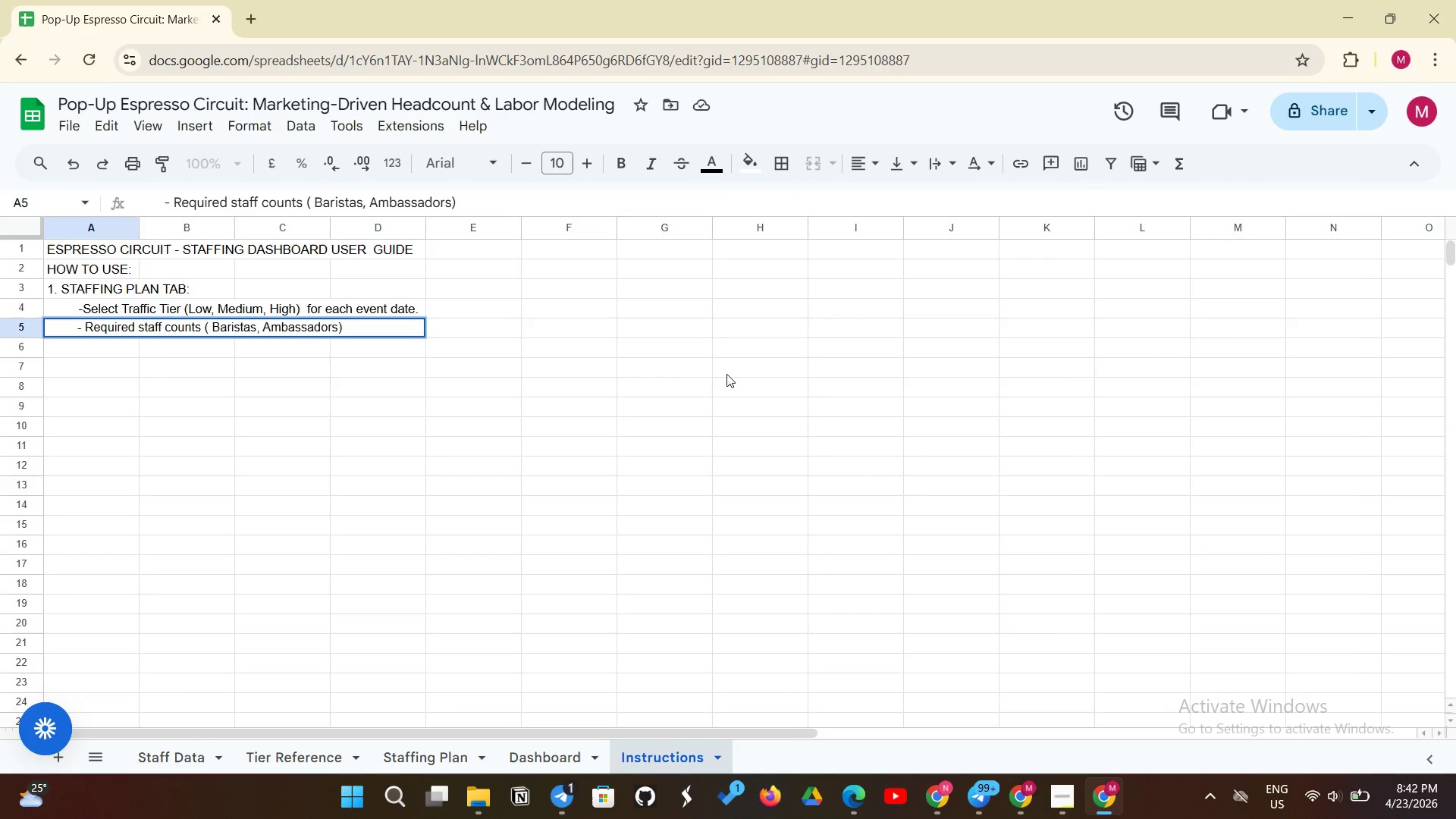 
wait(11.0)
 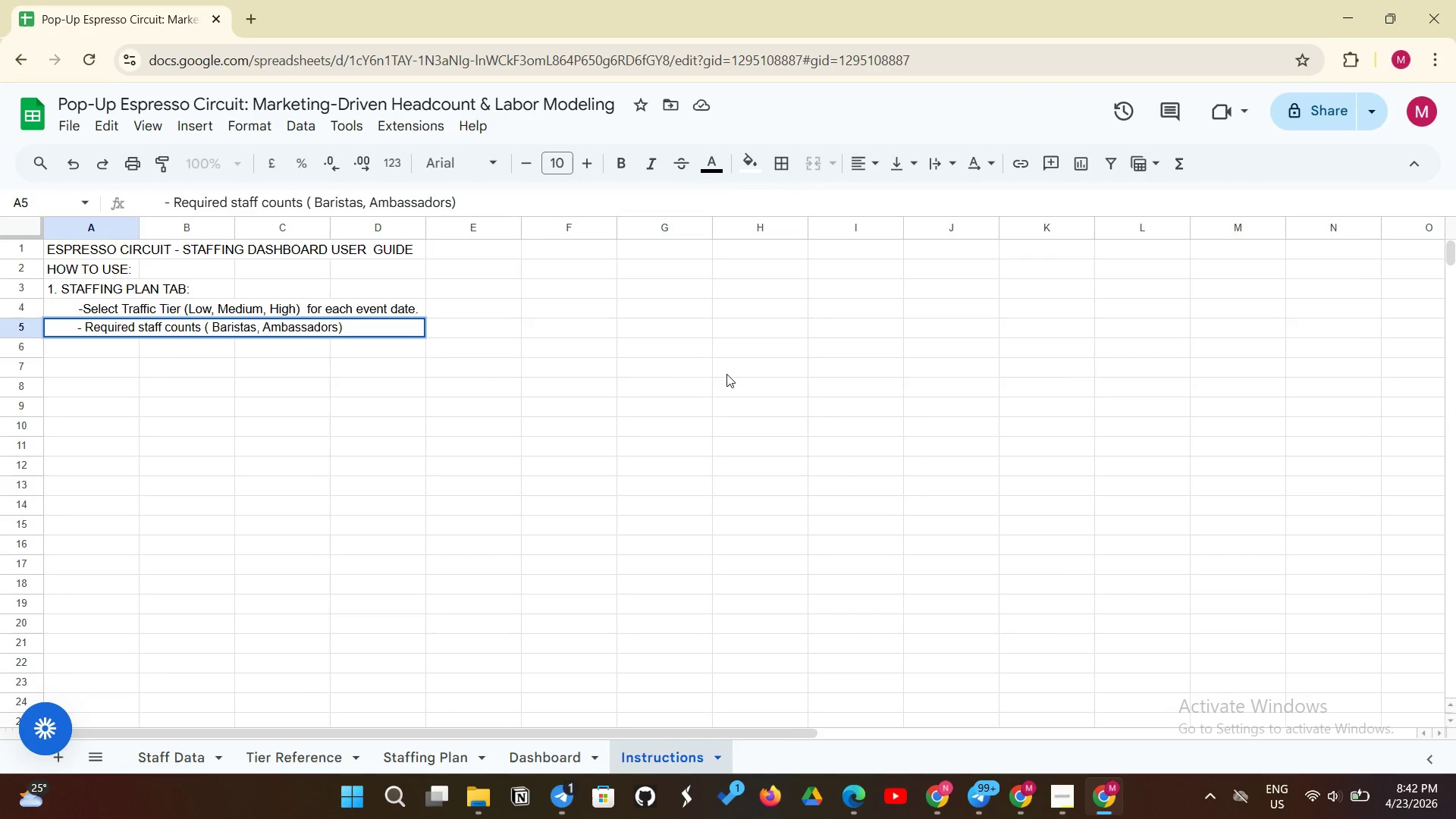 
key(Space)
 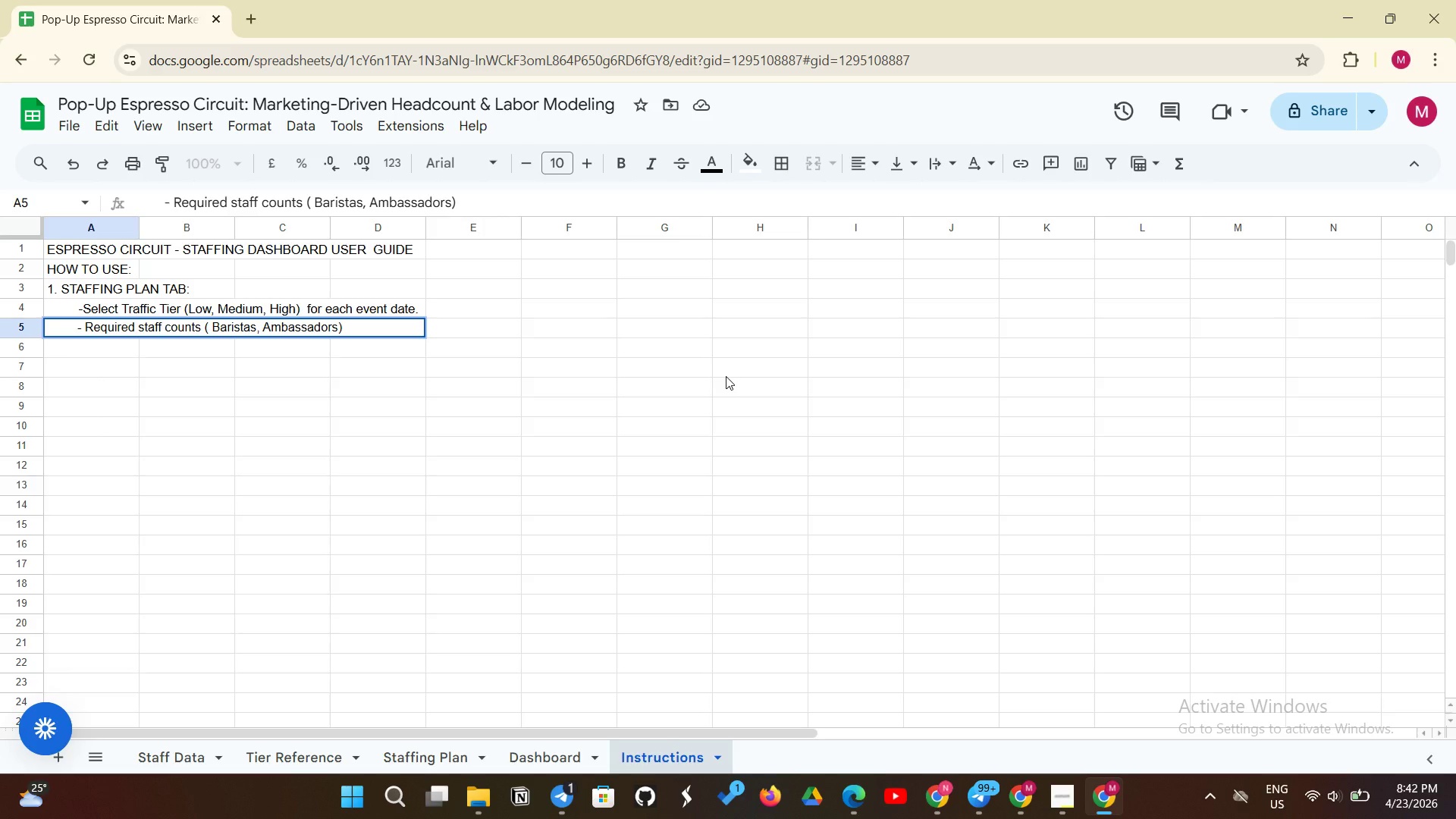 
wait(18.41)
 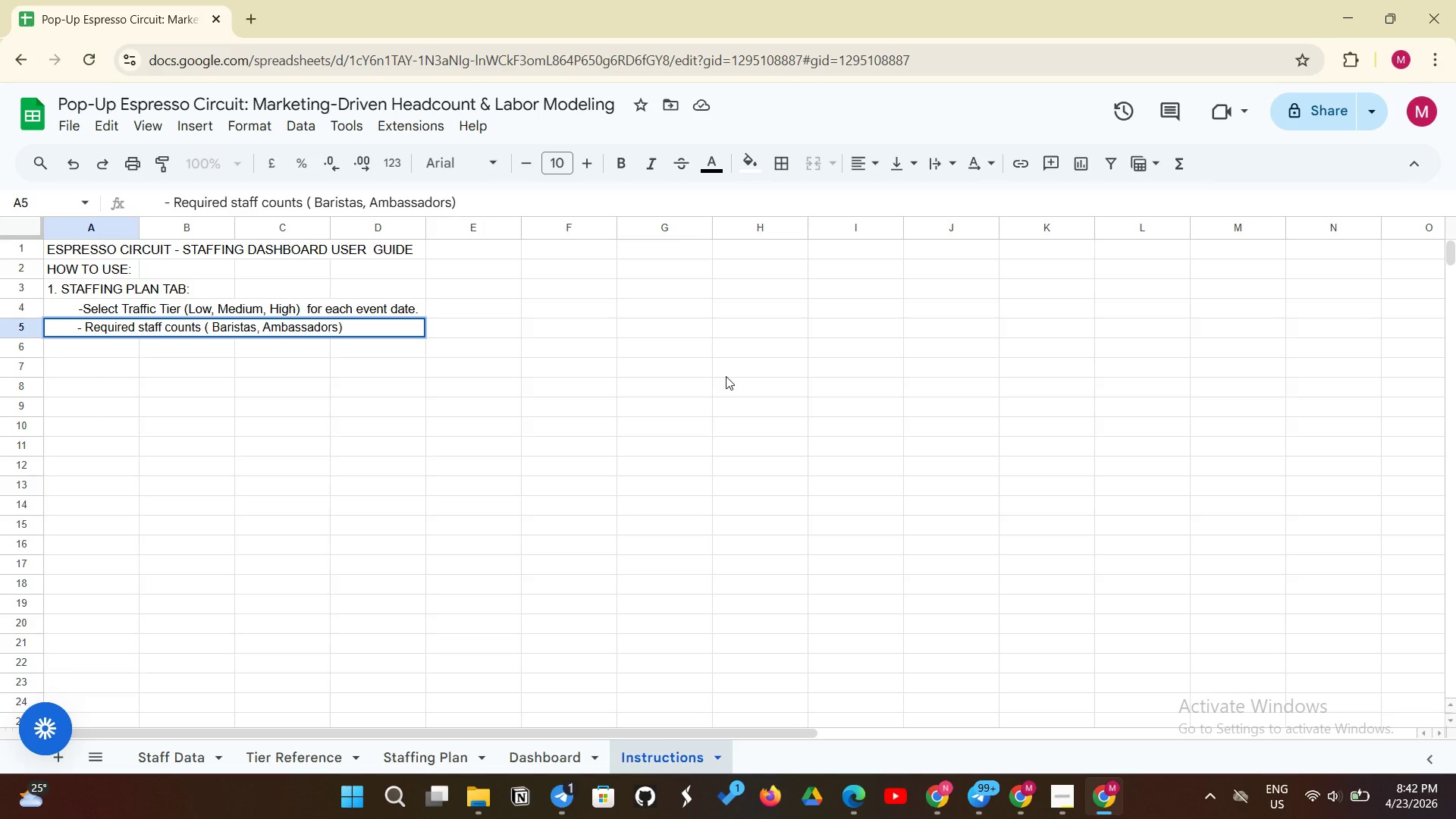 
type(auto-calculae)
 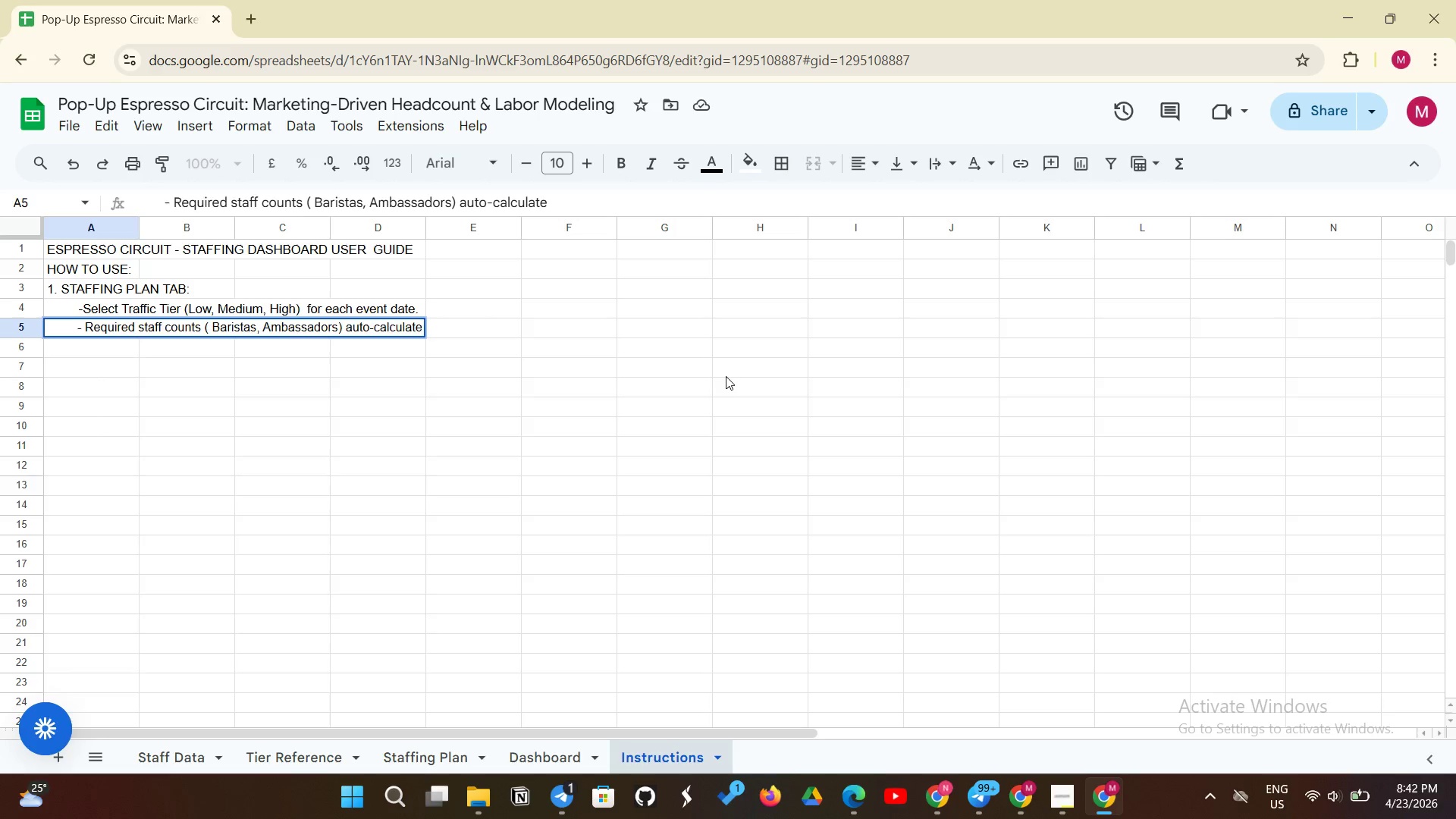 
key(Enter)
 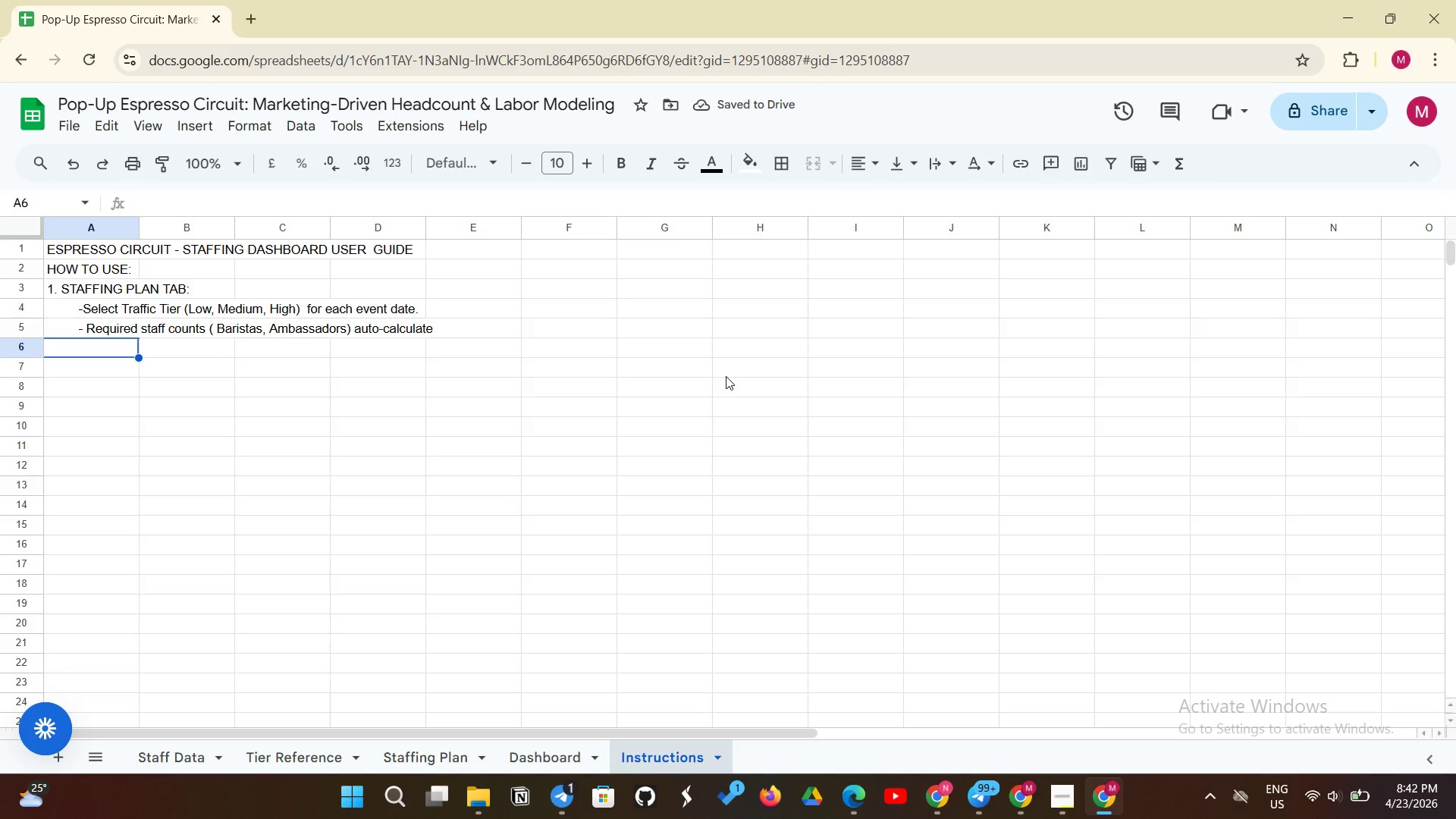 
wait(11.33)
 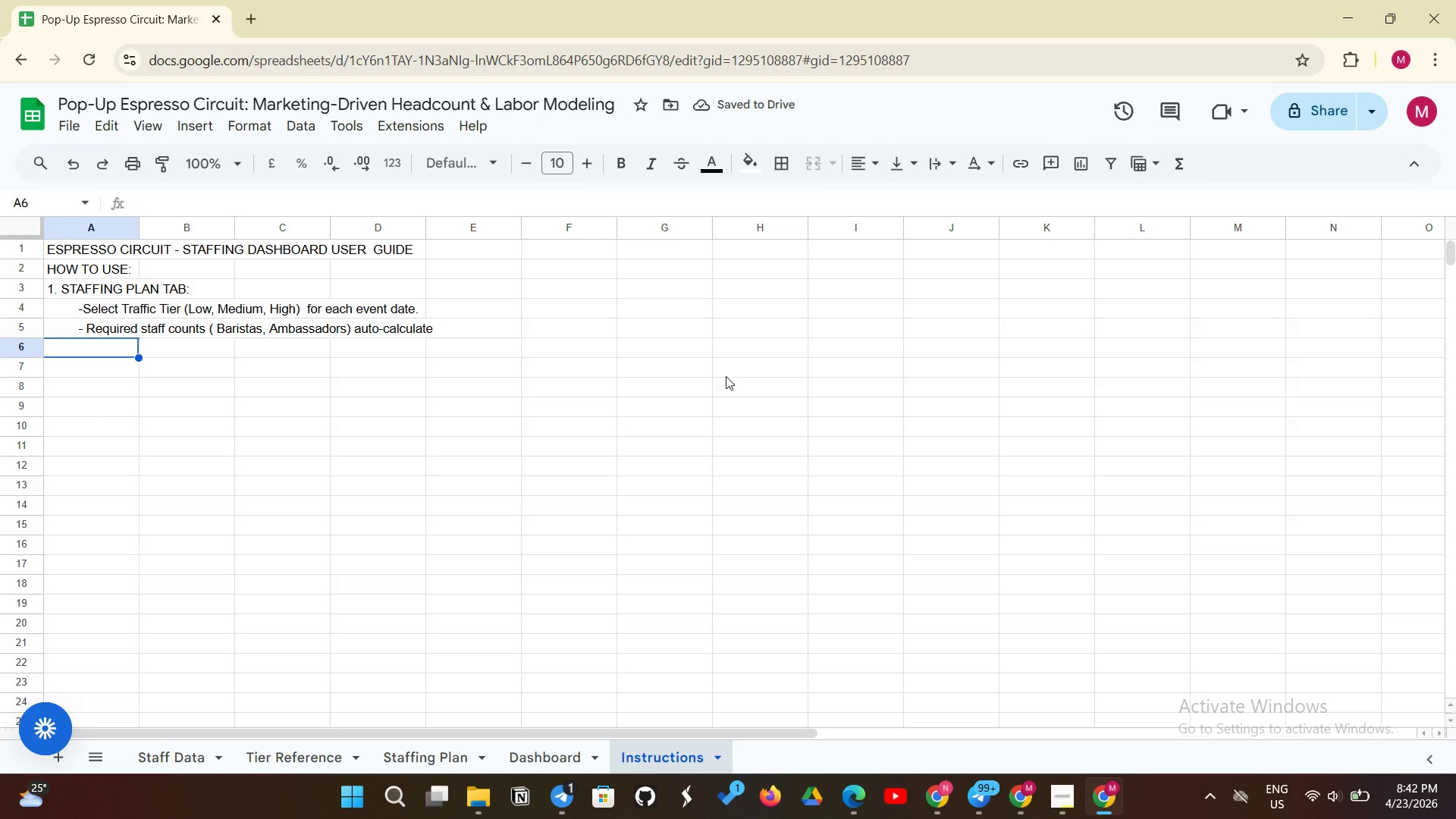 
key(Space)
 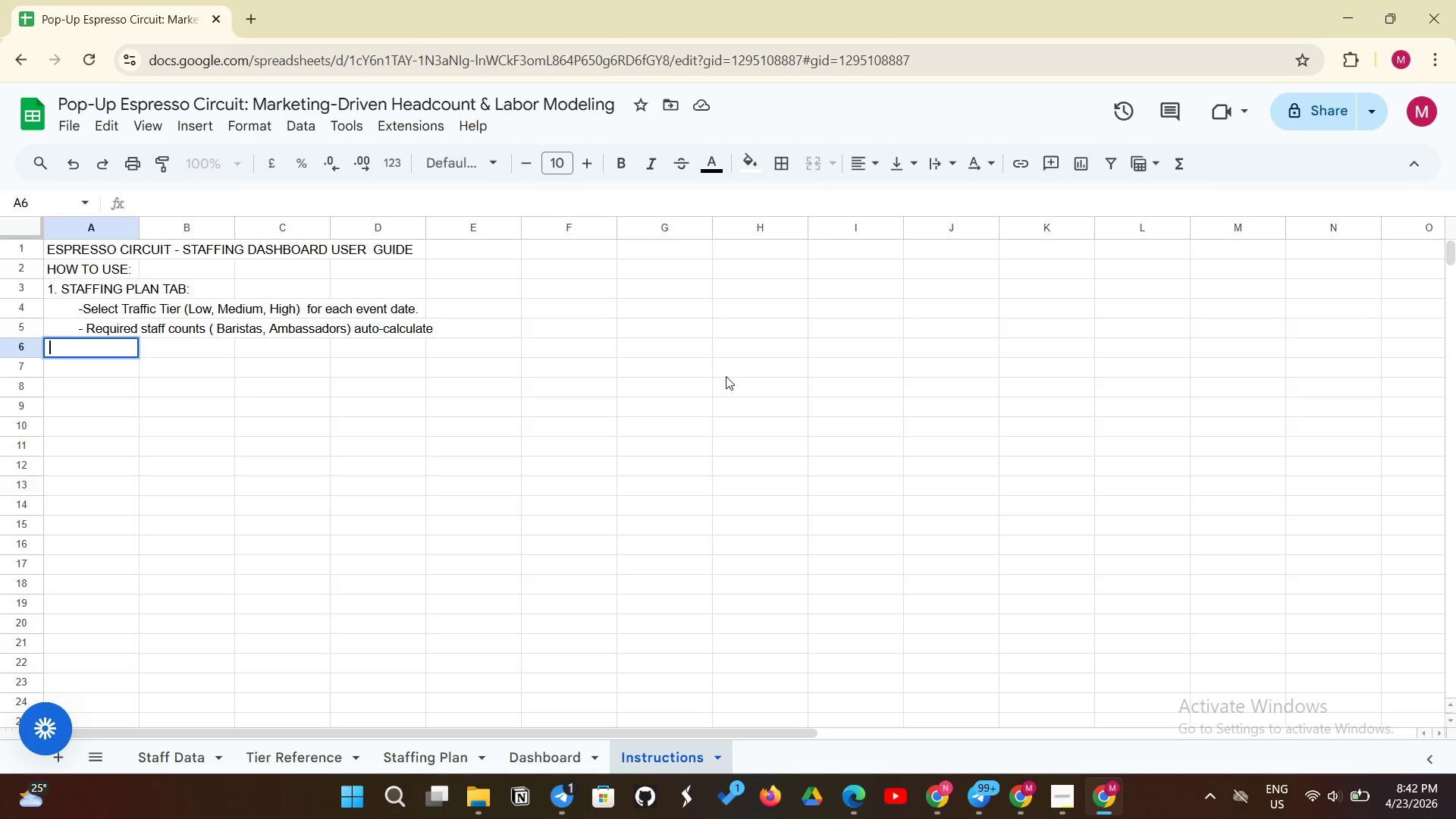 
key(Space)
 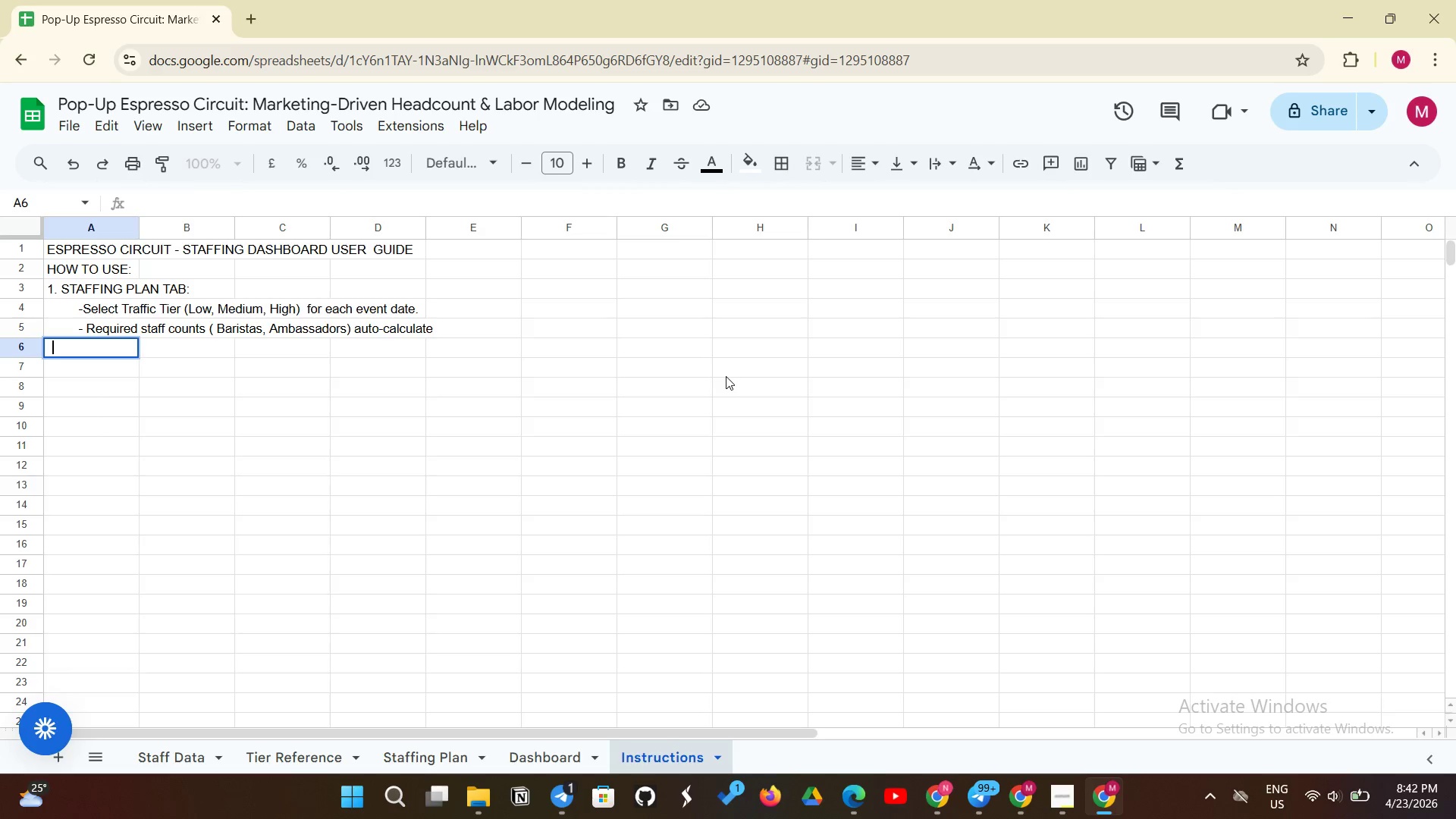 
key(Space)
 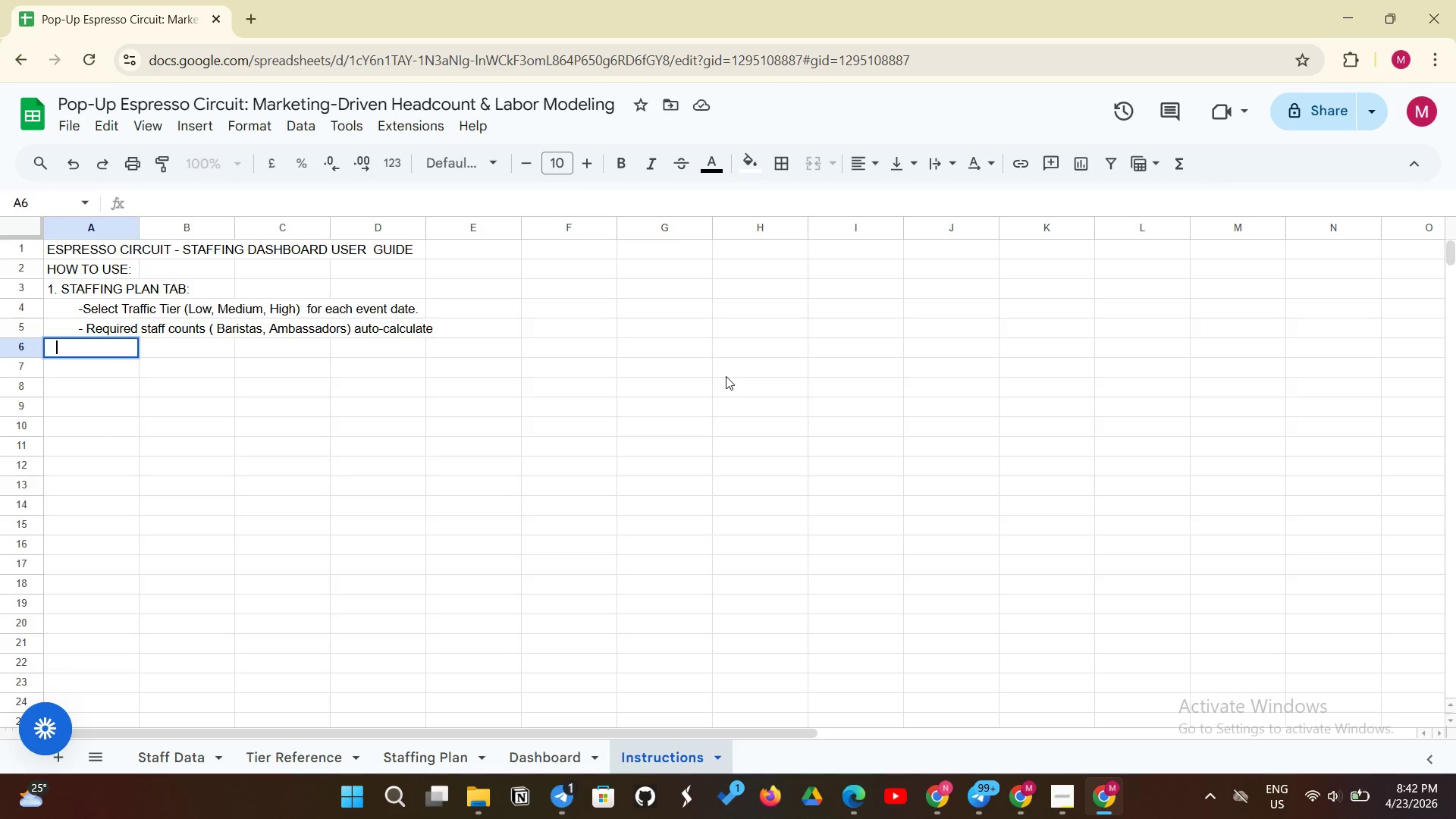 
key(Space)
 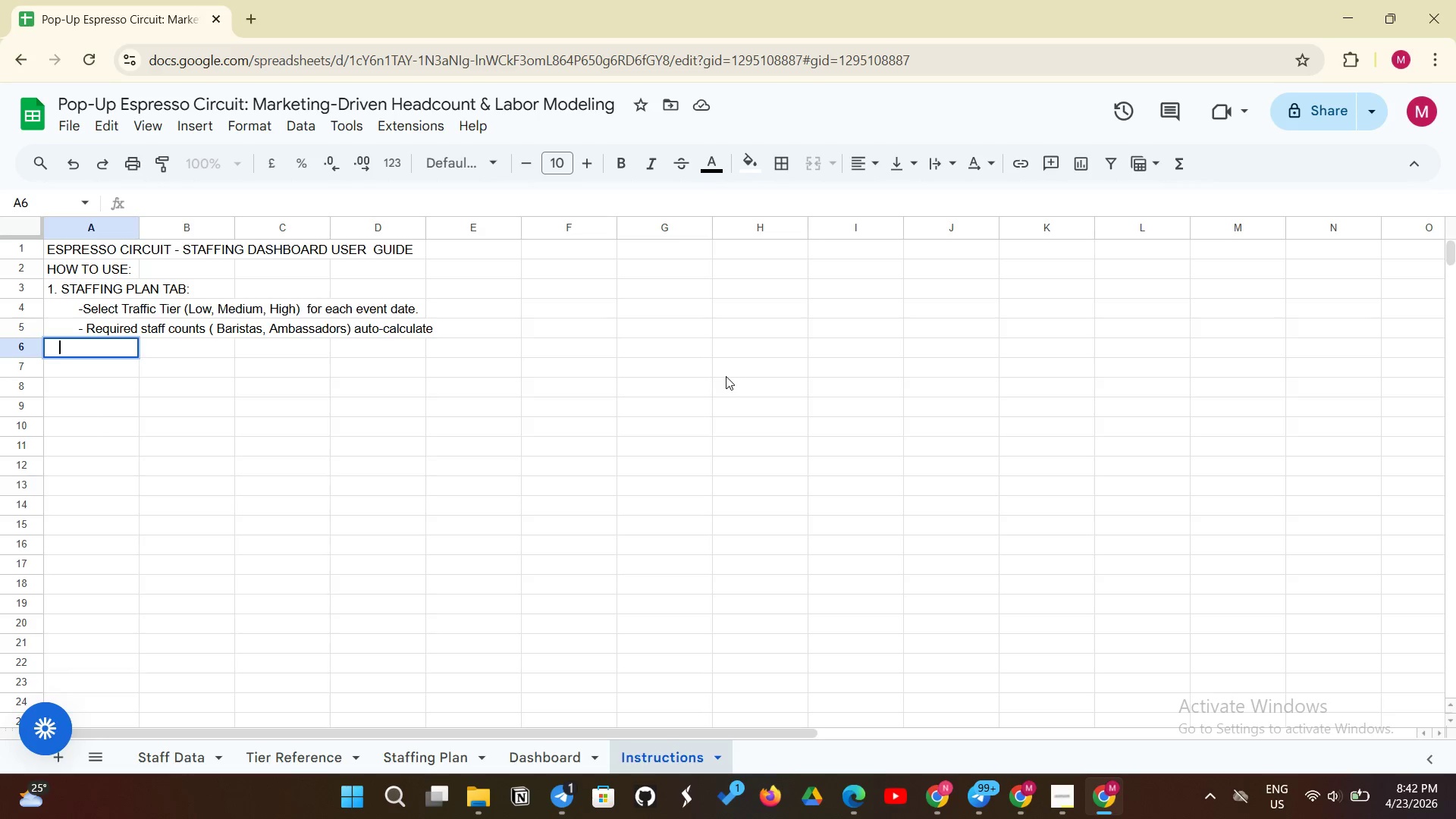 
key(Space)
 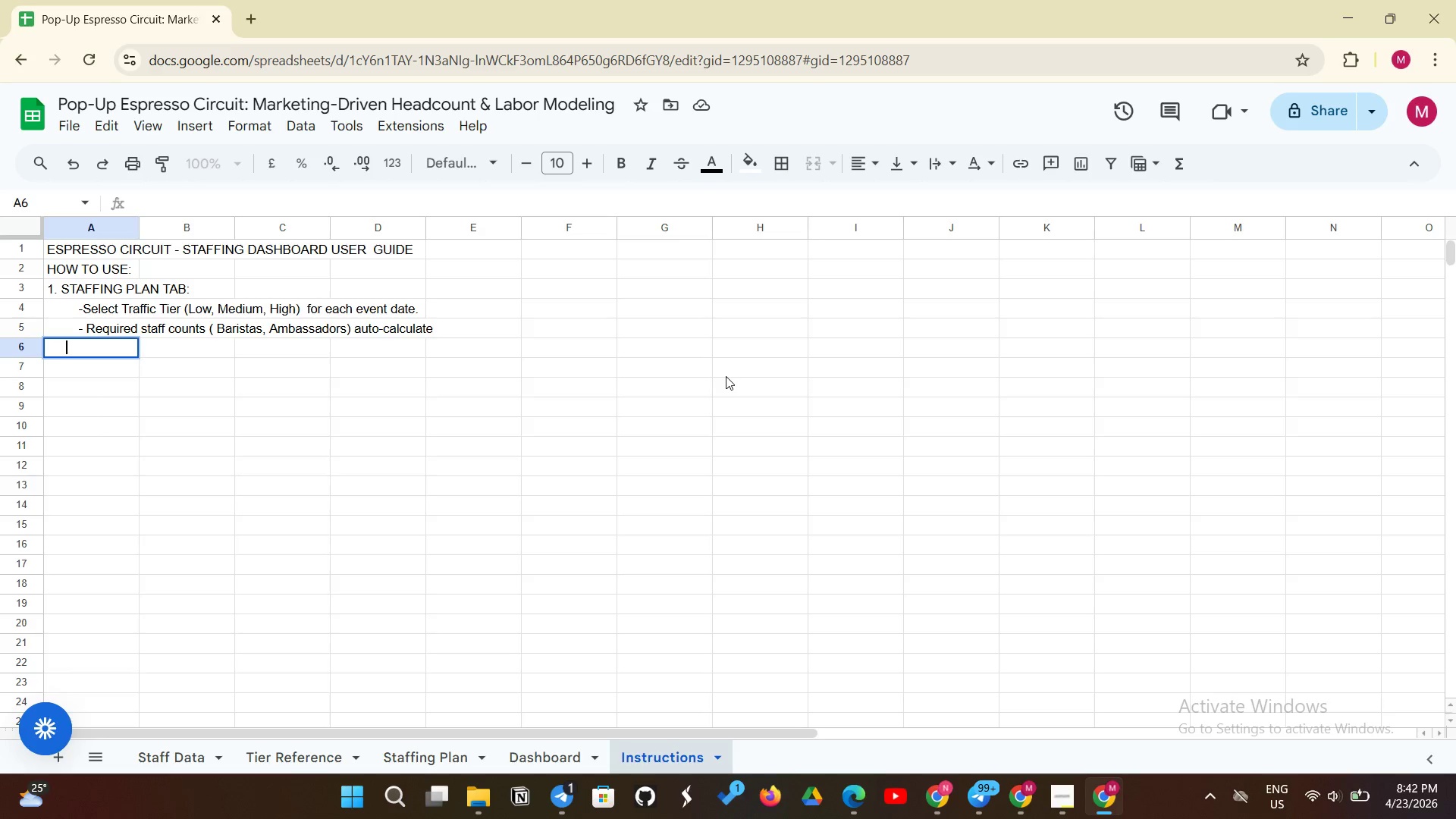 
key(Space)
 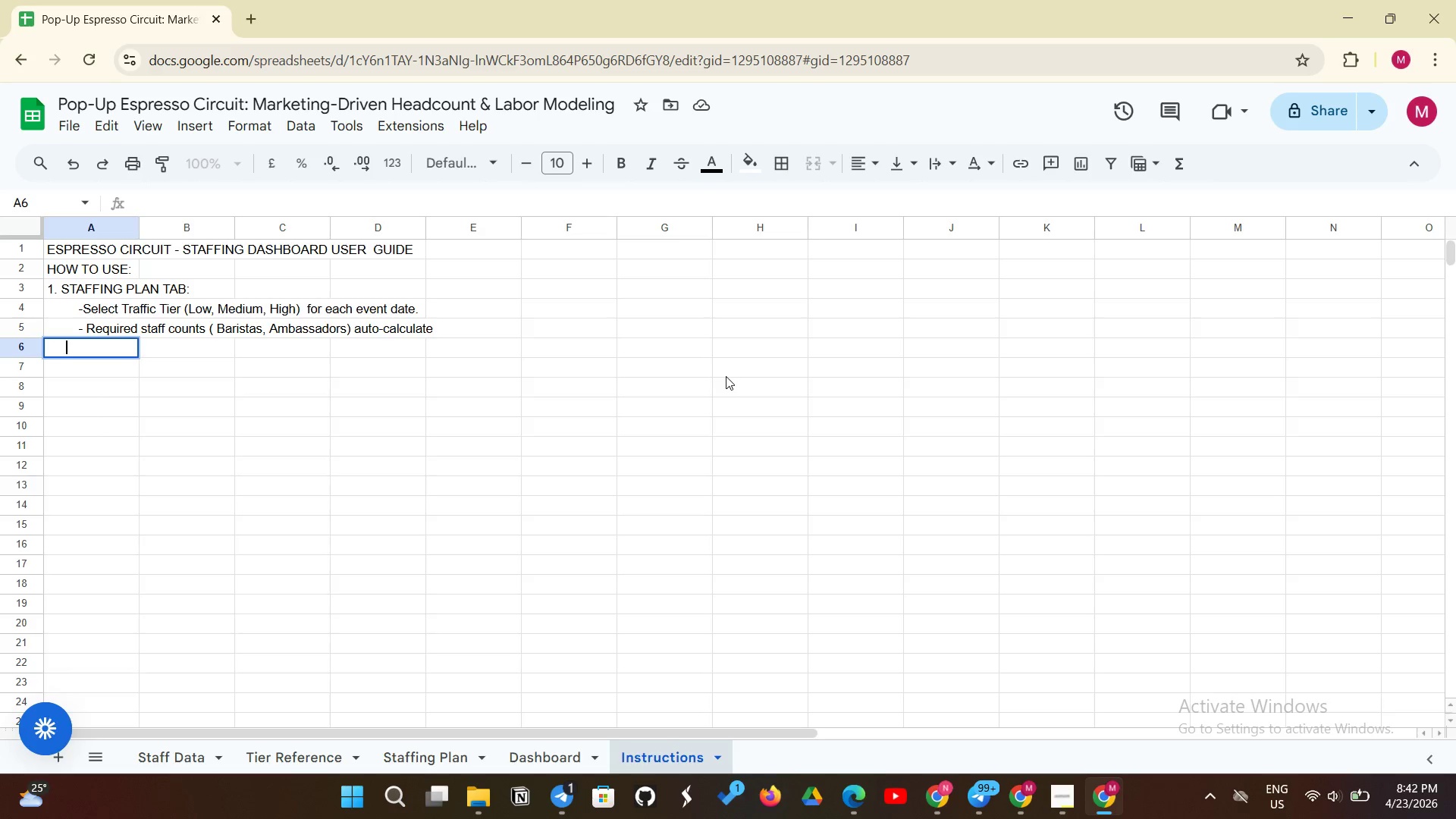 
key(Space)
 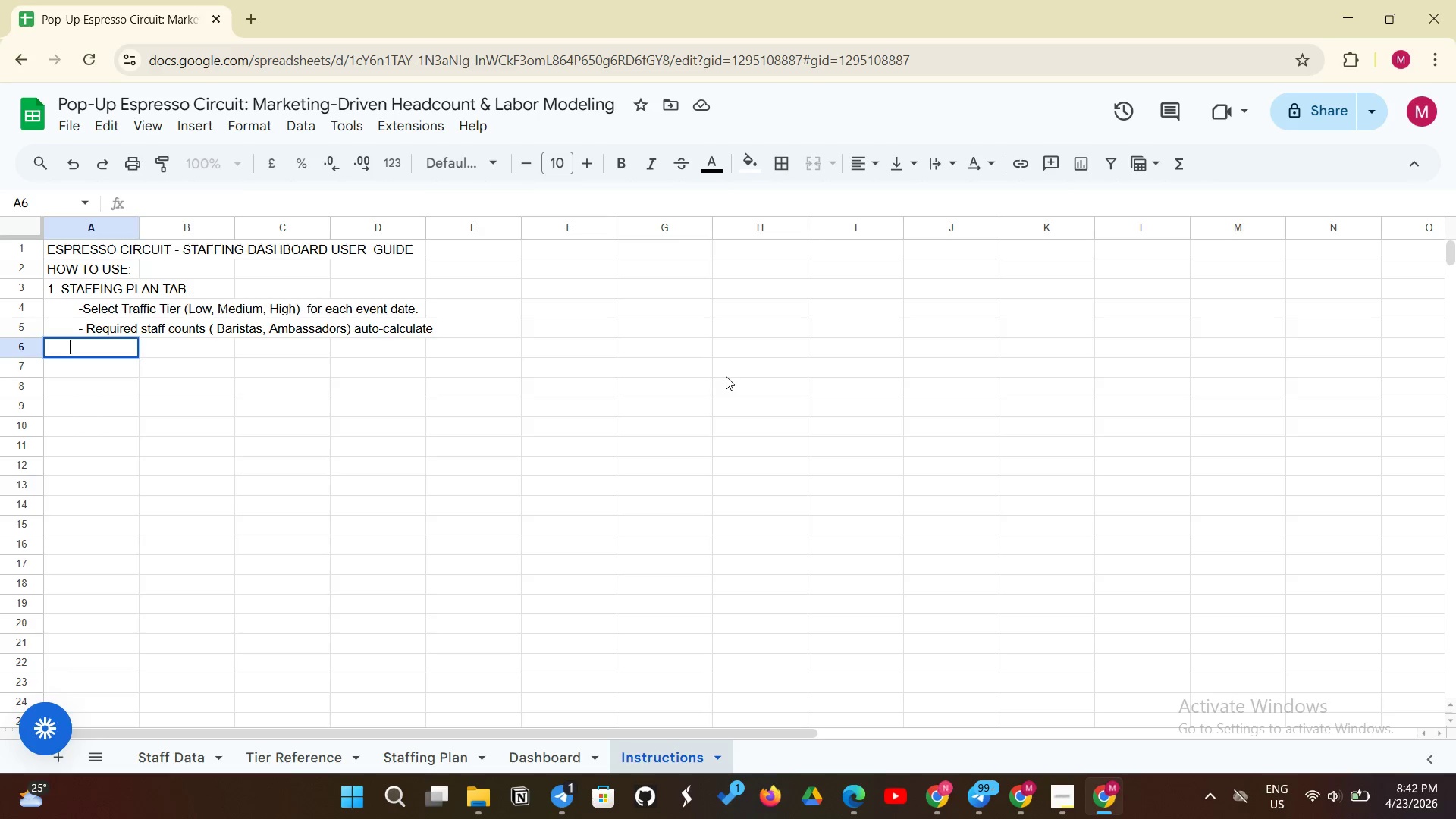 
key(Space)
 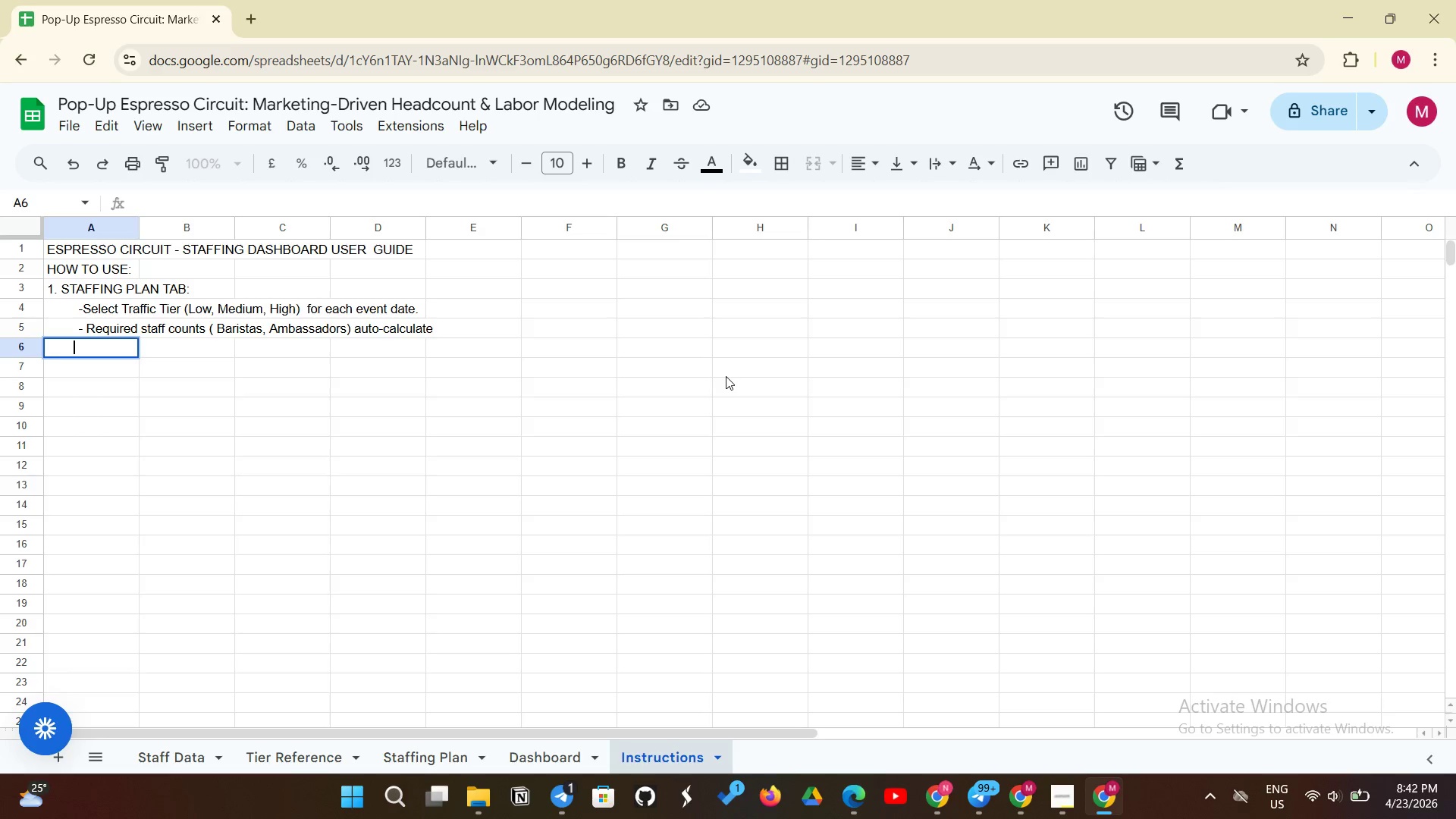 
key(Space)
 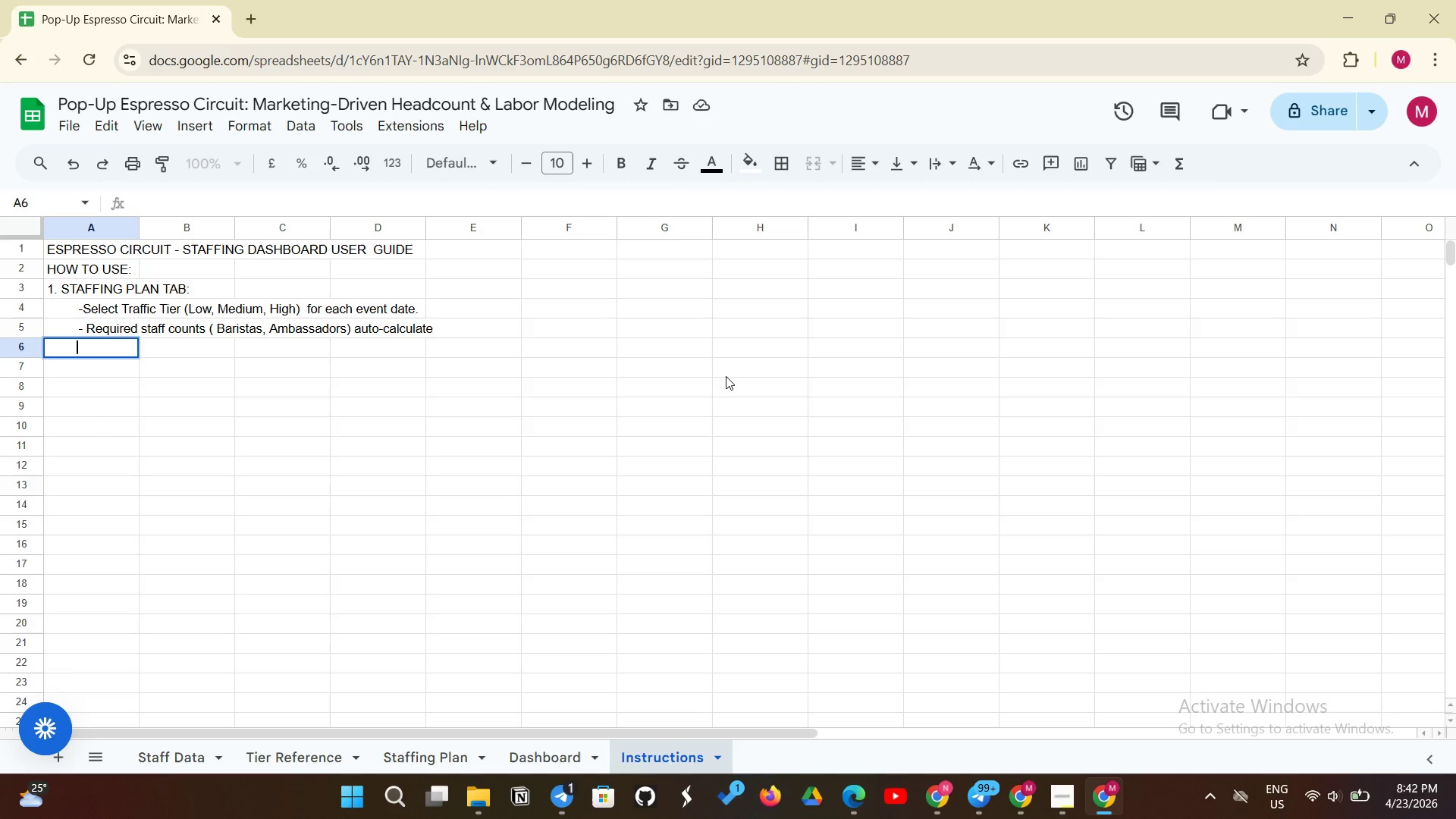 
wait(12.62)
 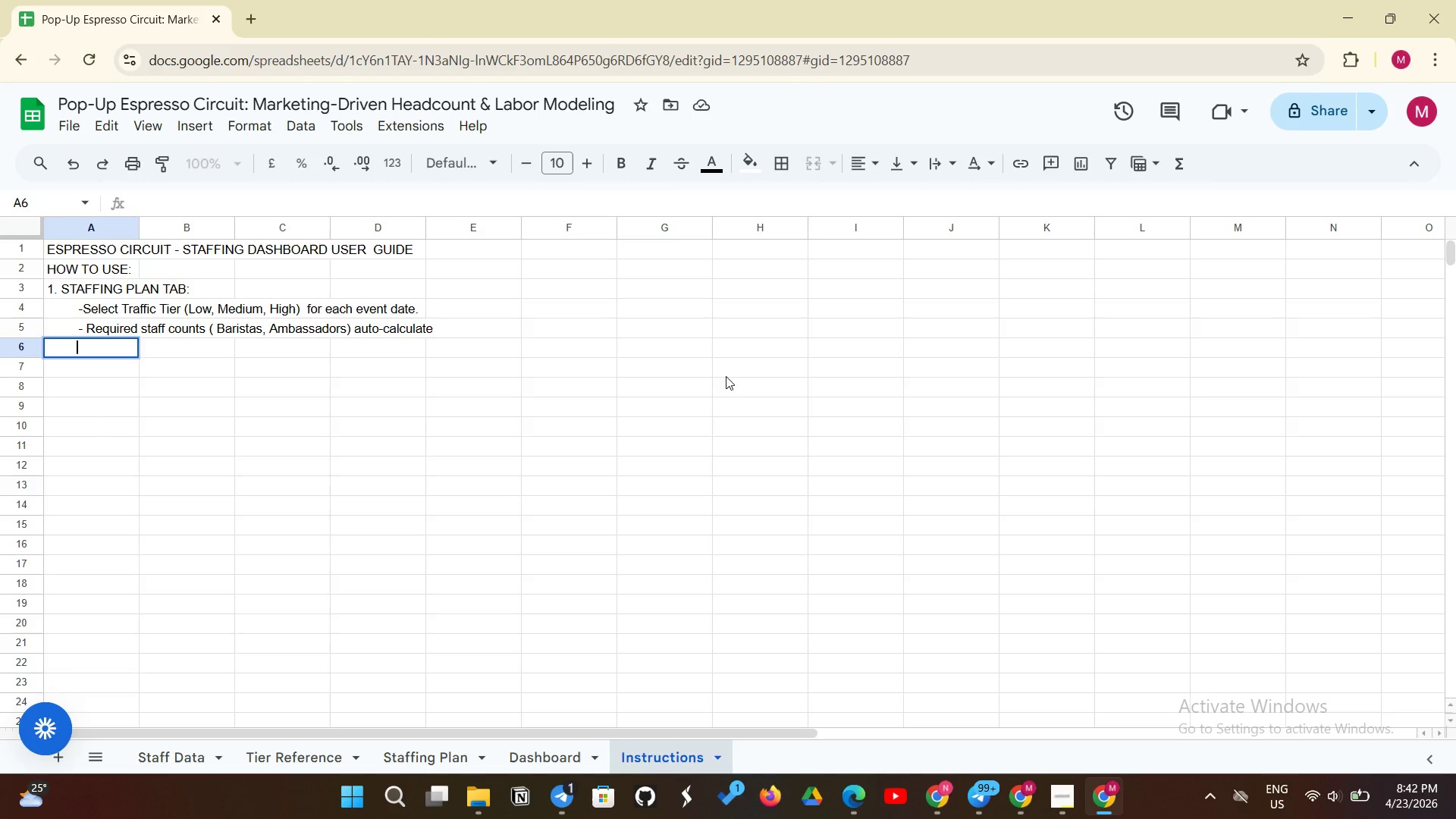 
type(-Assigned  )
 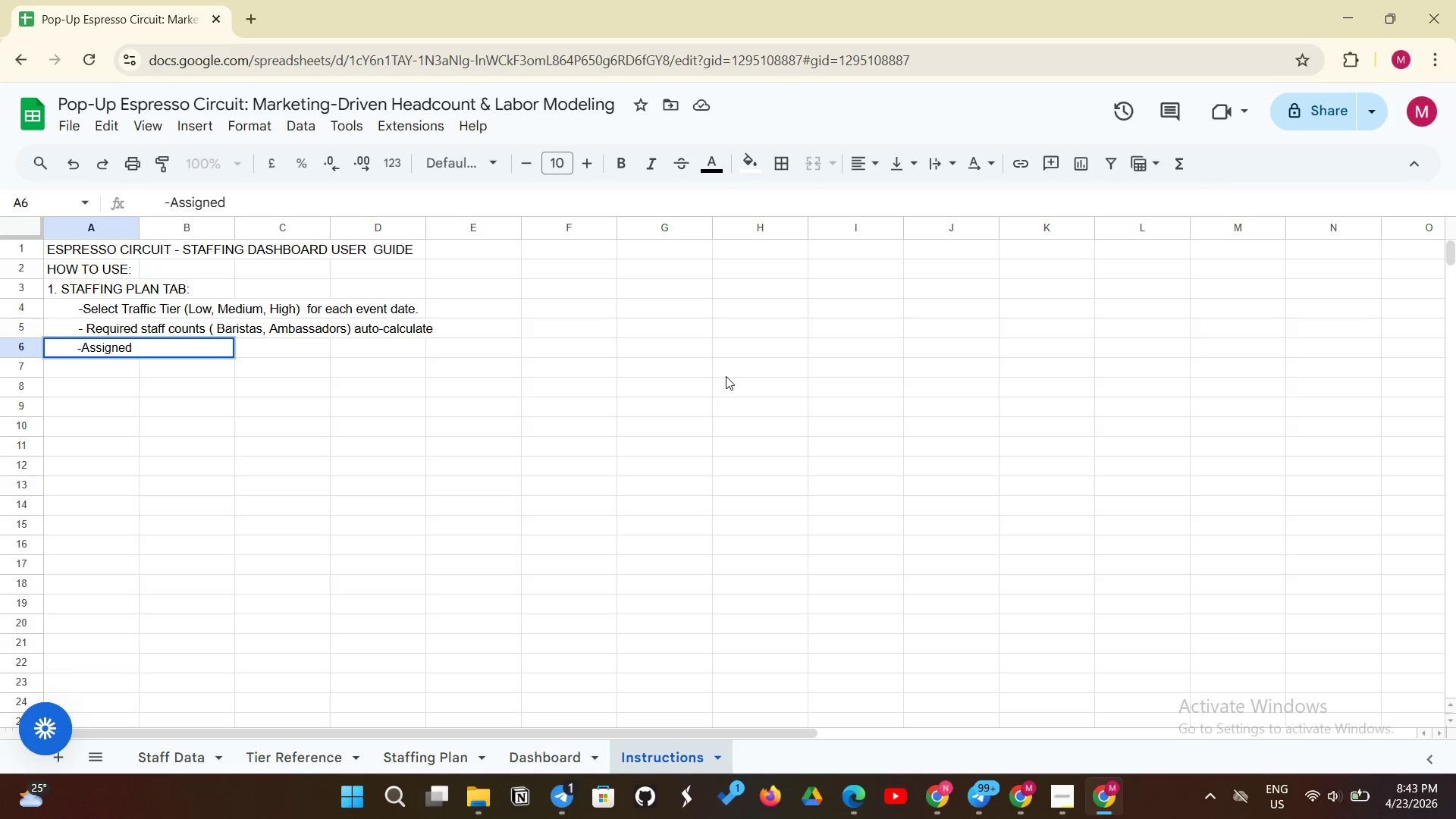 
wait(11.98)
 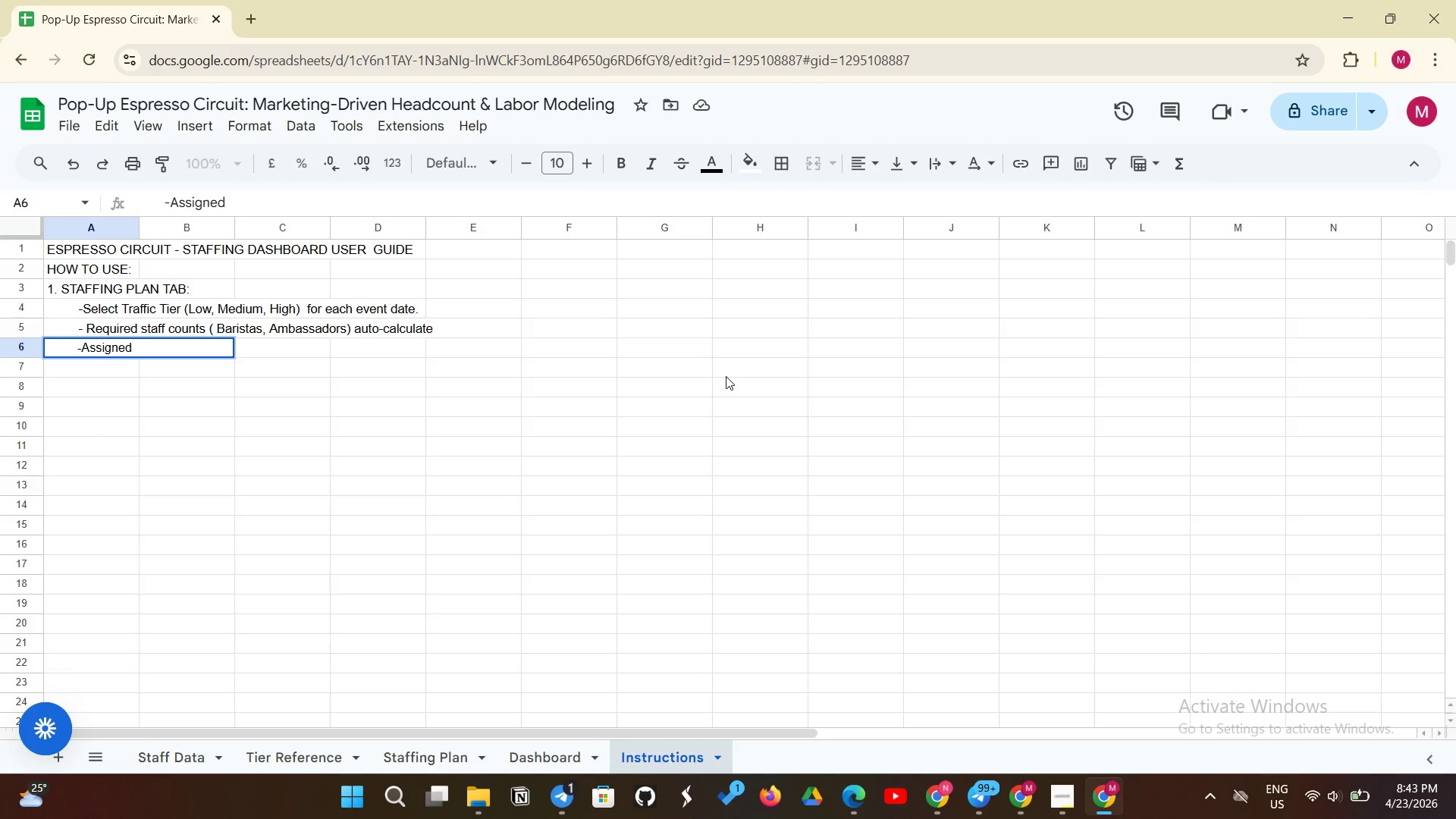 
type(staff using dropdowns (Staff )
 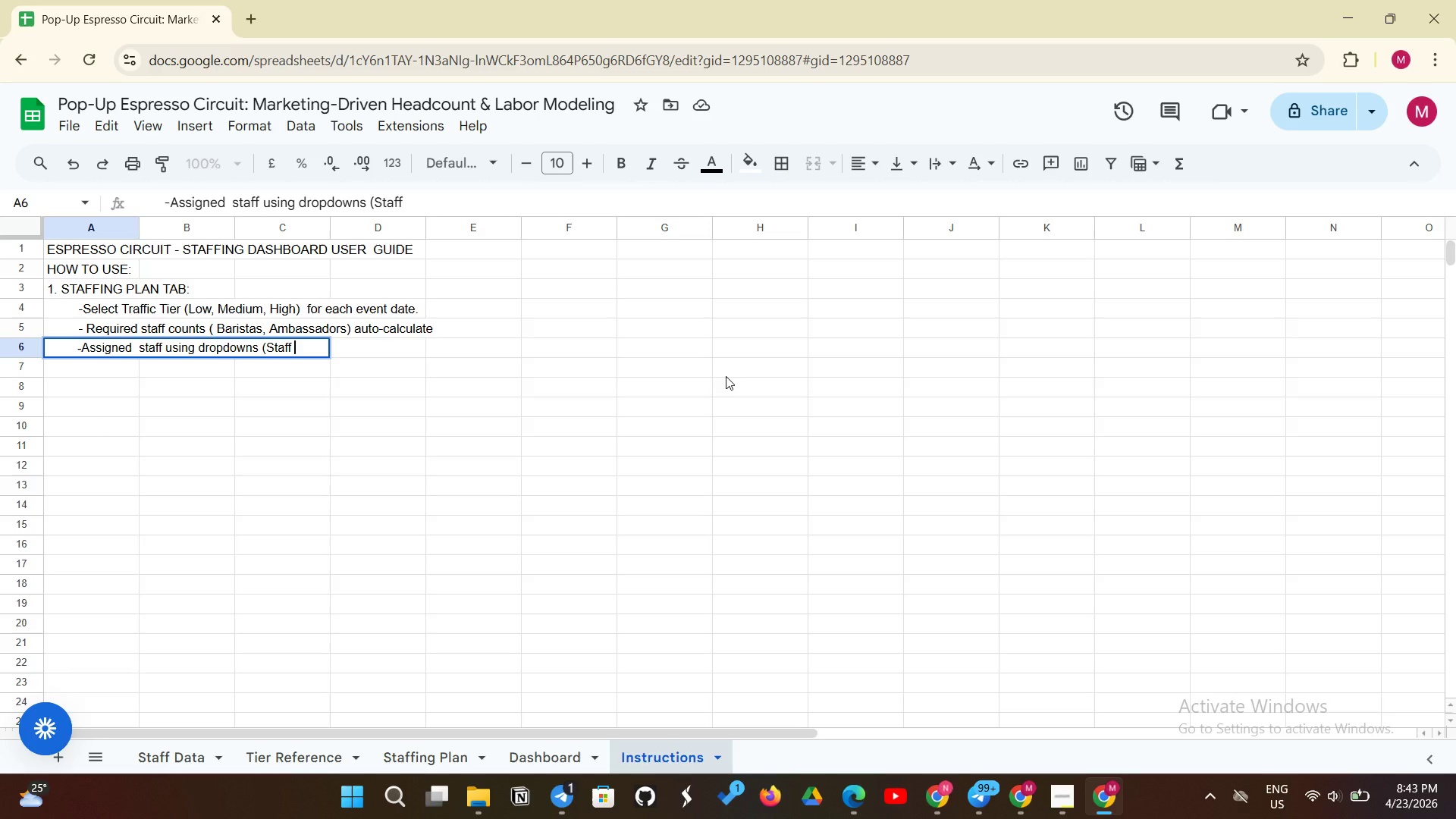 
wait(6.03)
 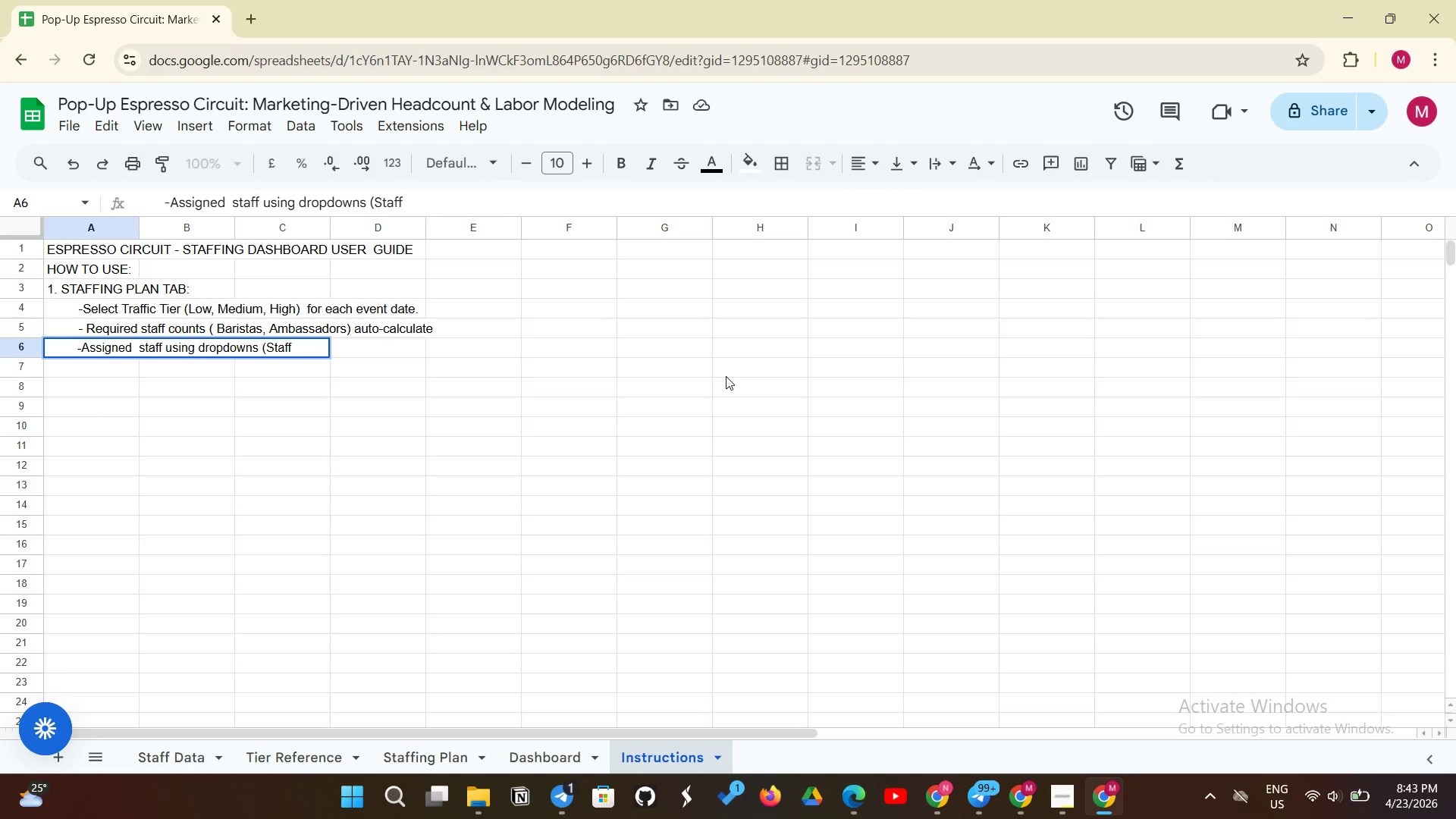 
type(ID).)
 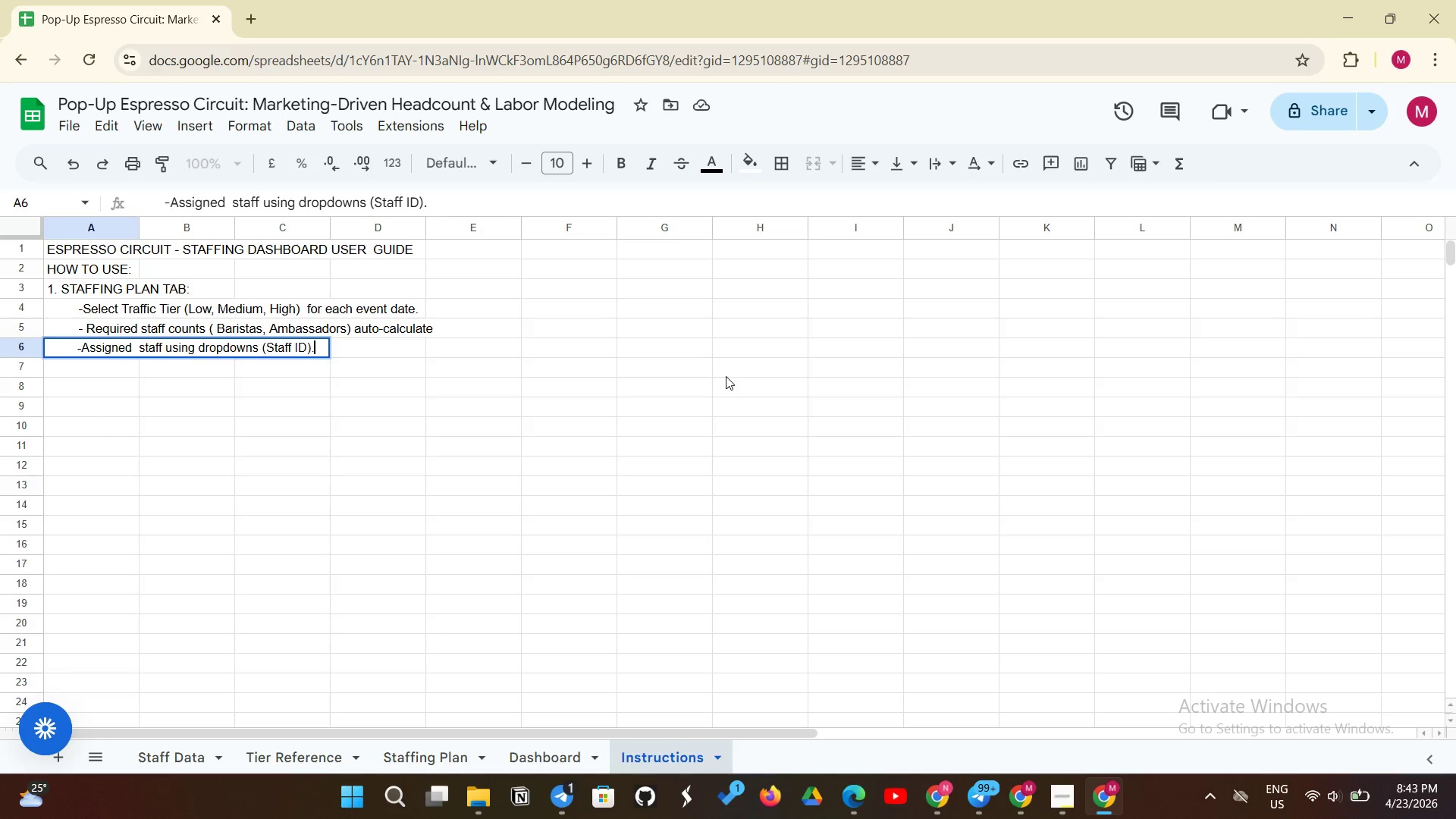 
key(Enter)
 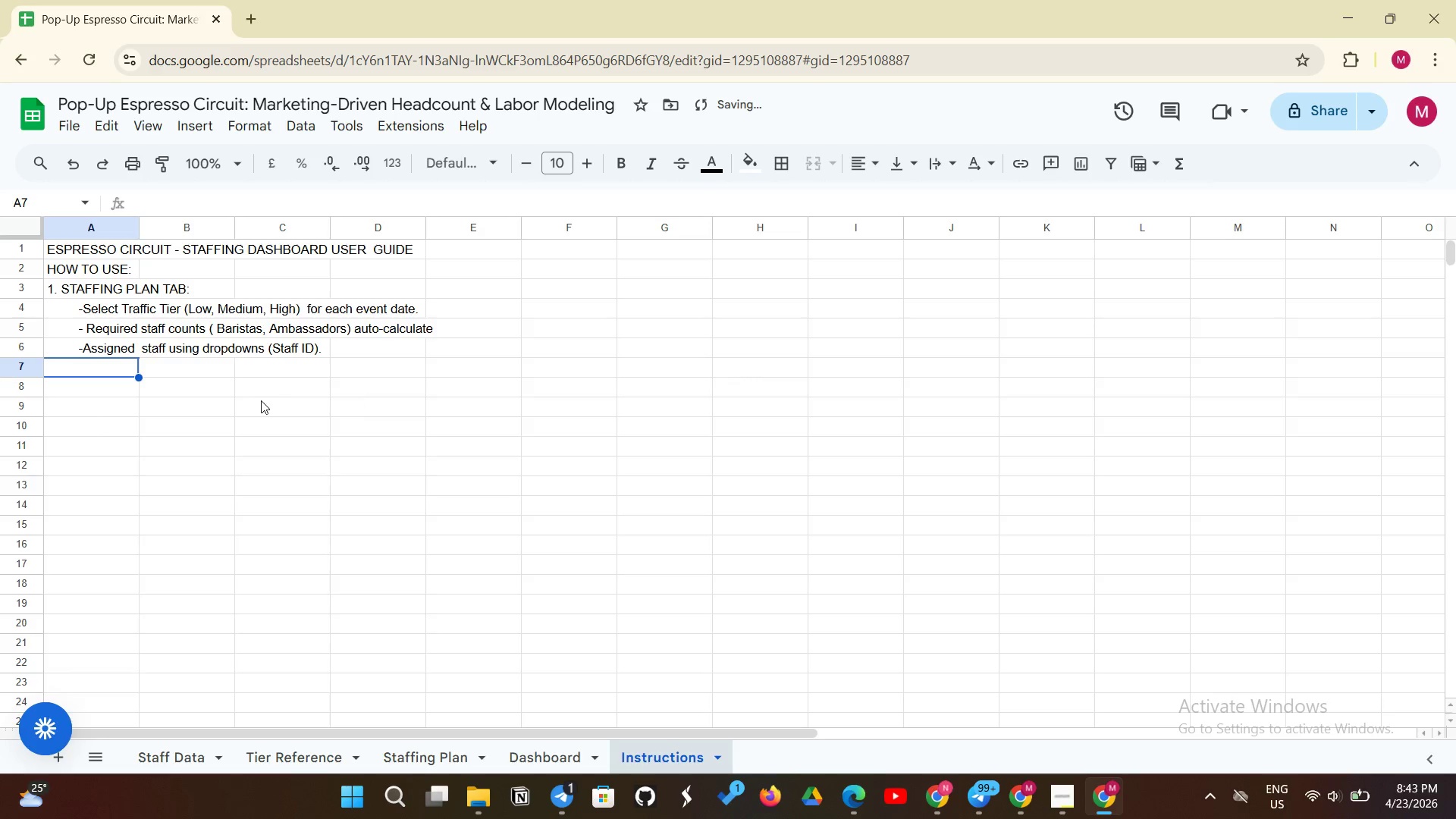 
left_click([90, 364])
 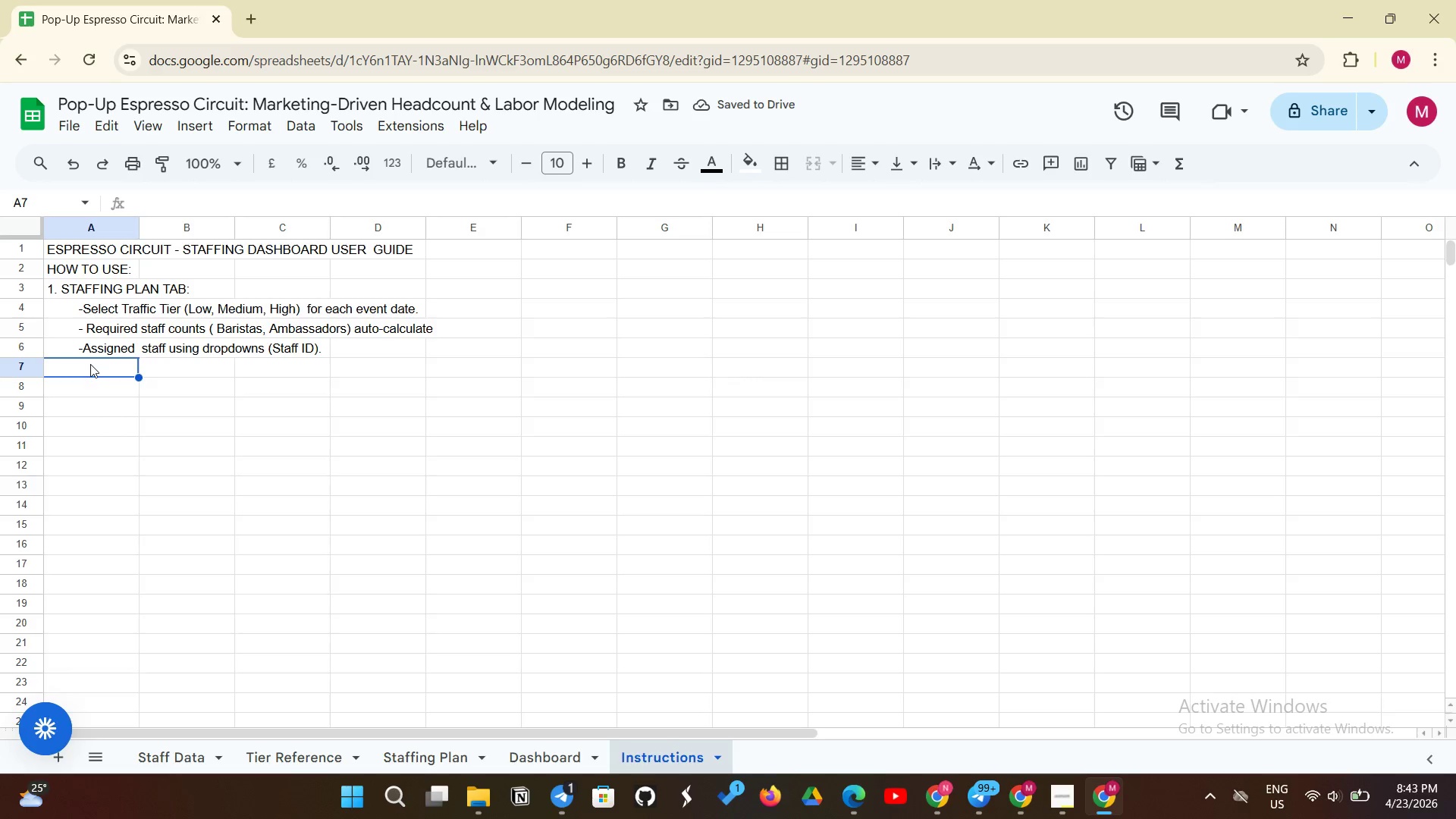 
type(          -  Red rows = under )
key(Backspace)
type(-staffed 9missing Barista or  Ambassador)
 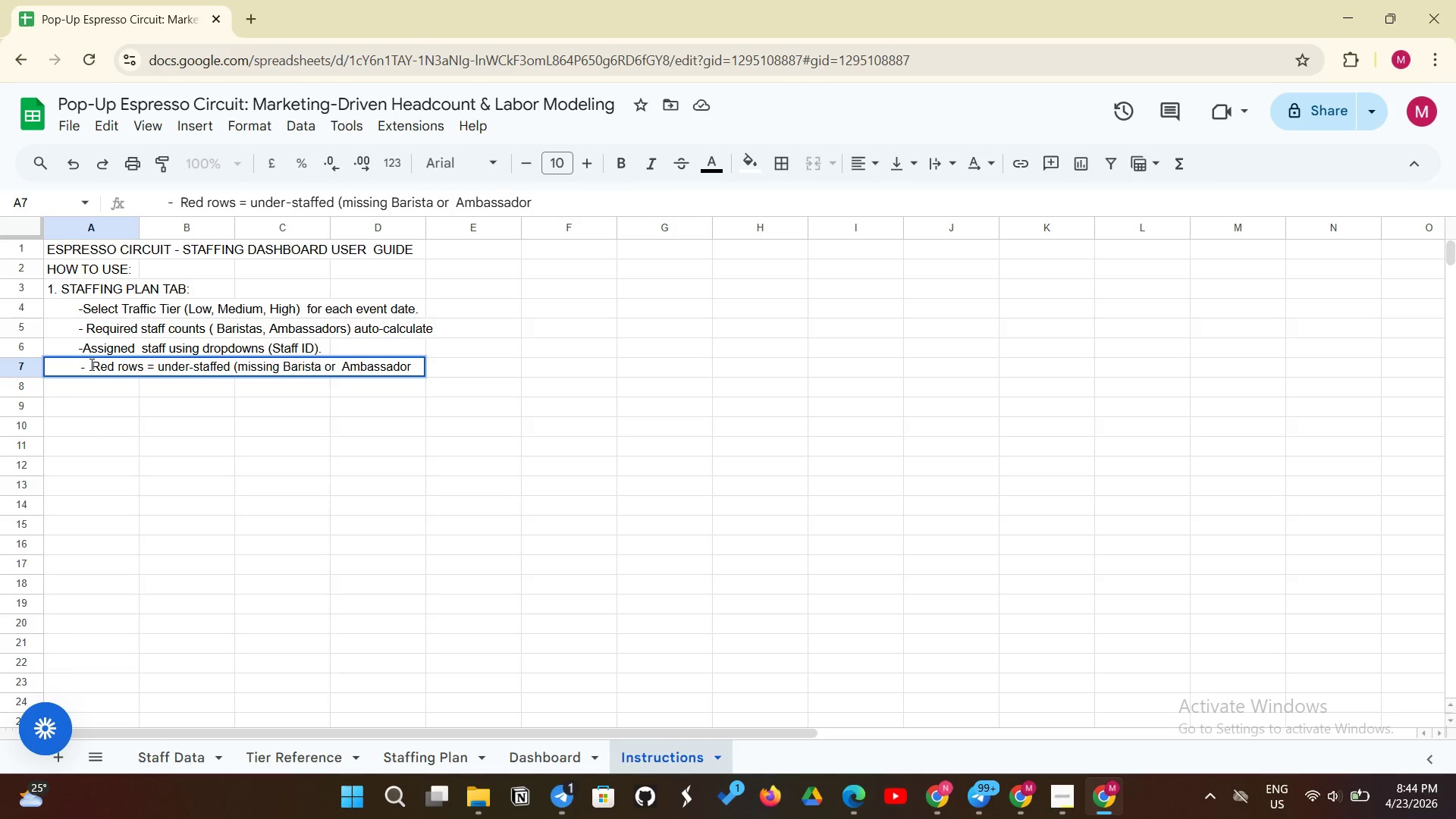 
hold_key(key=ShiftLeft, duration=0.42)
 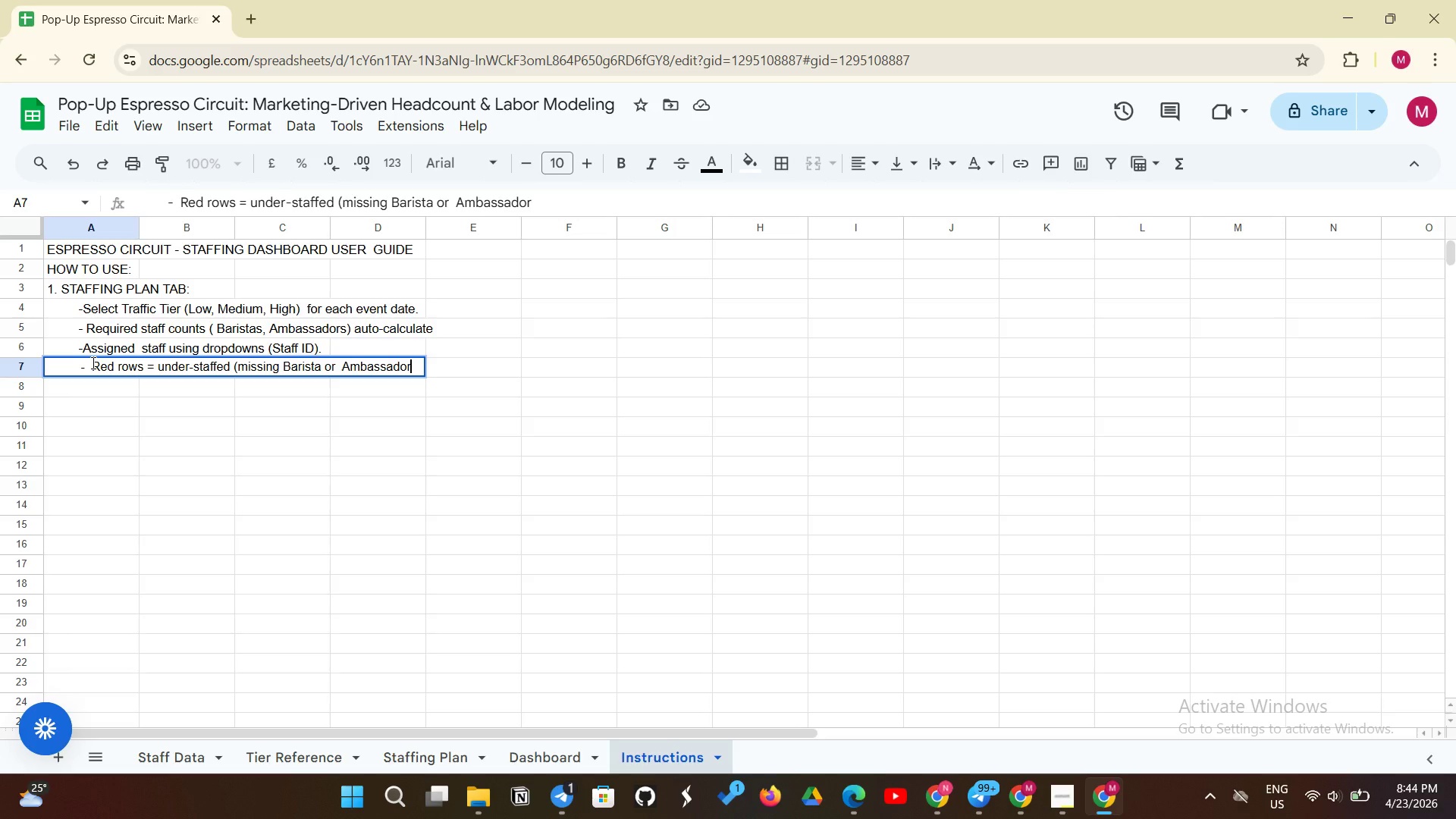 
key(Shift+0)
 